 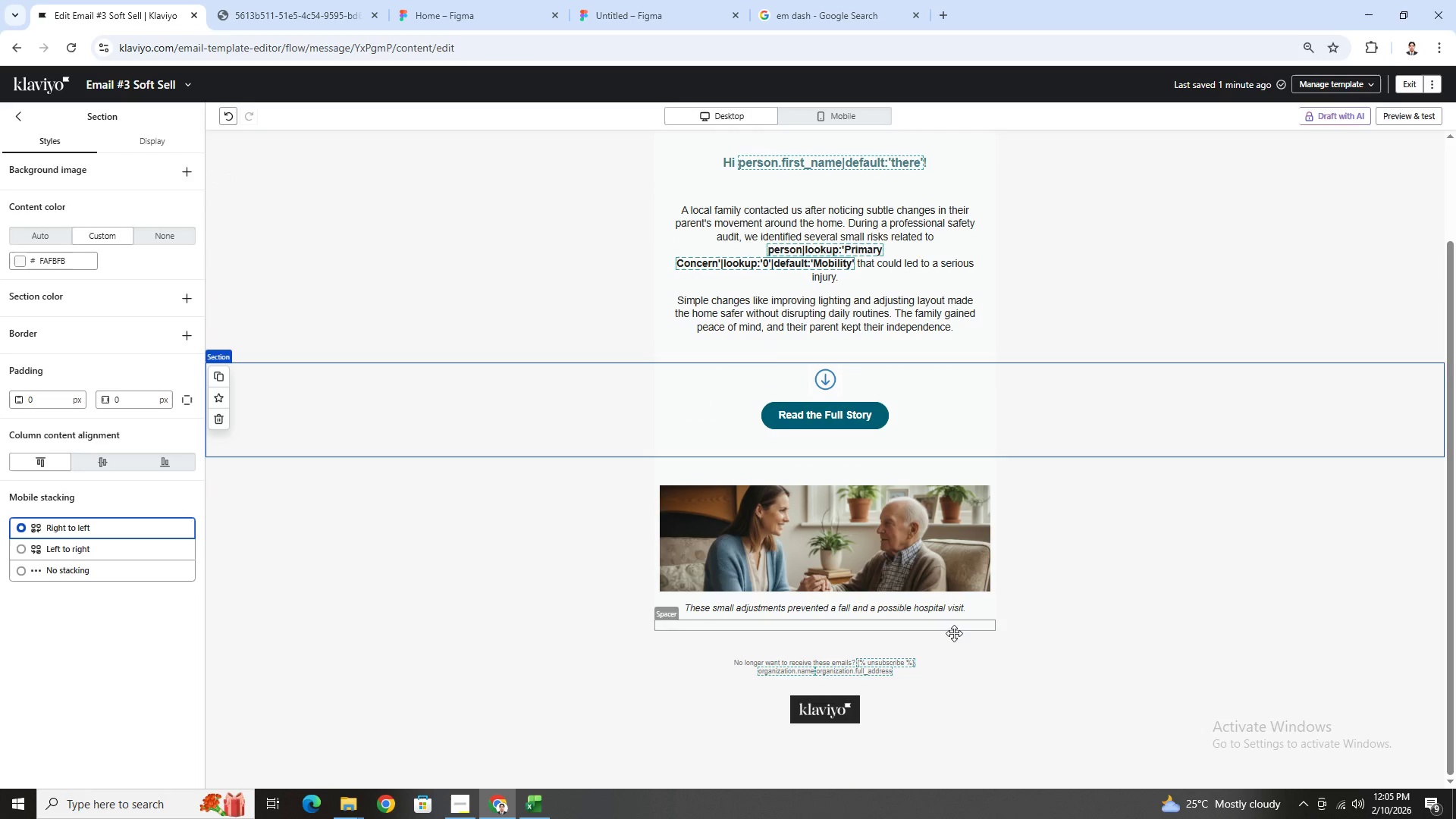 
left_click([931, 612])
 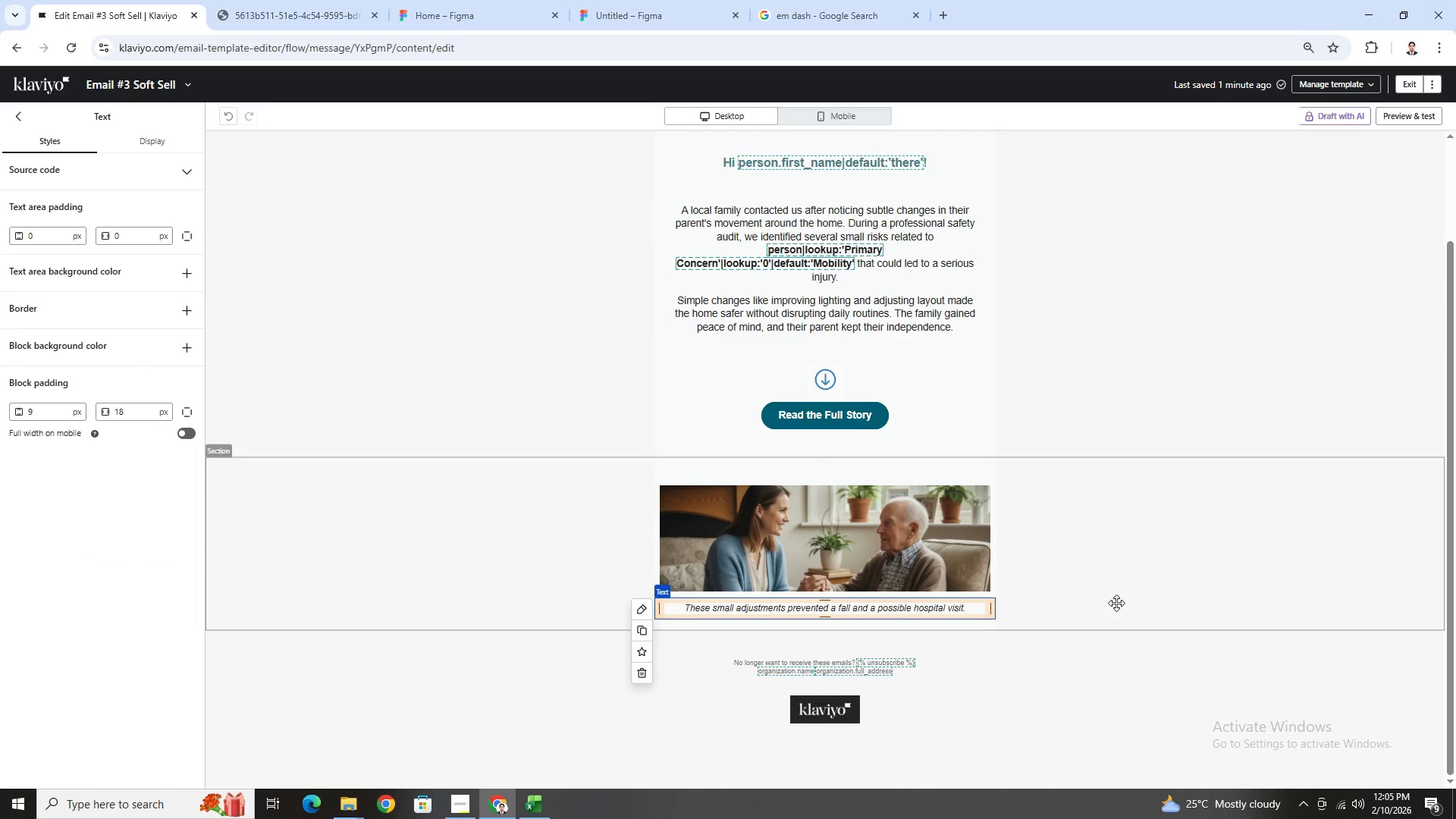 
left_click([1116, 603])
 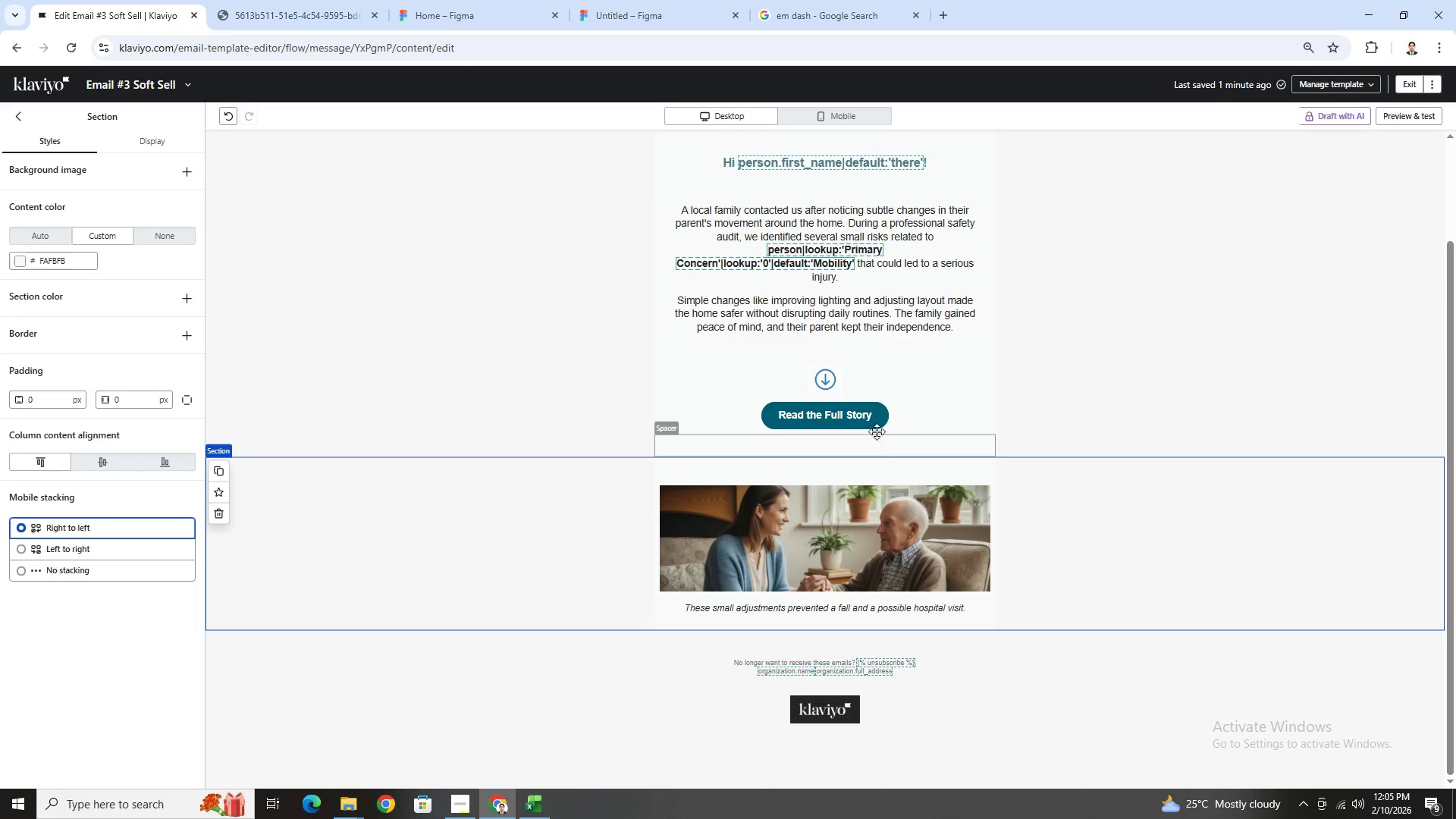 
left_click([889, 416])
 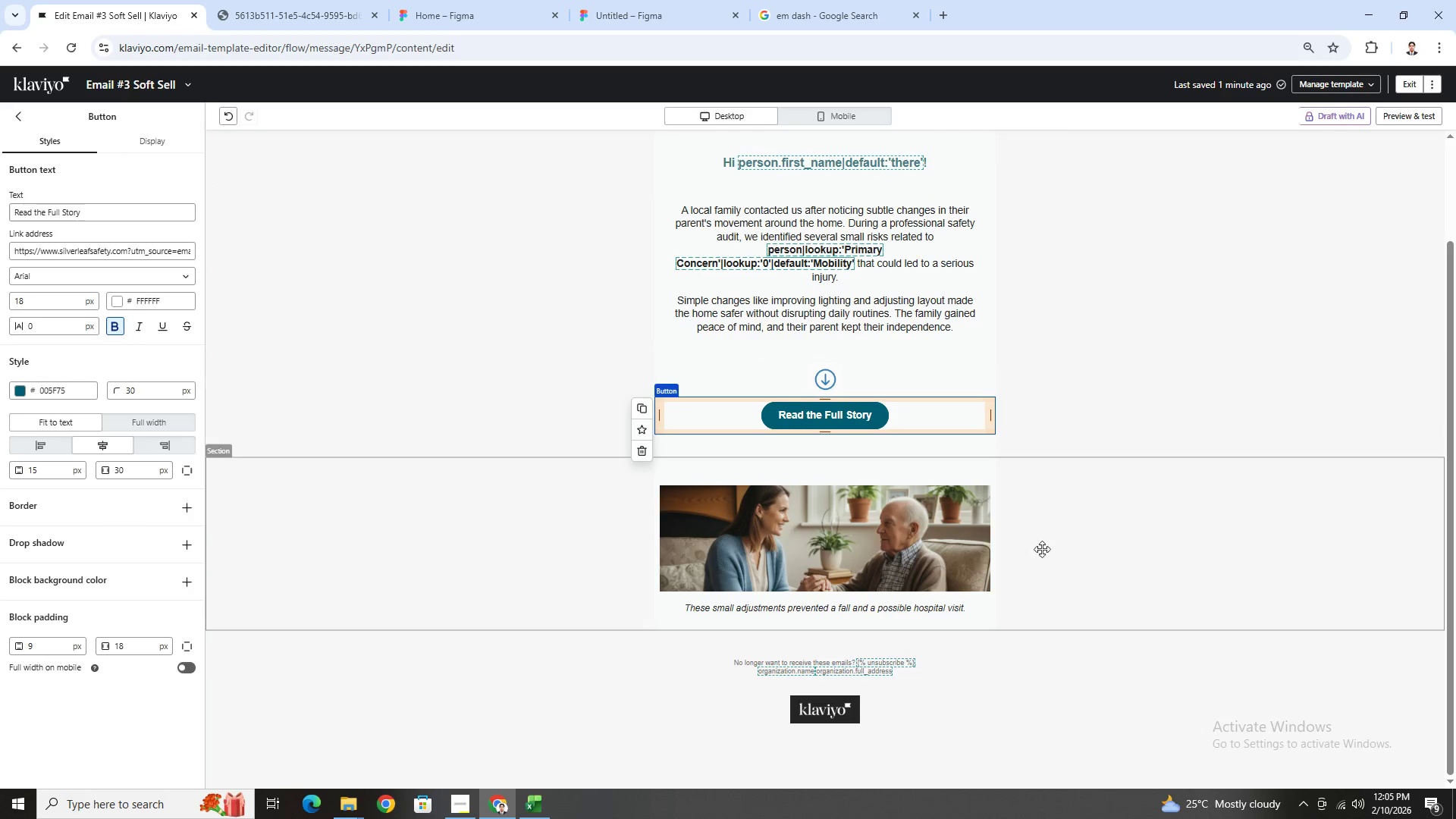 
left_click([1044, 569])
 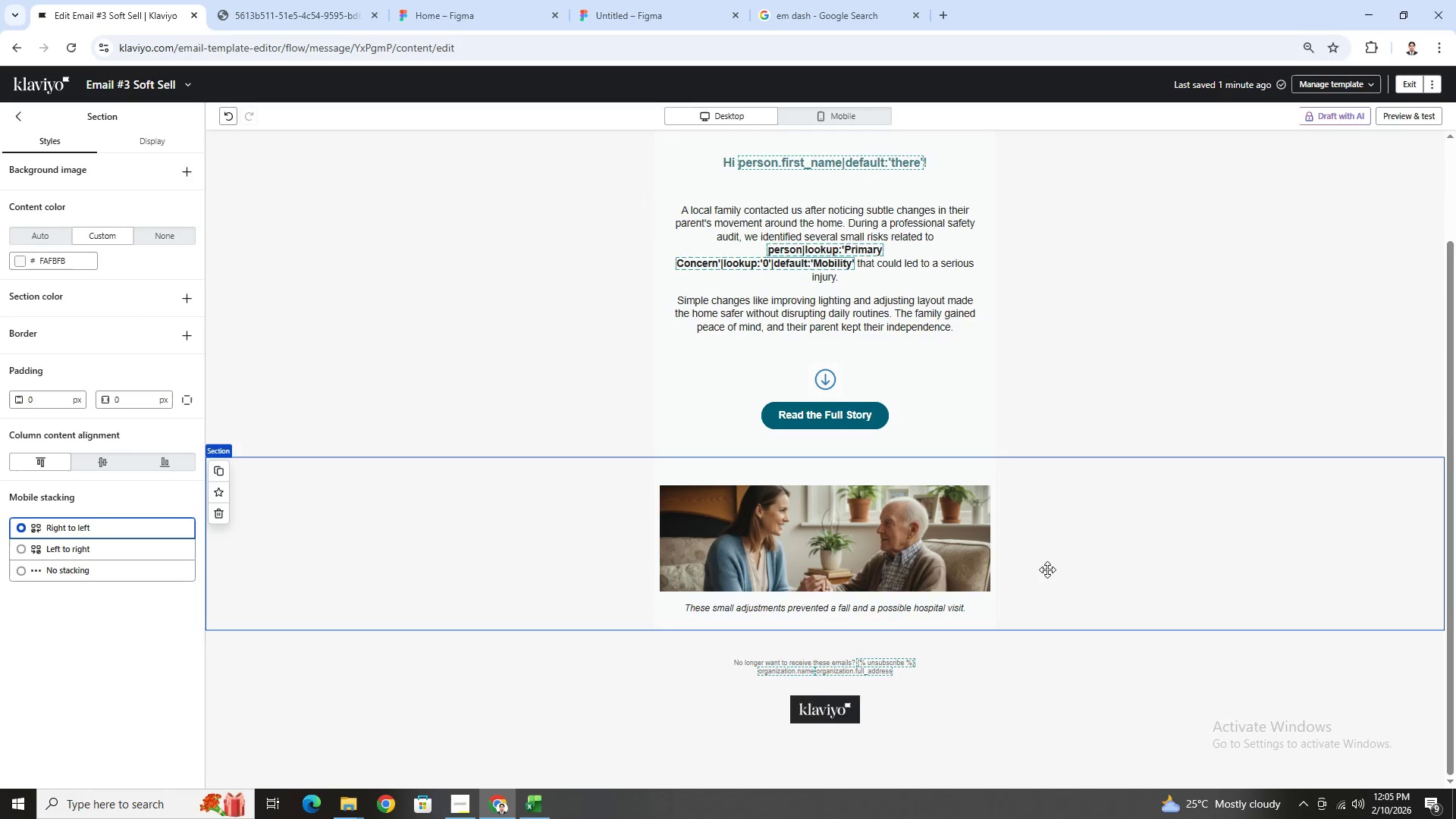 
scroll: coordinate [1047, 570], scroll_direction: up, amount: 3.0
 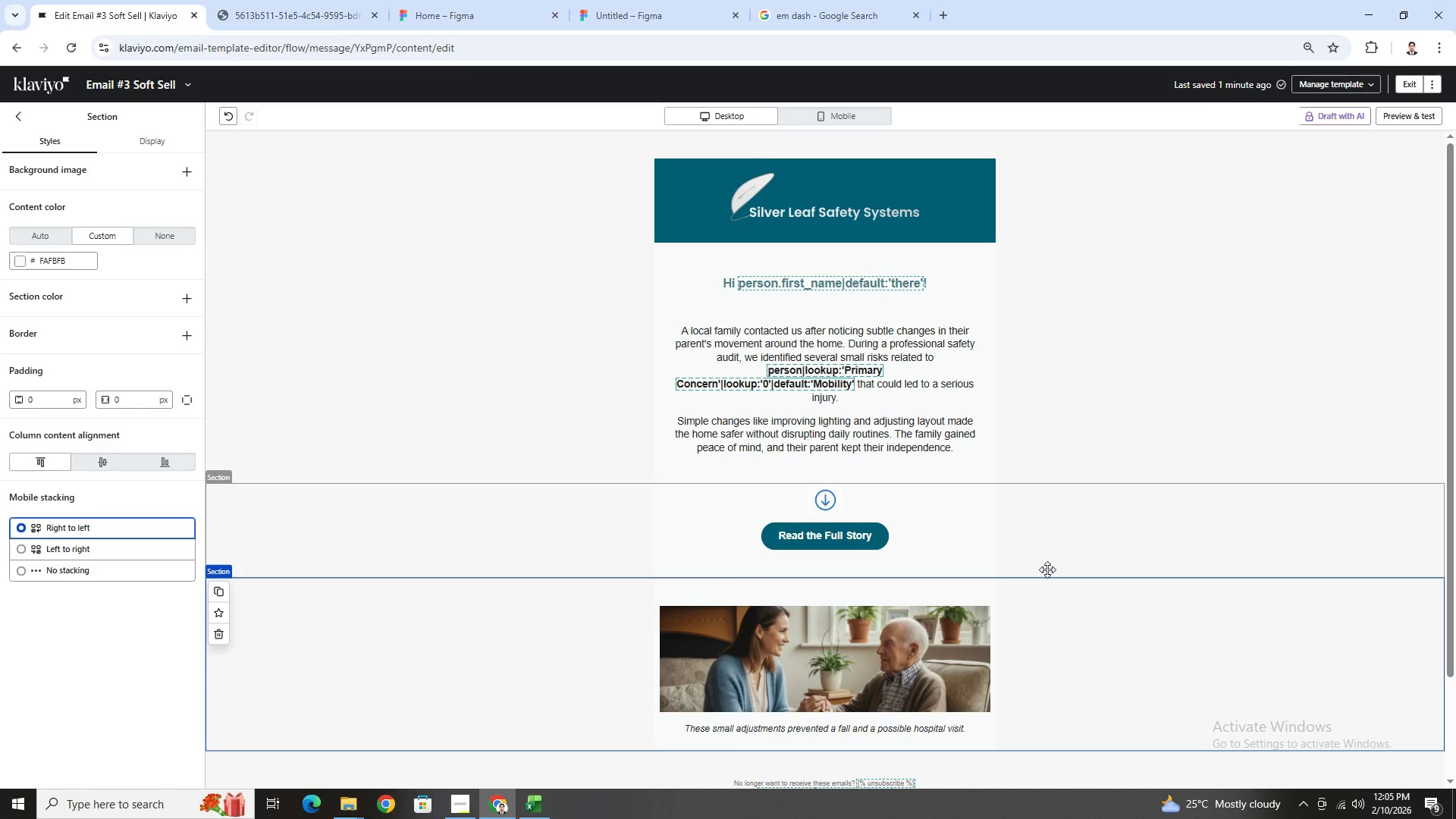 
scroll: coordinate [1047, 570], scroll_direction: down, amount: 2.0
 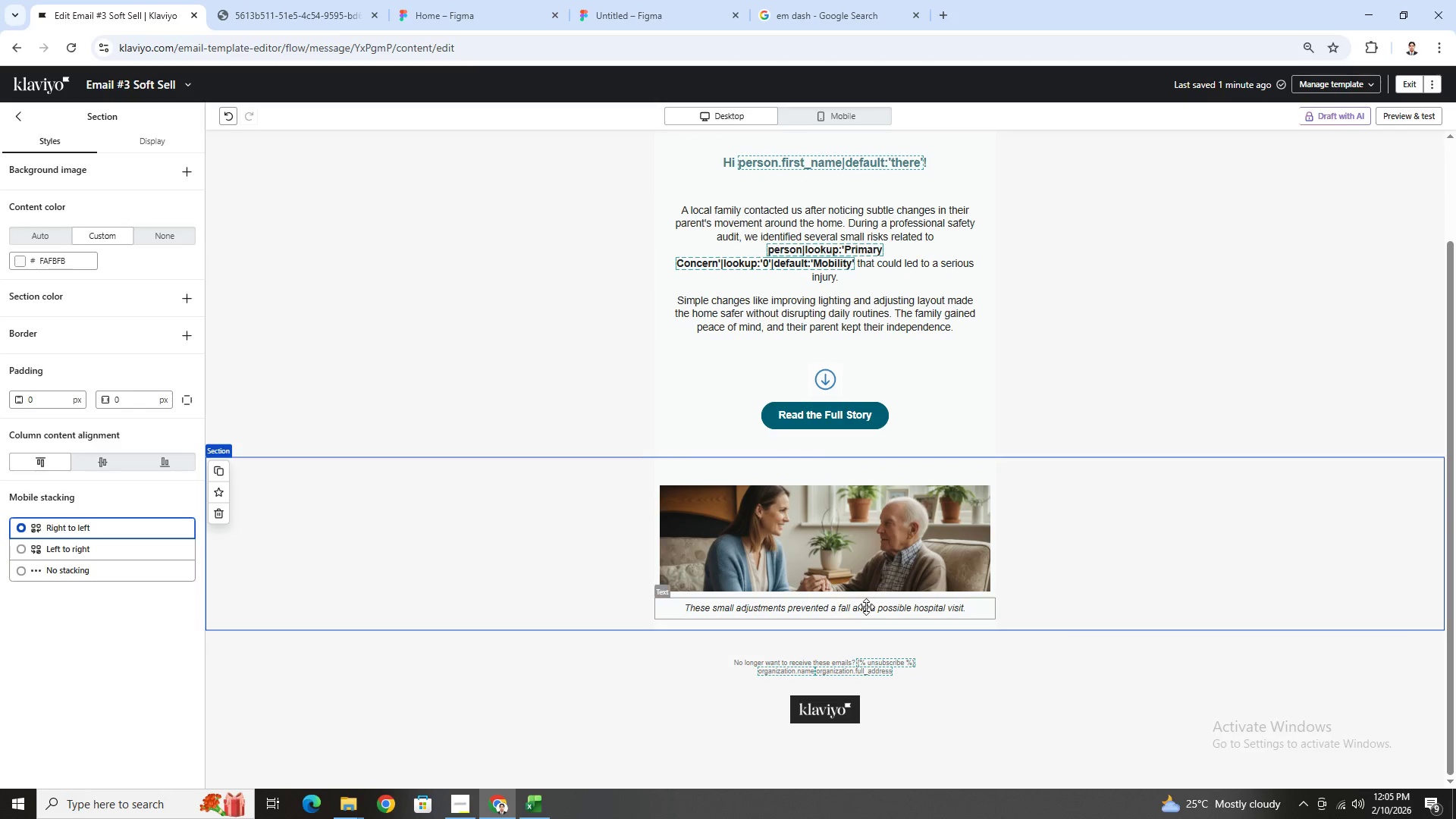 
left_click([866, 605])
 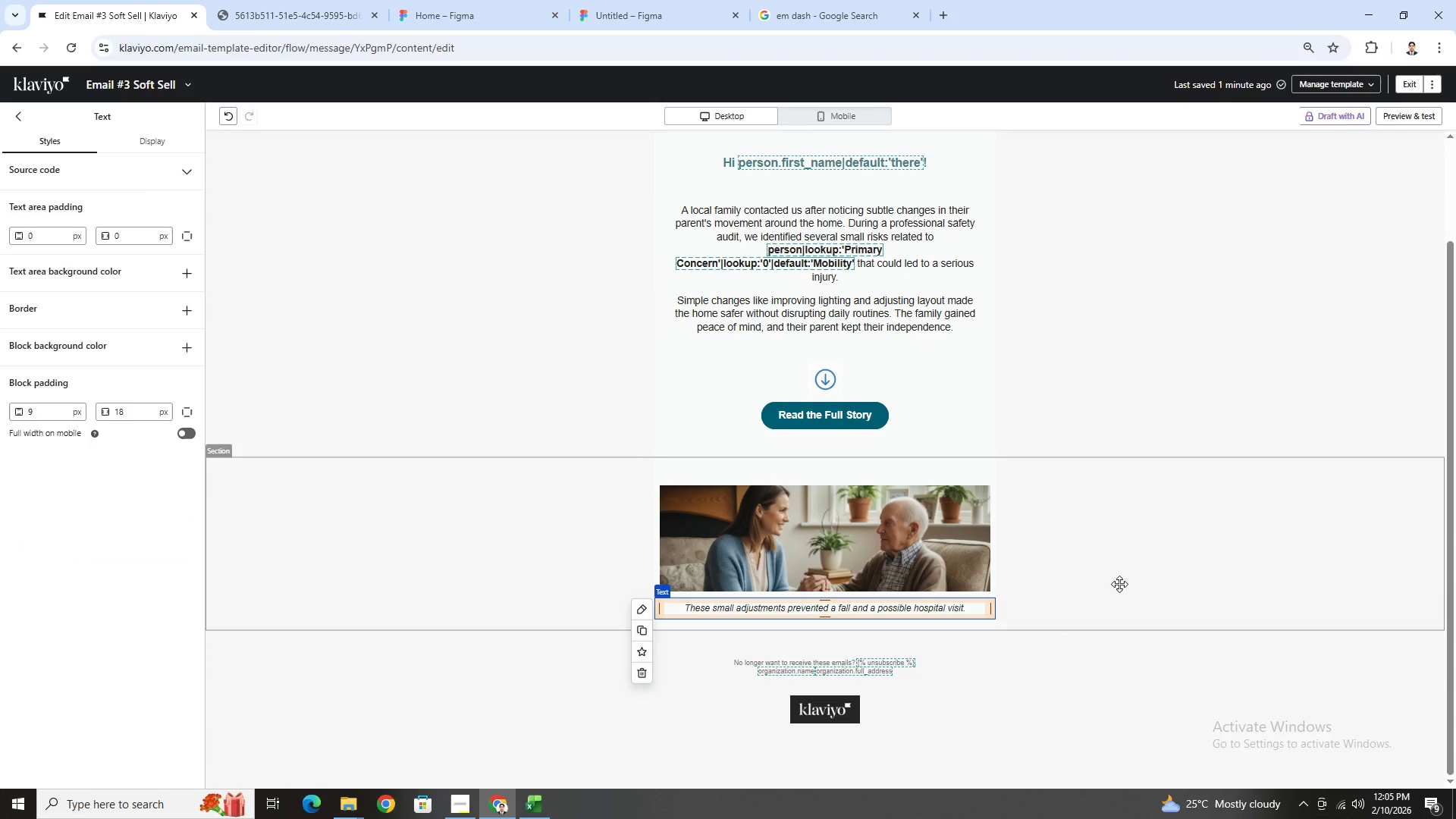 
left_click([1119, 584])
 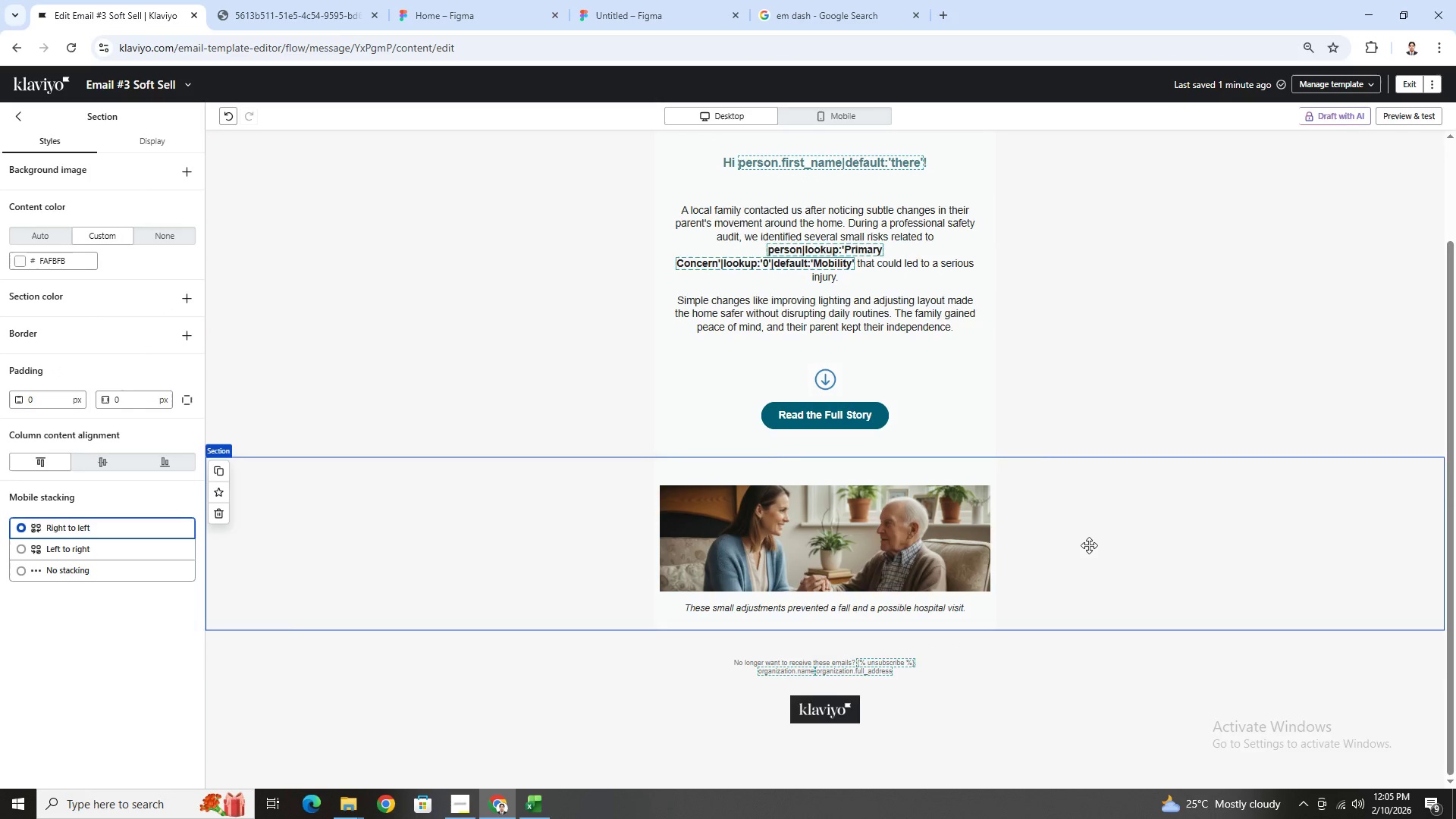 
scroll: coordinate [1089, 545], scroll_direction: up, amount: 3.0
 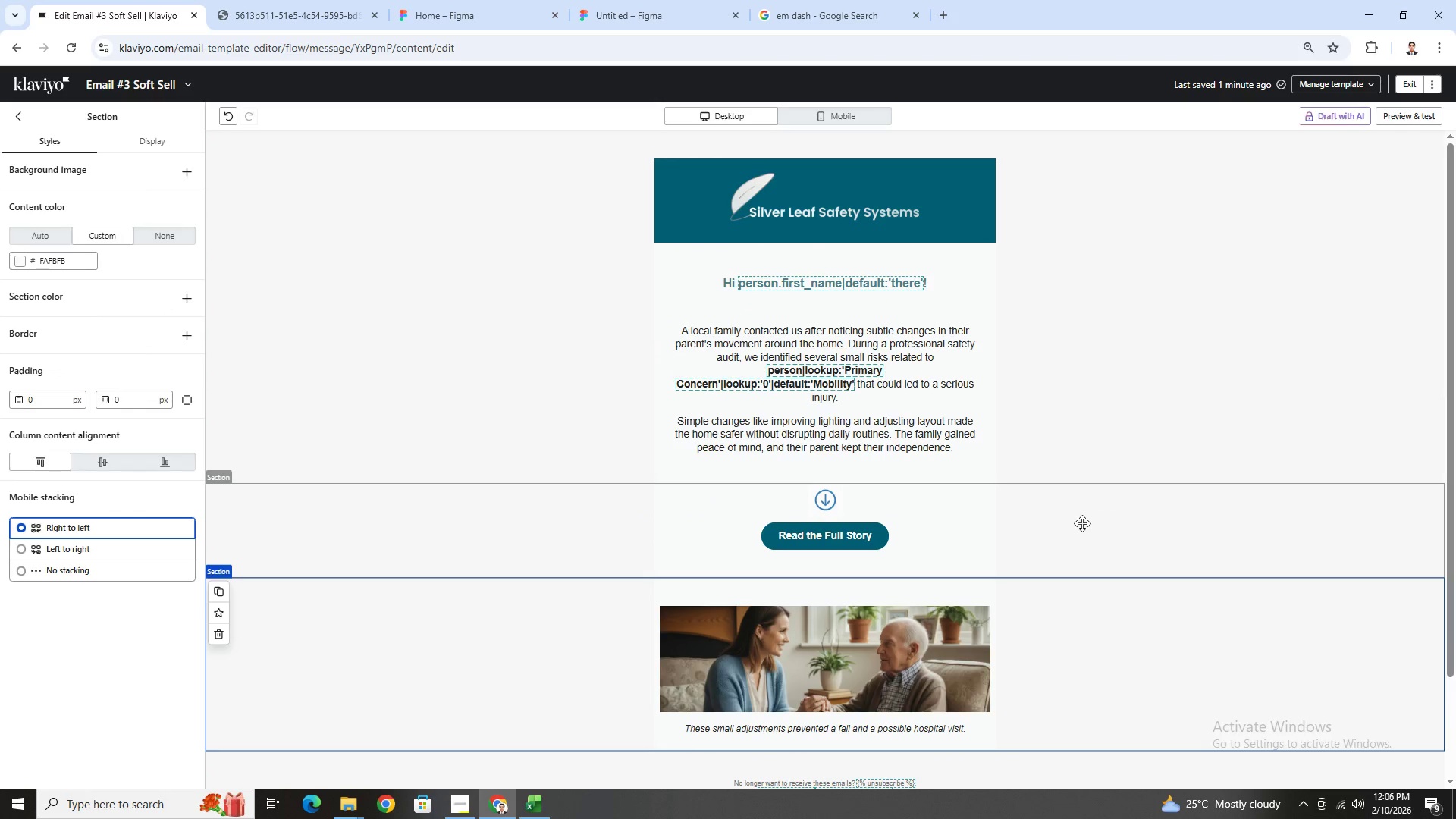 
scroll: coordinate [1082, 522], scroll_direction: down, amount: 2.0
 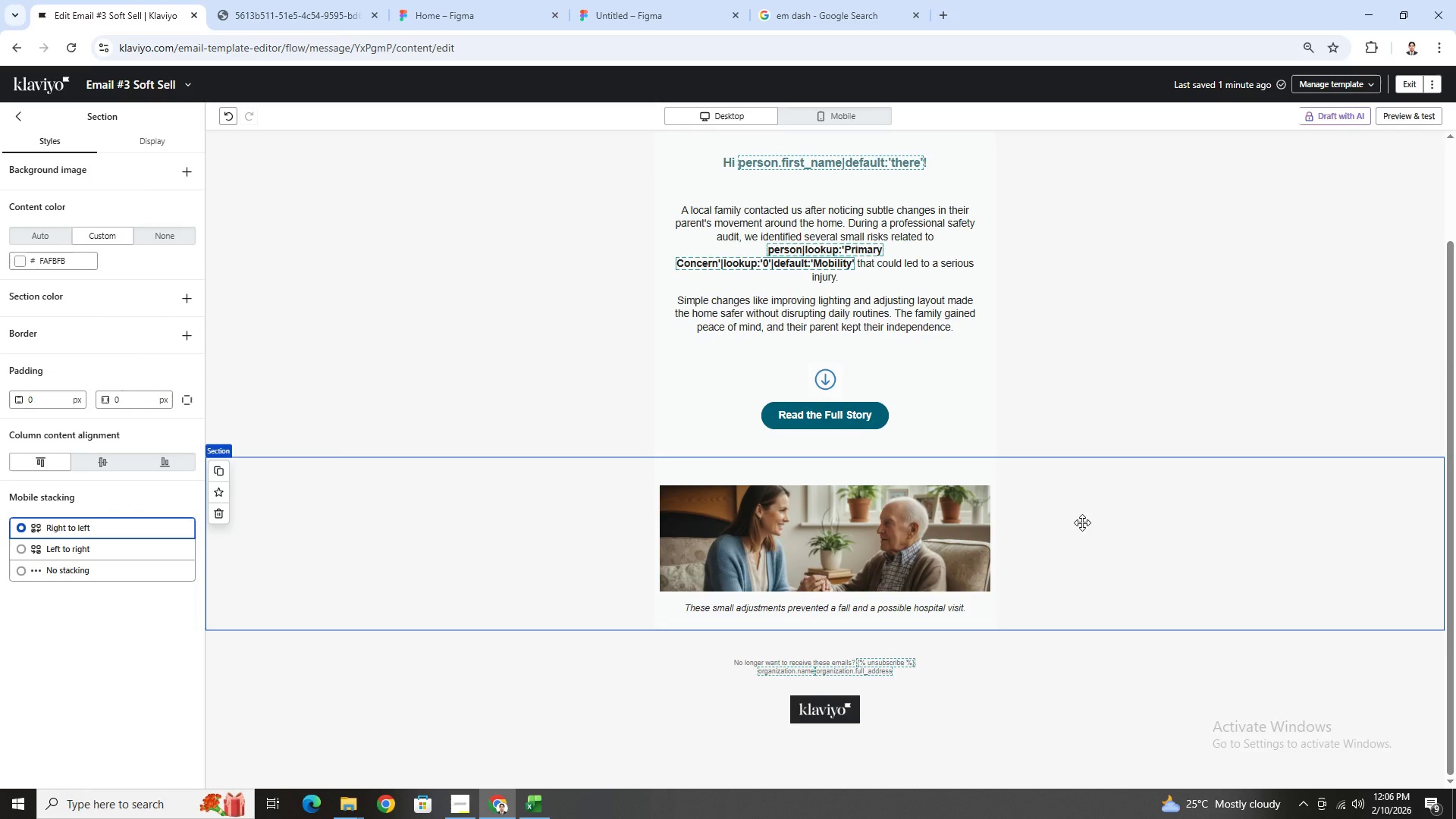 
scroll: coordinate [1082, 522], scroll_direction: up, amount: 2.0
 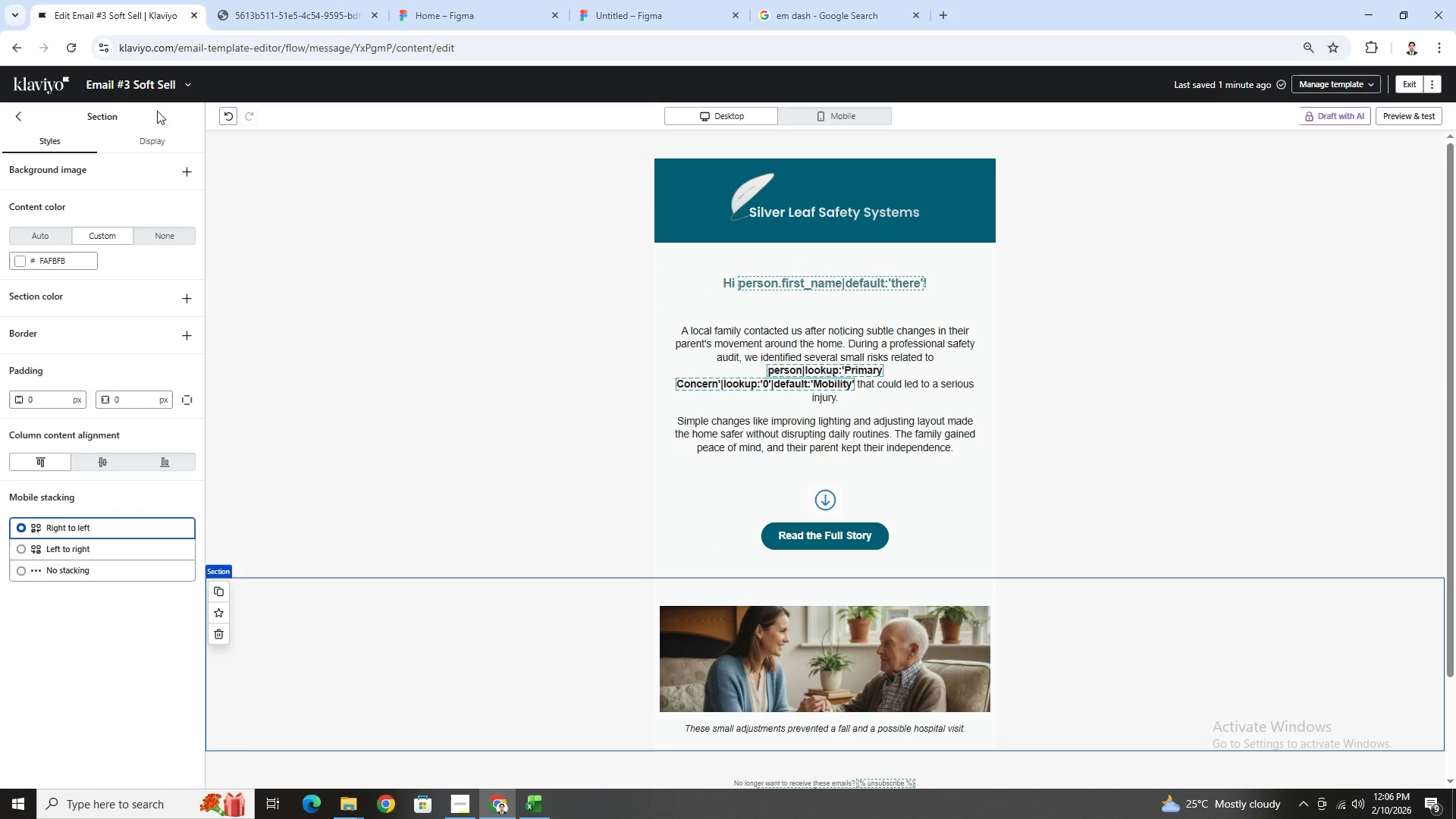 
left_click([189, 84])
 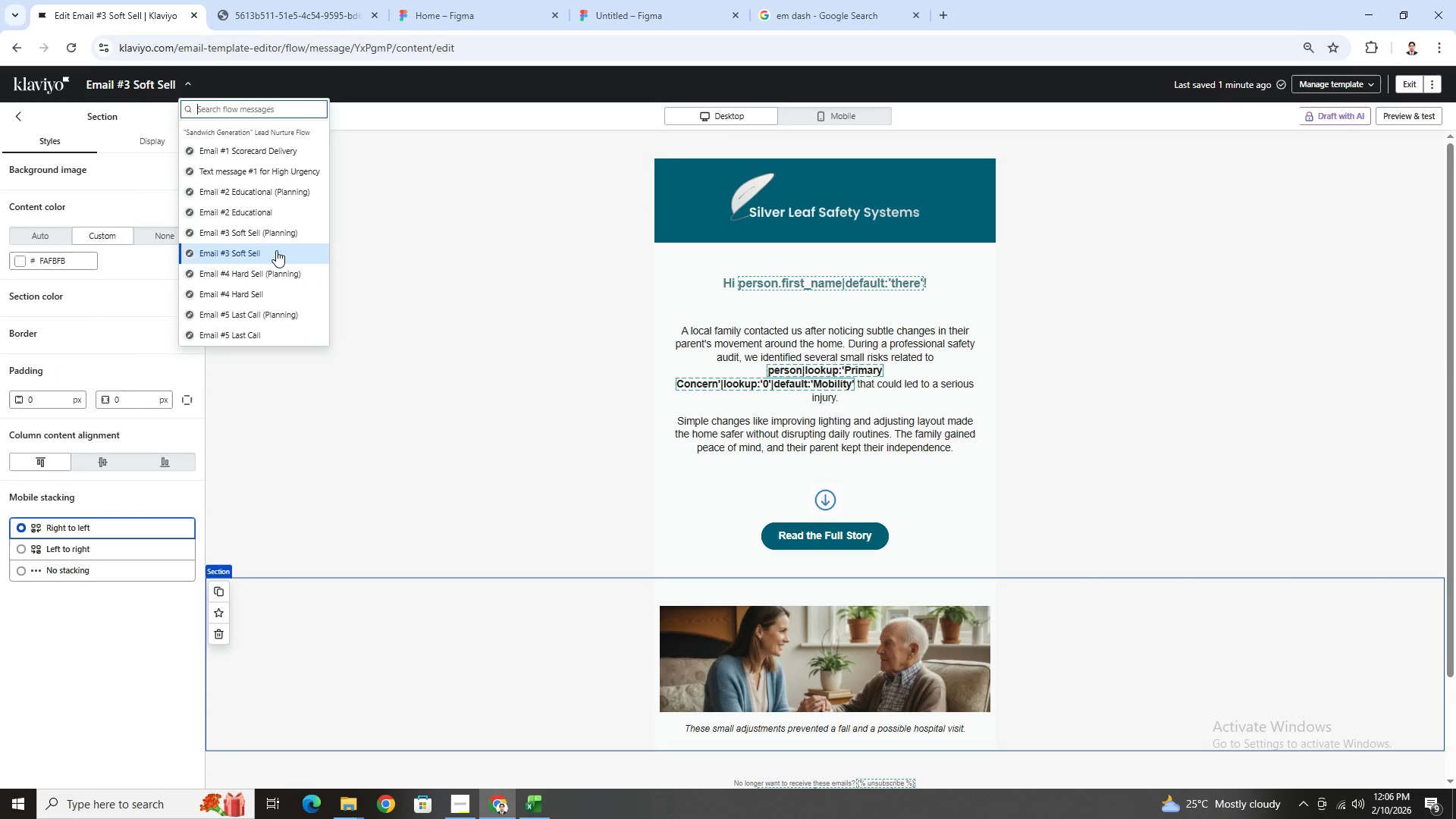 
left_click([281, 234])
 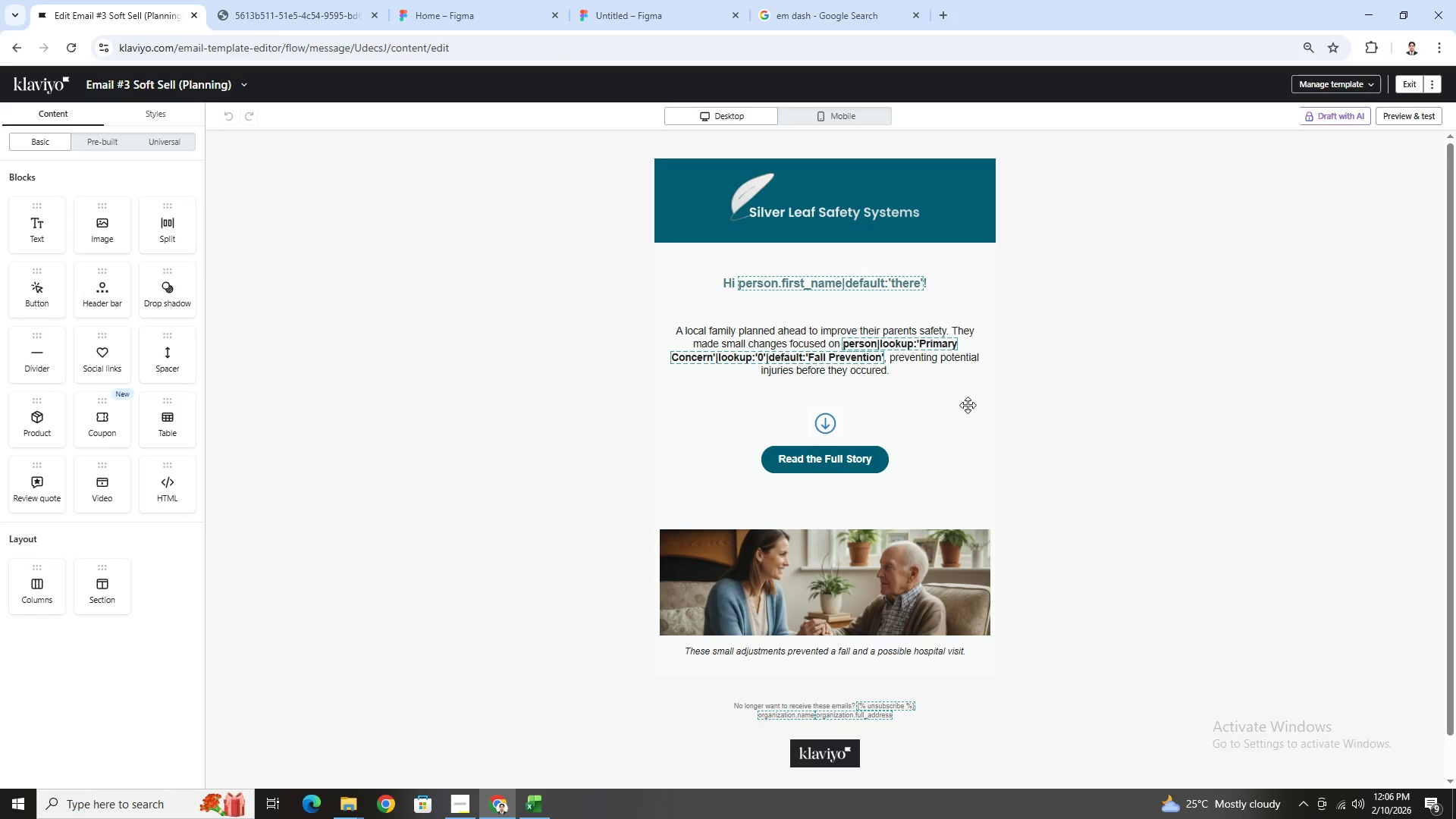 
wait(11.86)
 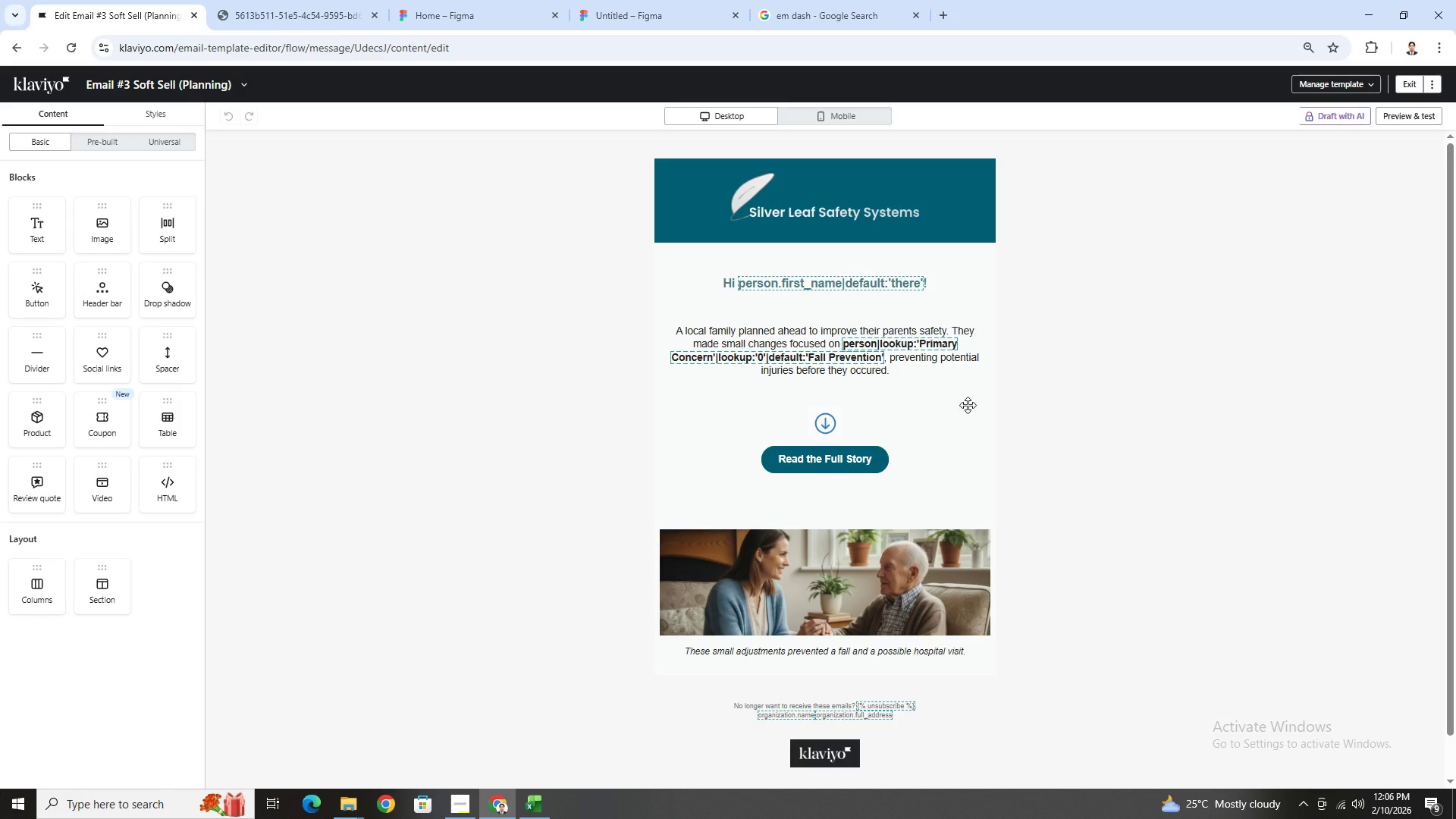 
left_click([921, 369])
 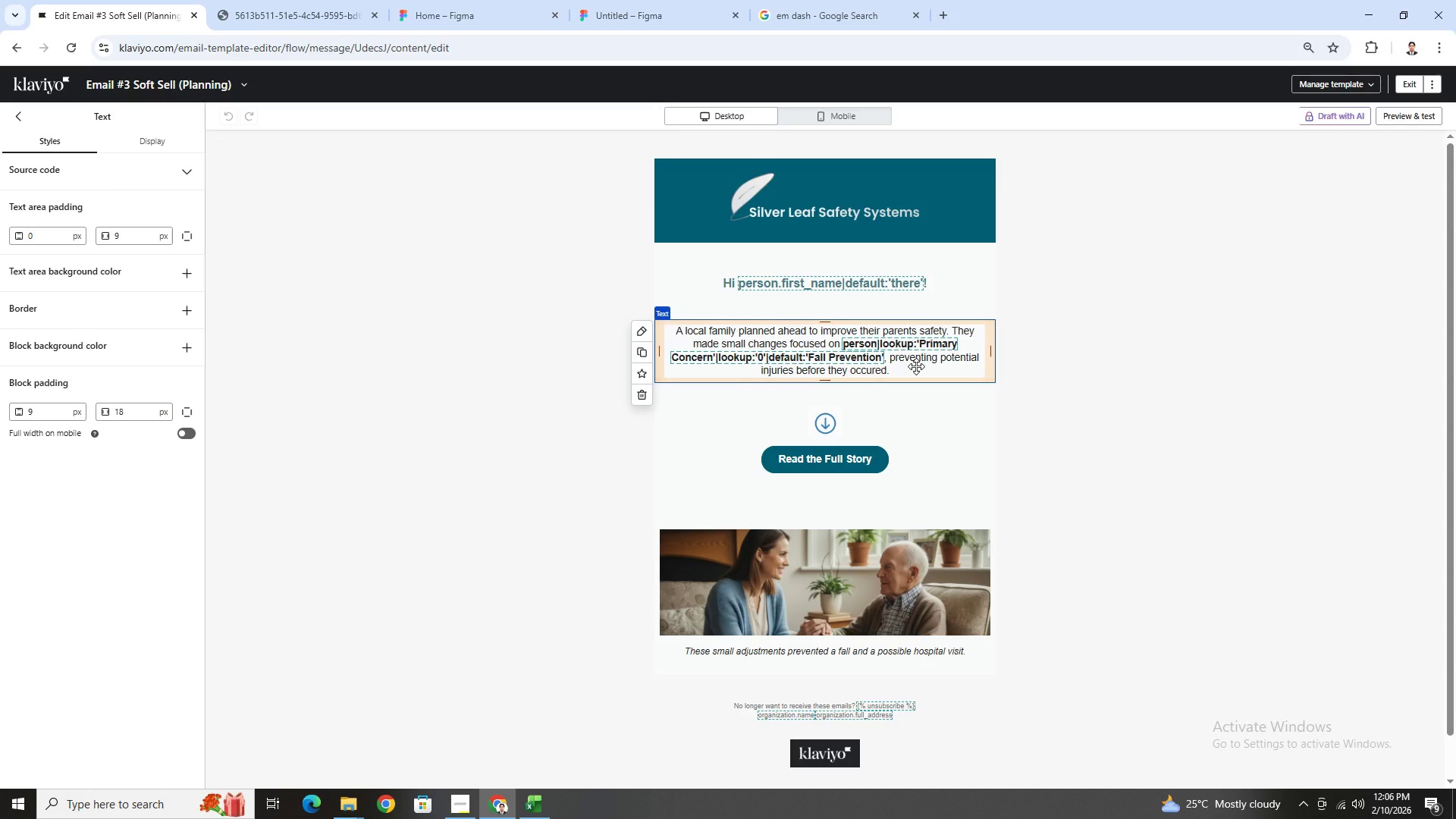 
double_click([916, 366])
 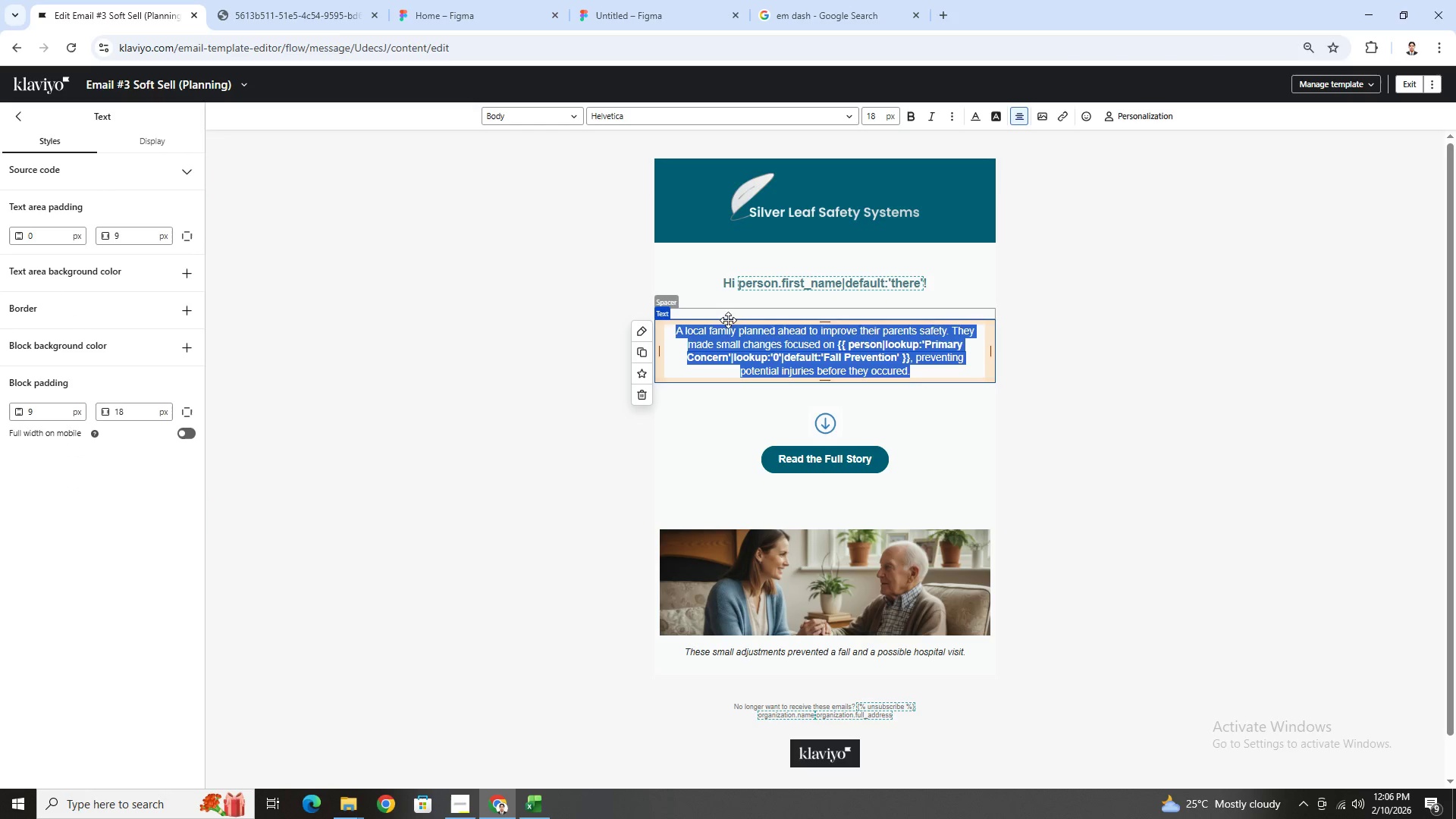 
left_click([725, 329])
 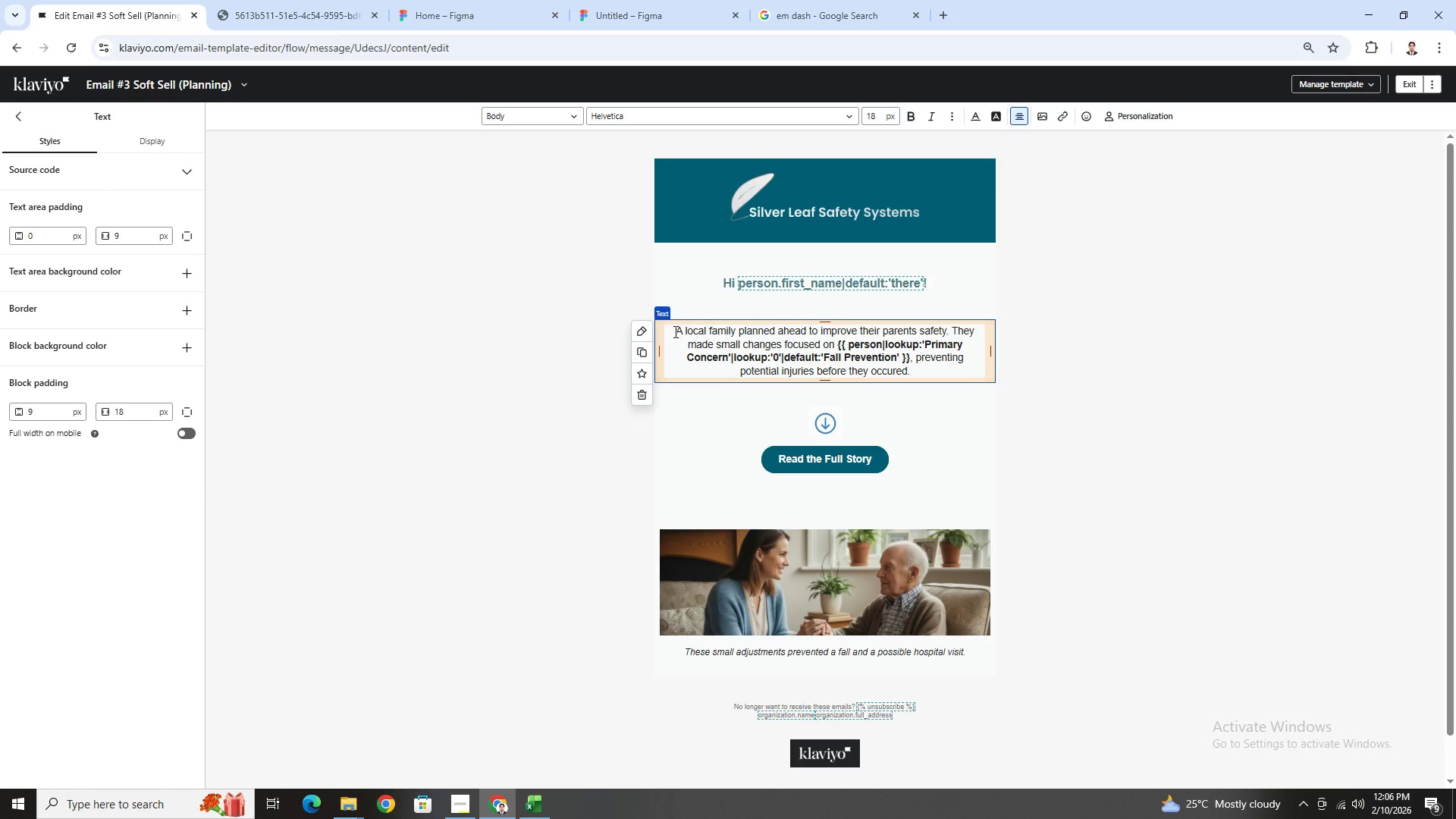 
left_click_drag(start_coordinate=[674, 331], to_coordinate=[834, 340])
 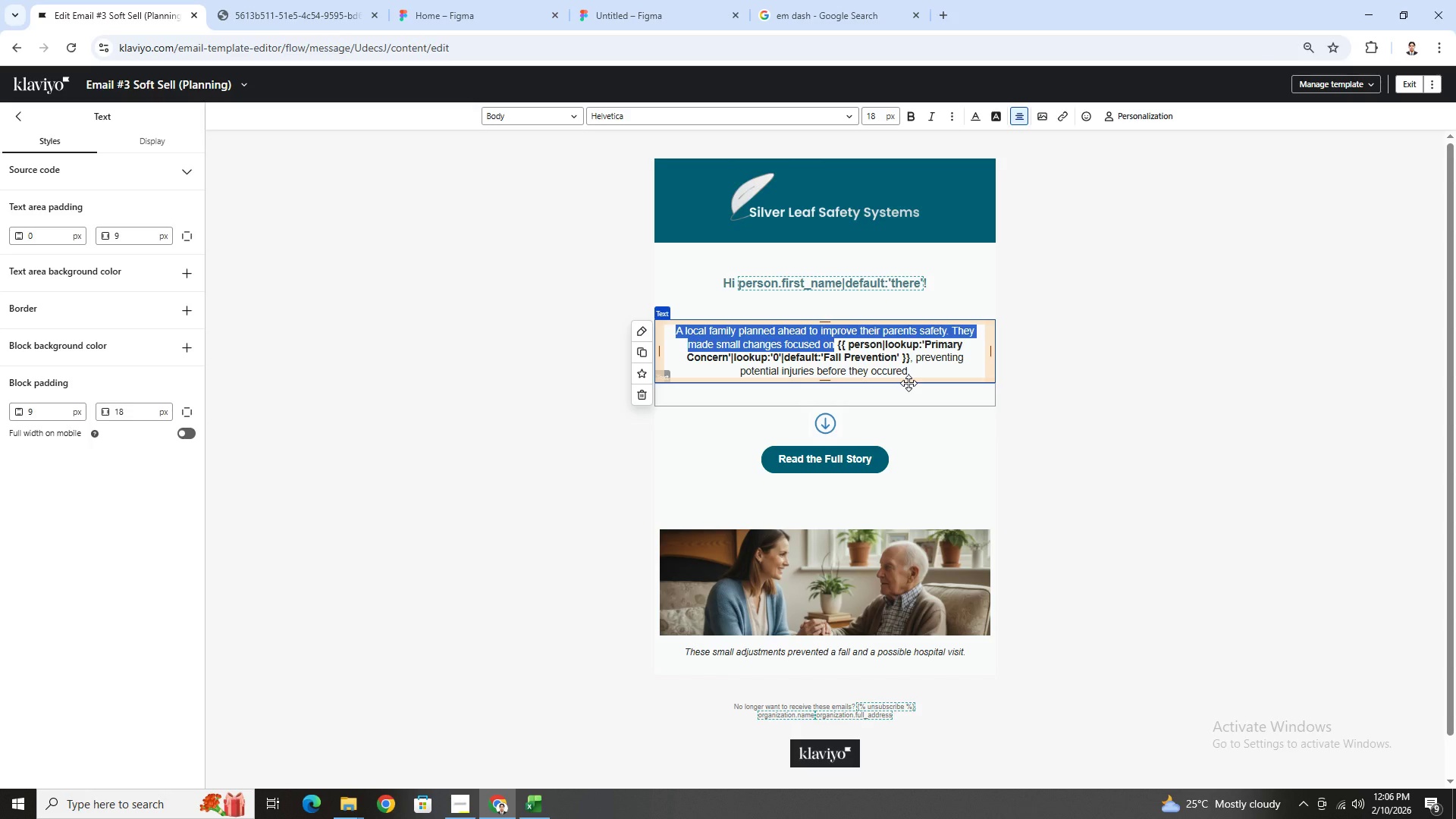 
wait(8.08)
 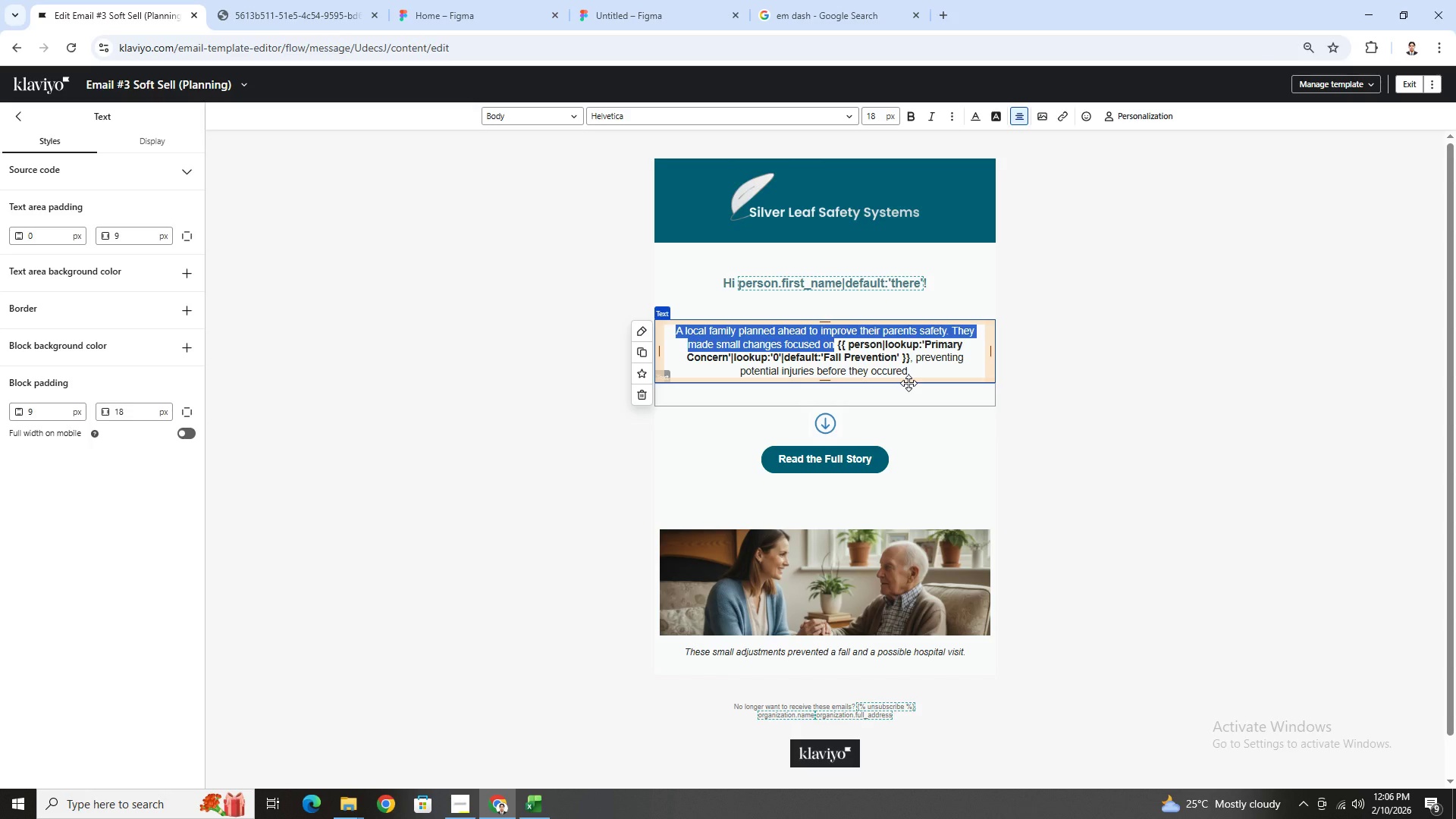 
type(One family we worked with chose to plan ahead while)
 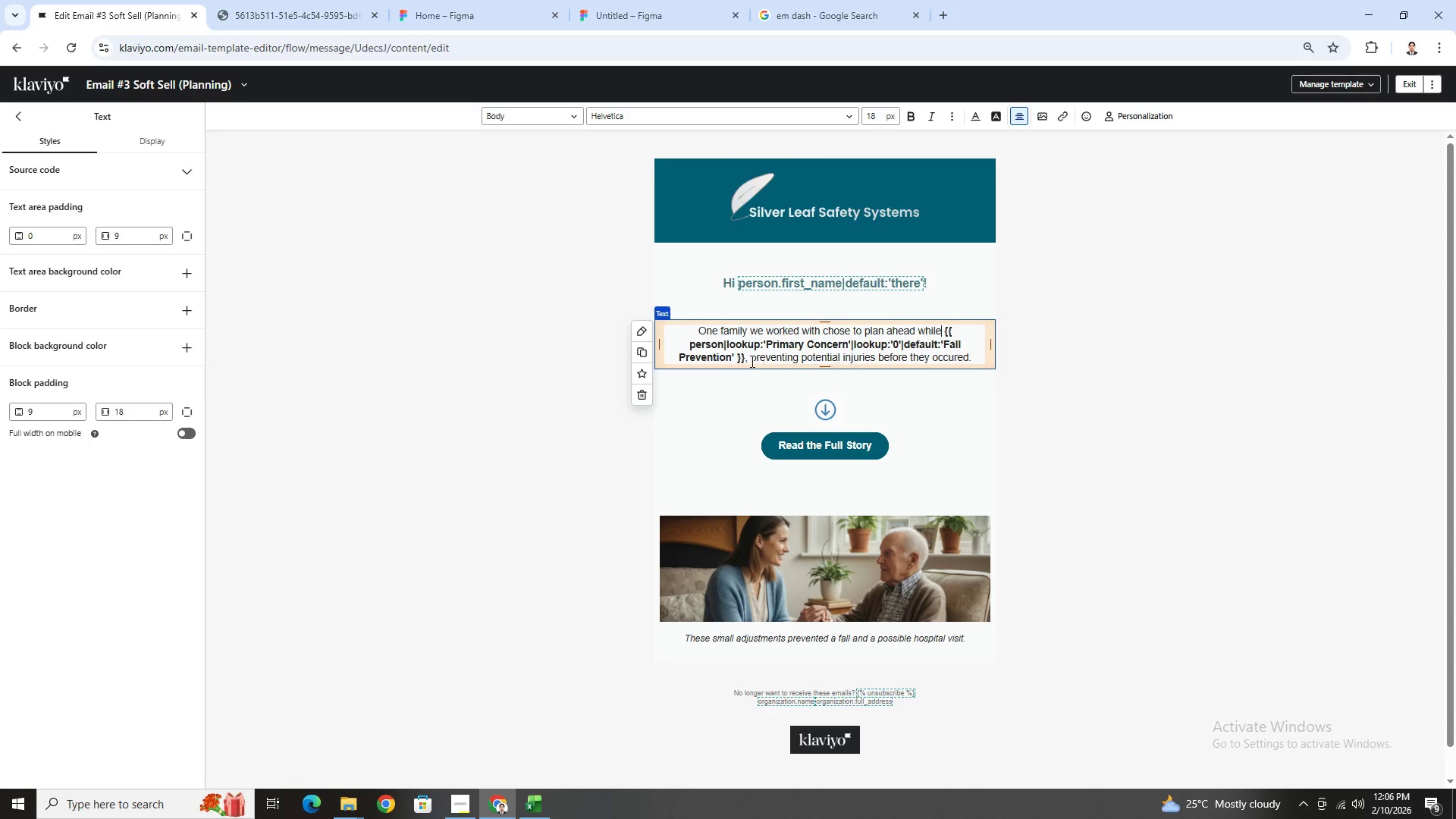 
wait(10.78)
 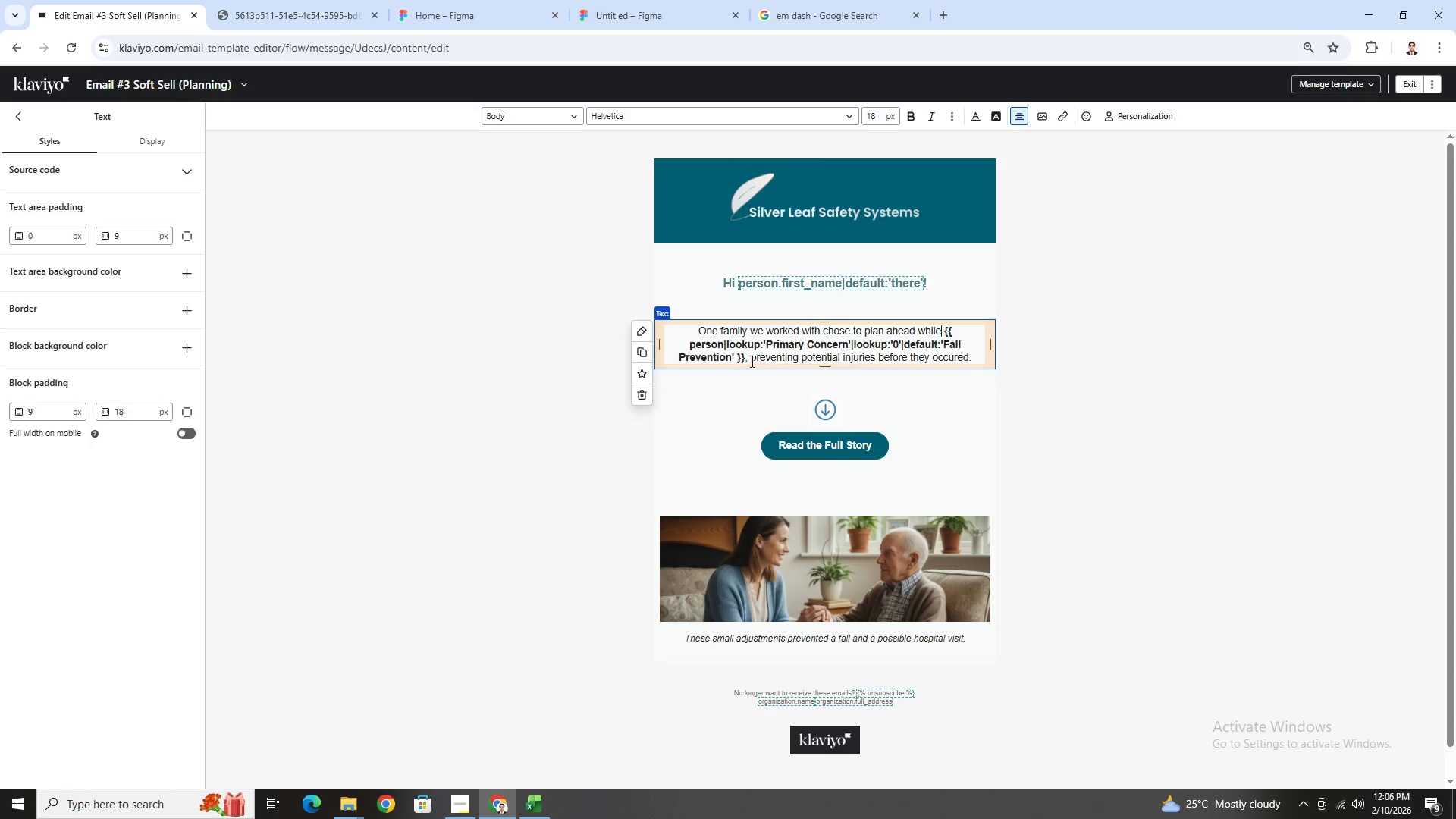 
type( their parent was still active and independent. By focusing on )
 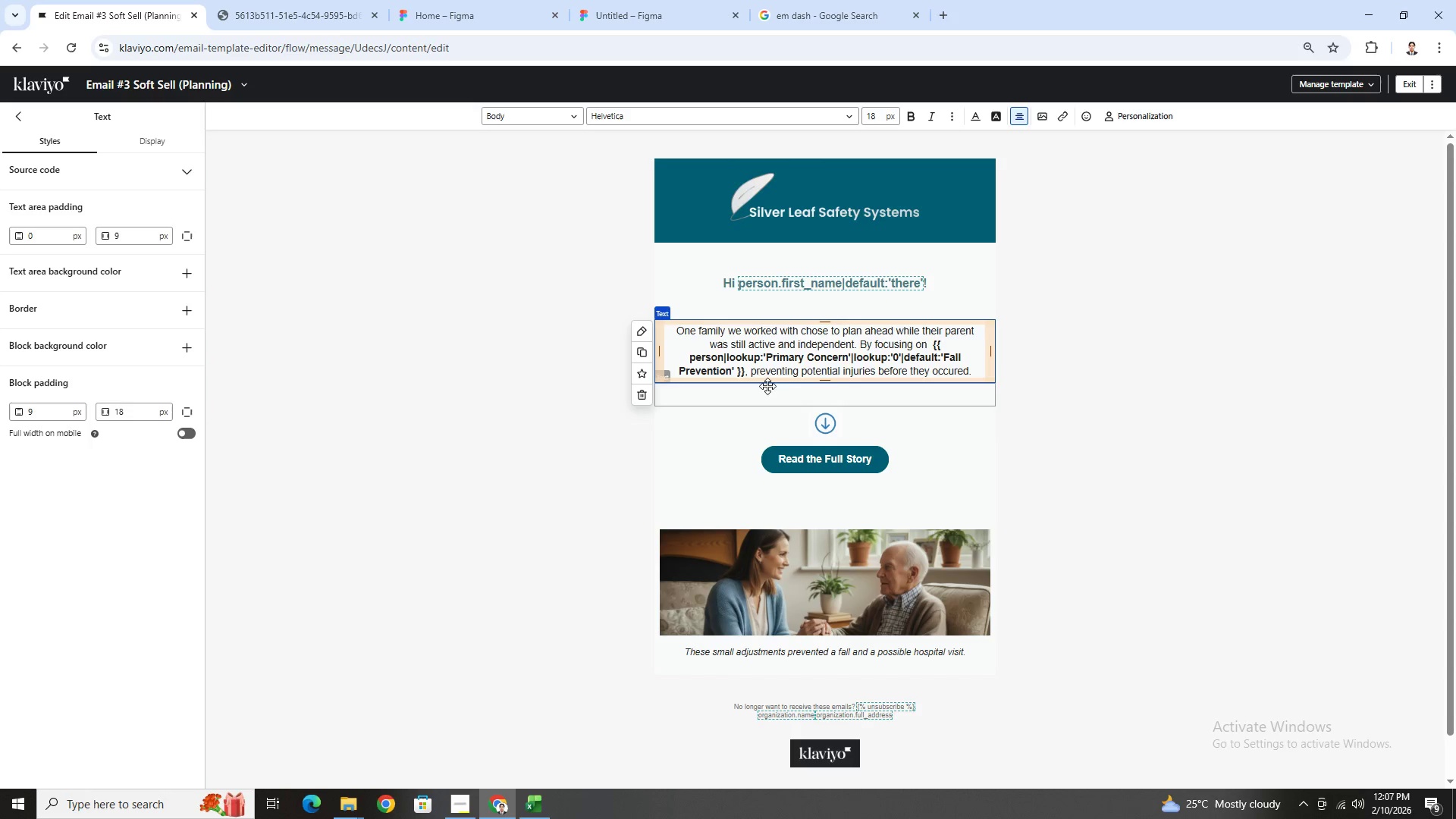 
wait(6.73)
 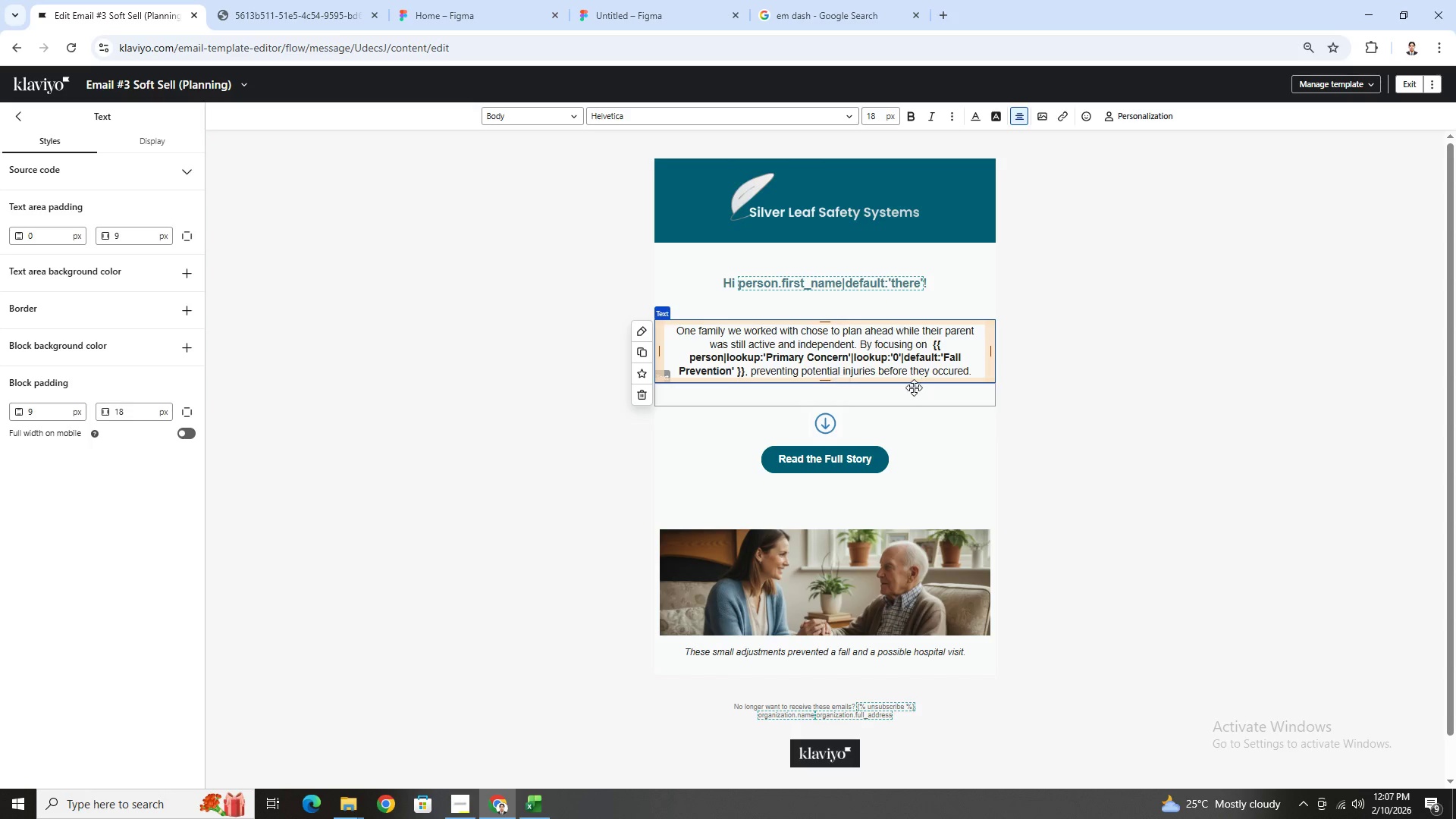 
left_click_drag(start_coordinate=[947, 356], to_coordinate=[730, 371])
 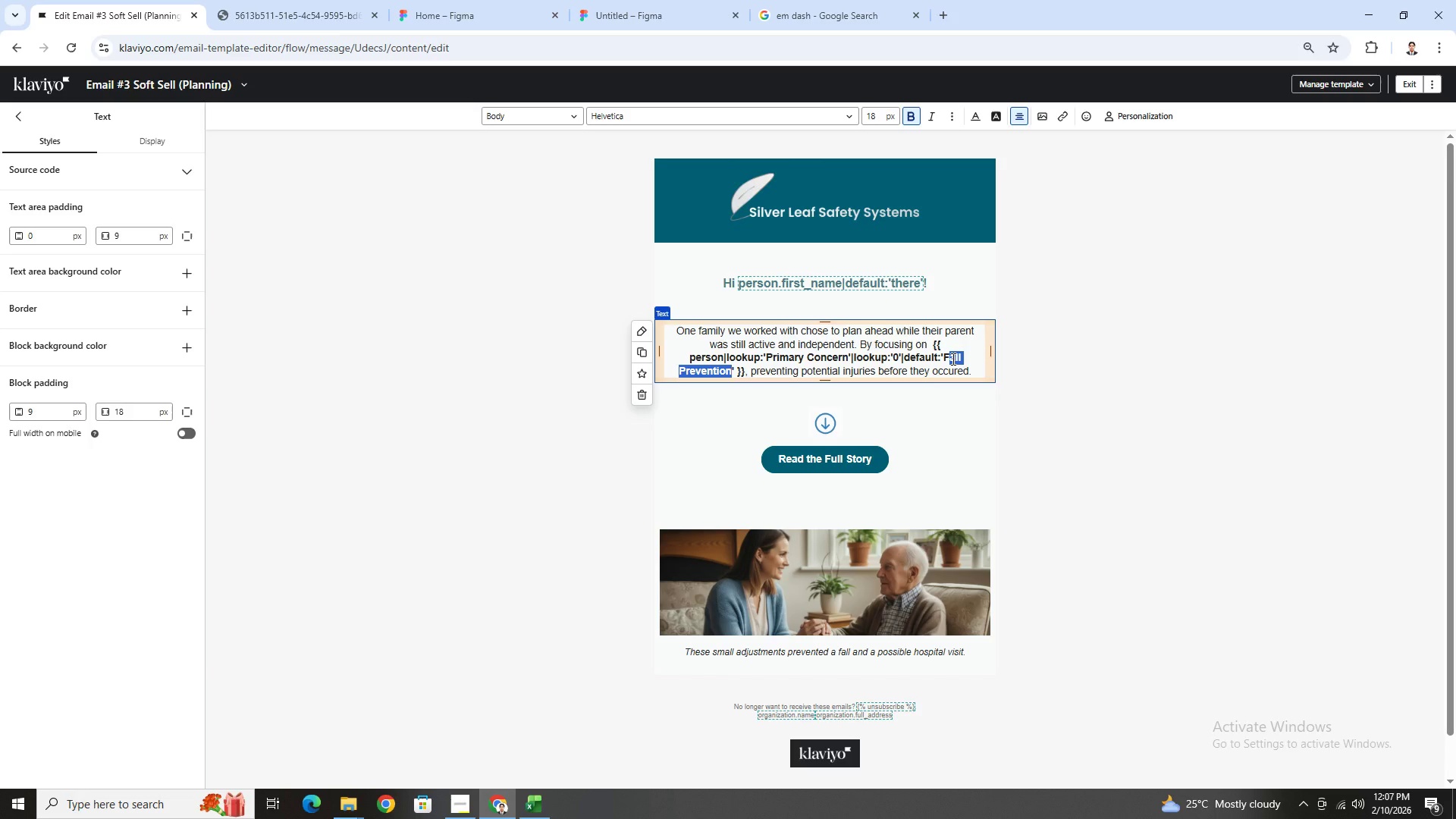 
left_click([946, 358])
 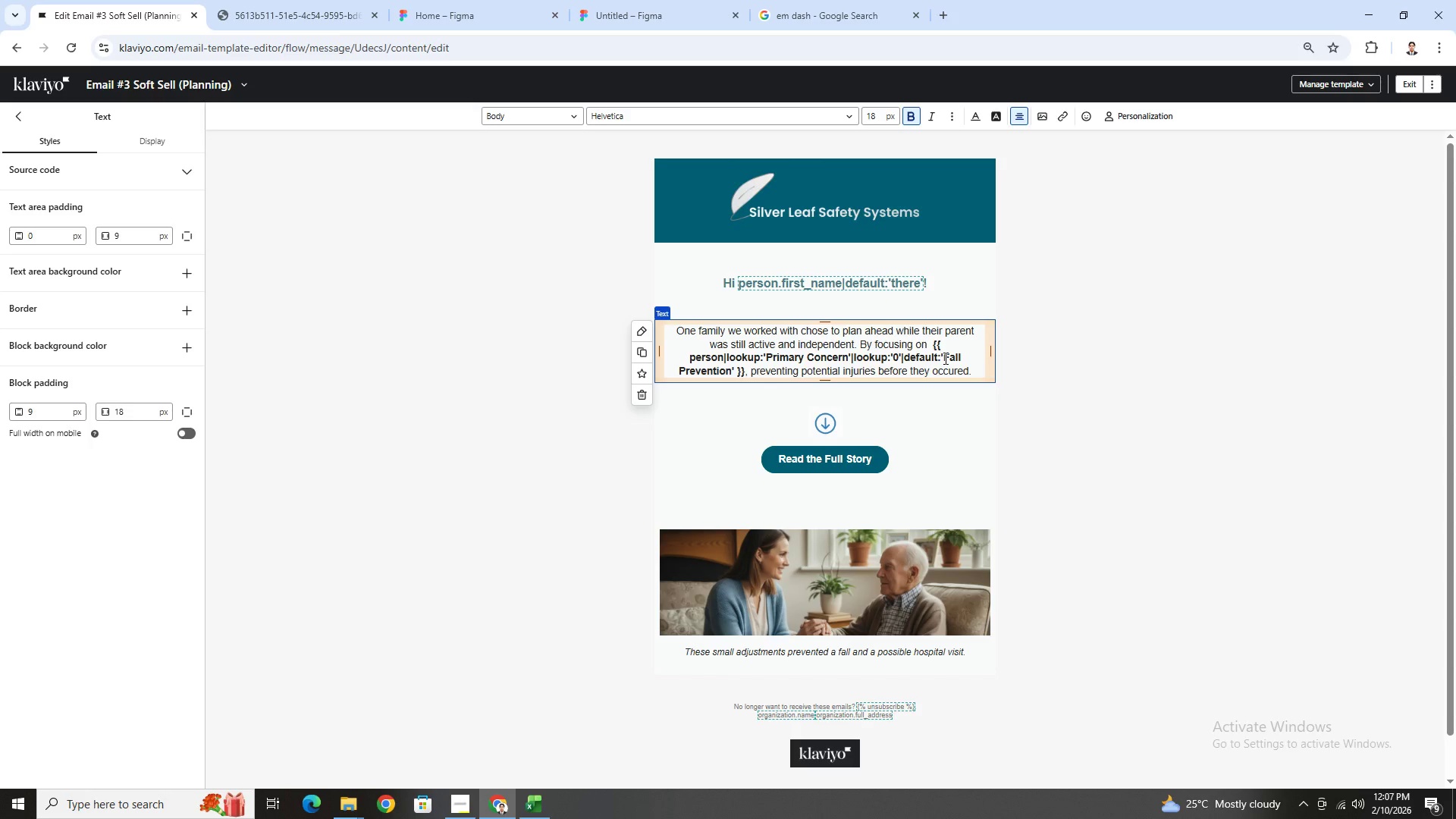 
left_click_drag(start_coordinate=[944, 358], to_coordinate=[731, 377])
 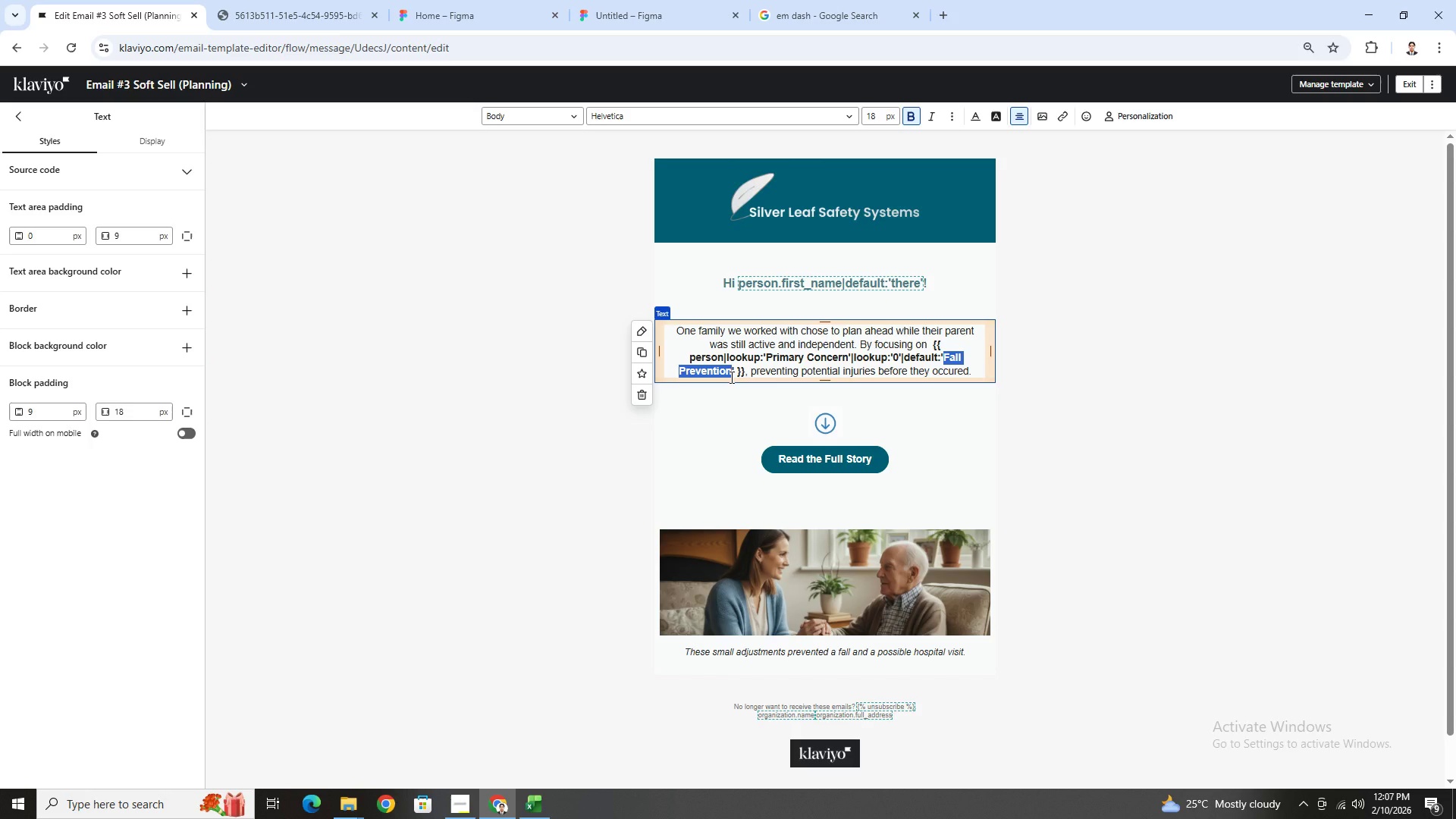 
type(future safety)
 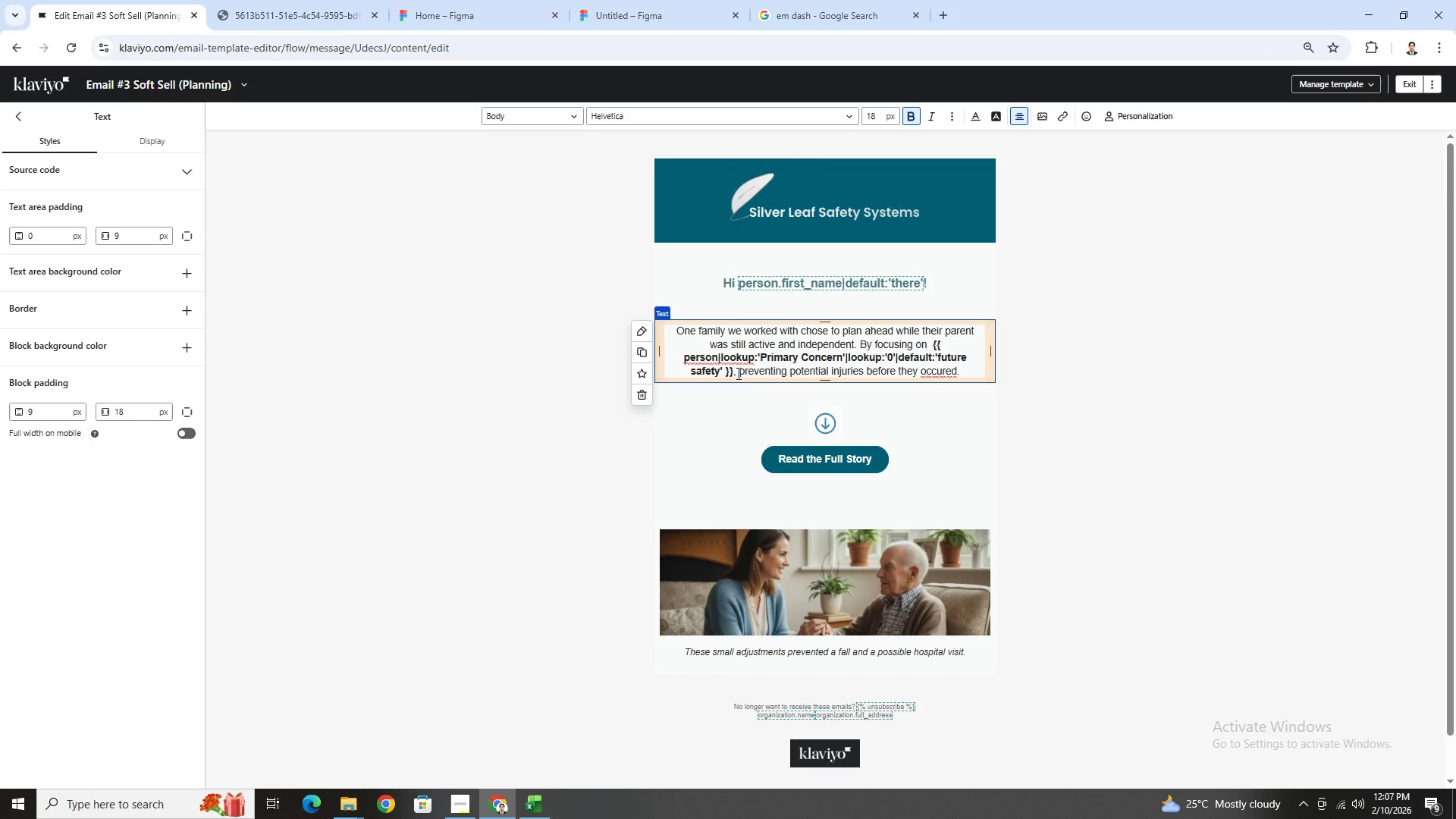 
left_click_drag(start_coordinate=[740, 369], to_coordinate=[971, 369])
 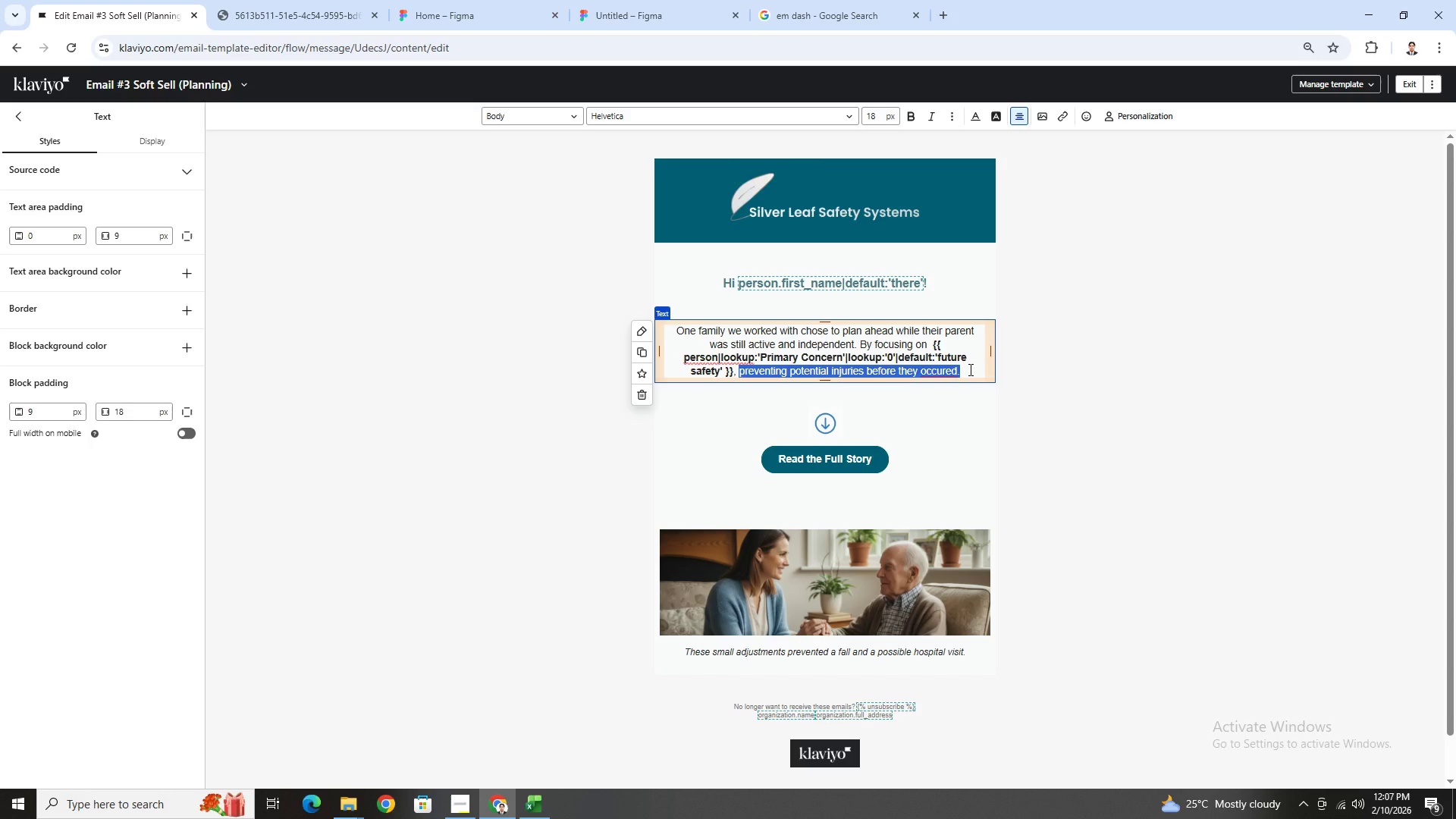 
type(they made small, thoughtful changes over time rather than reacting to an emergenvy)
key(Backspace)
key(Backspace)
type(cy.)
 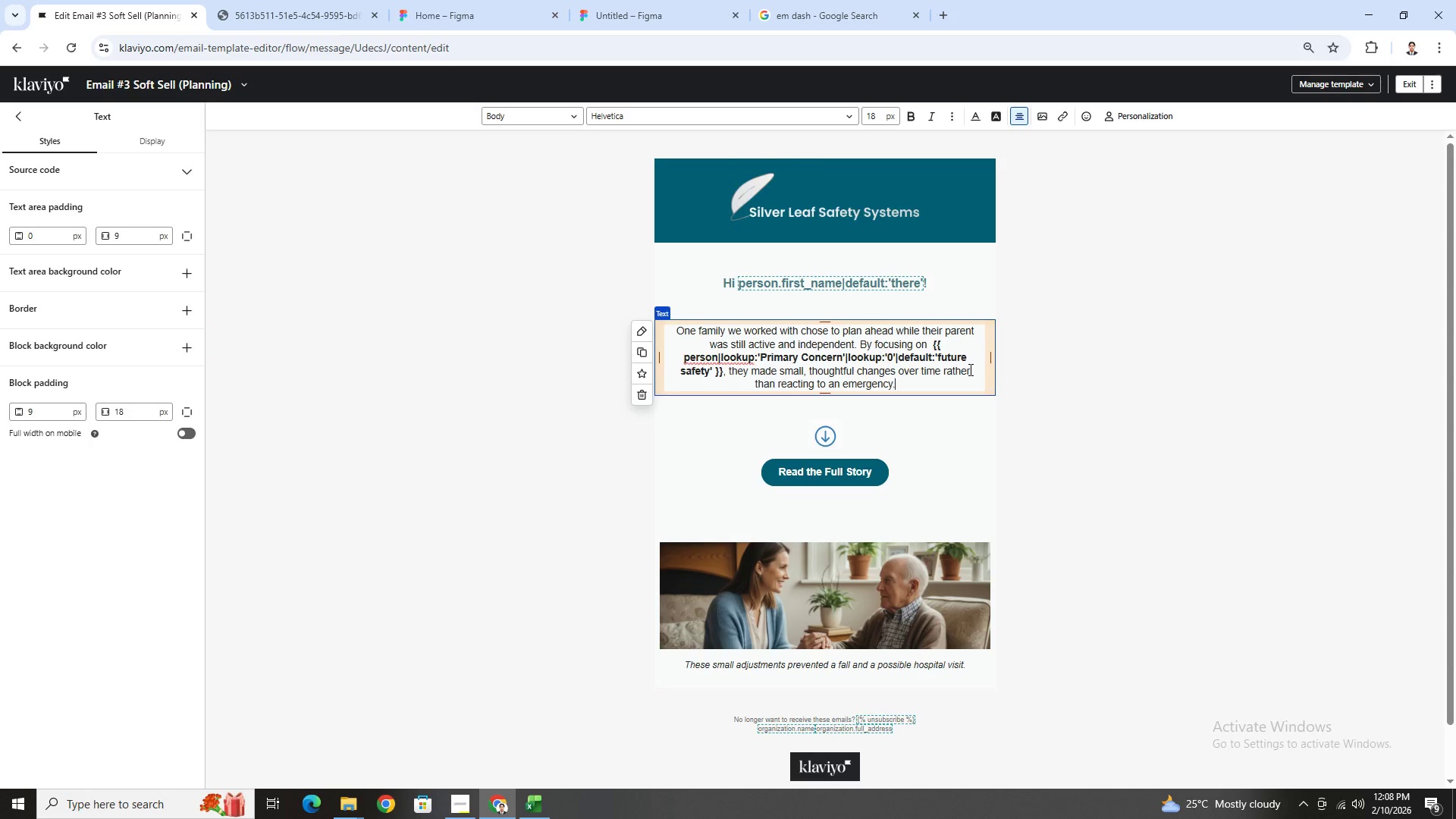 
key(Enter)
 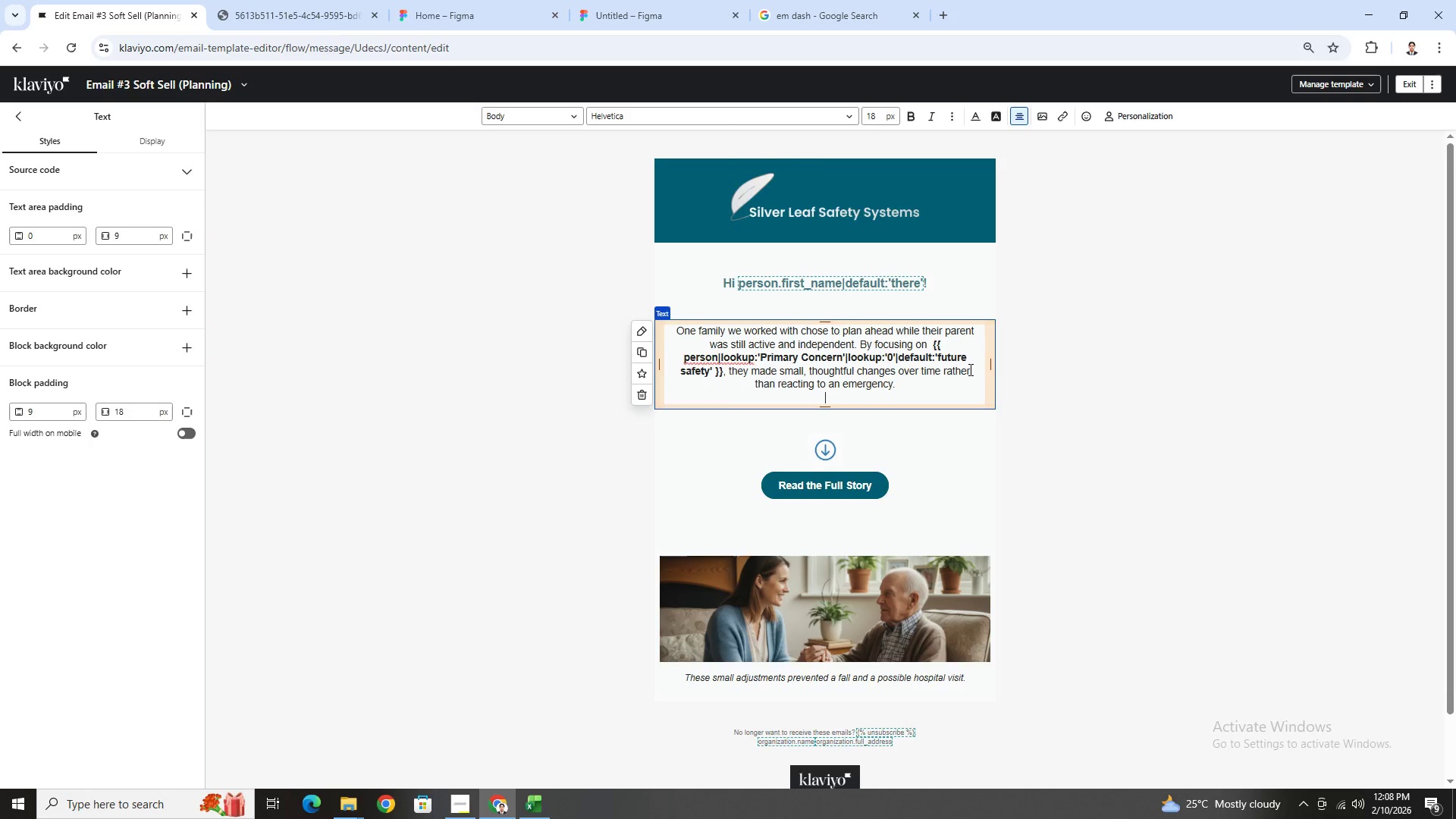 
key(Enter)
 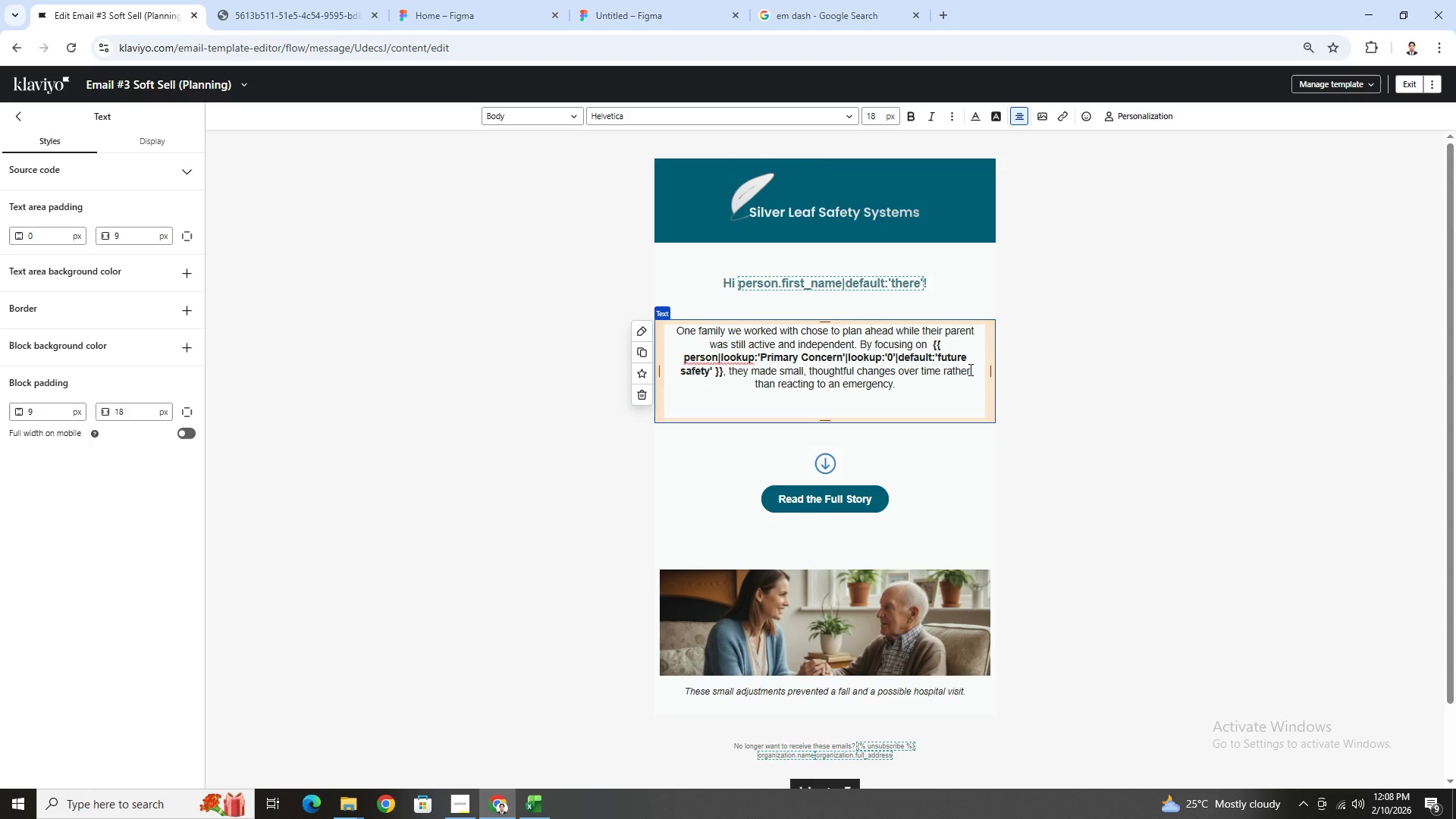 
type(This approach hek)
key(Backspace)
type(lped them avoi)
 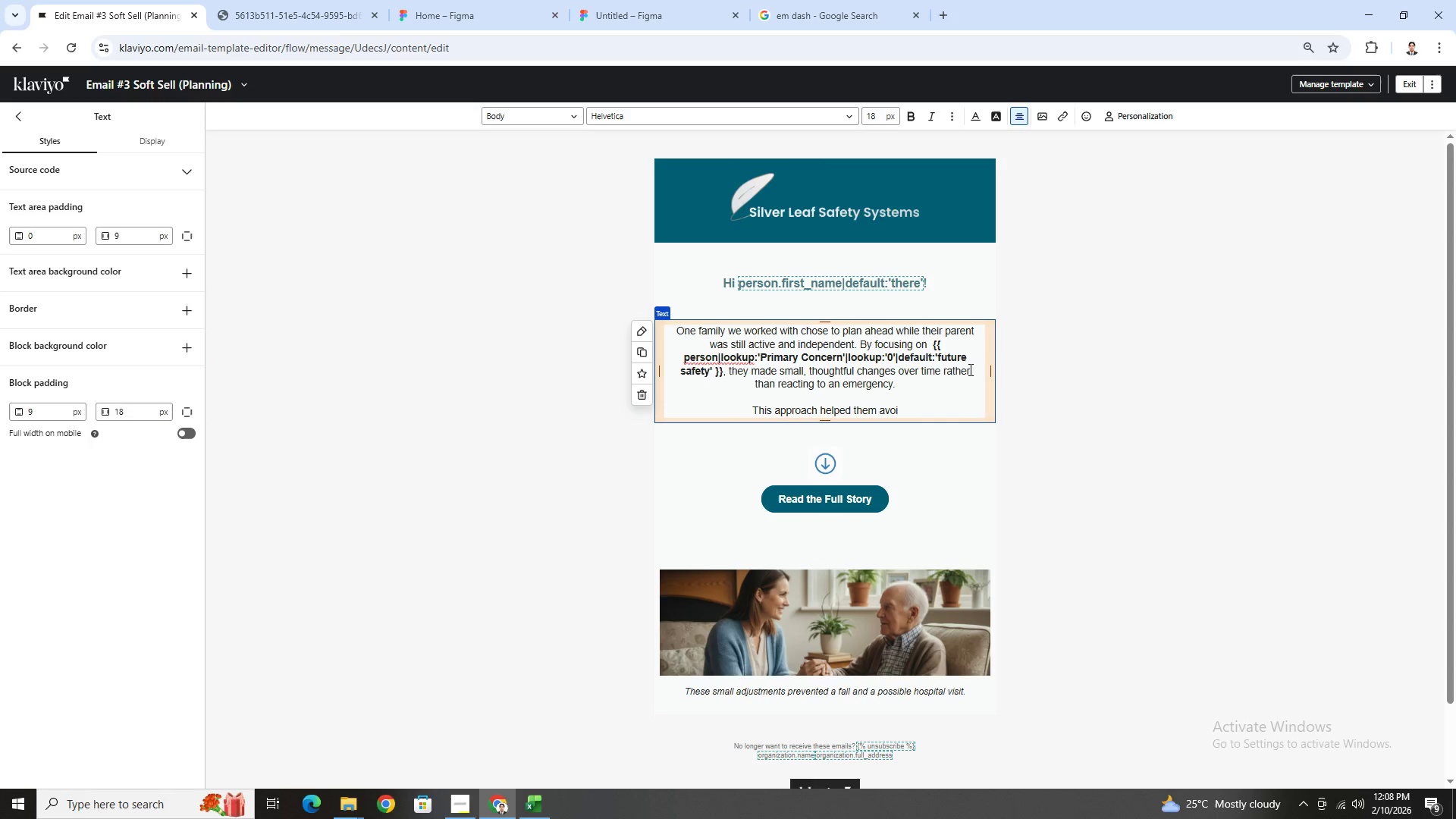 
wait(9.12)
 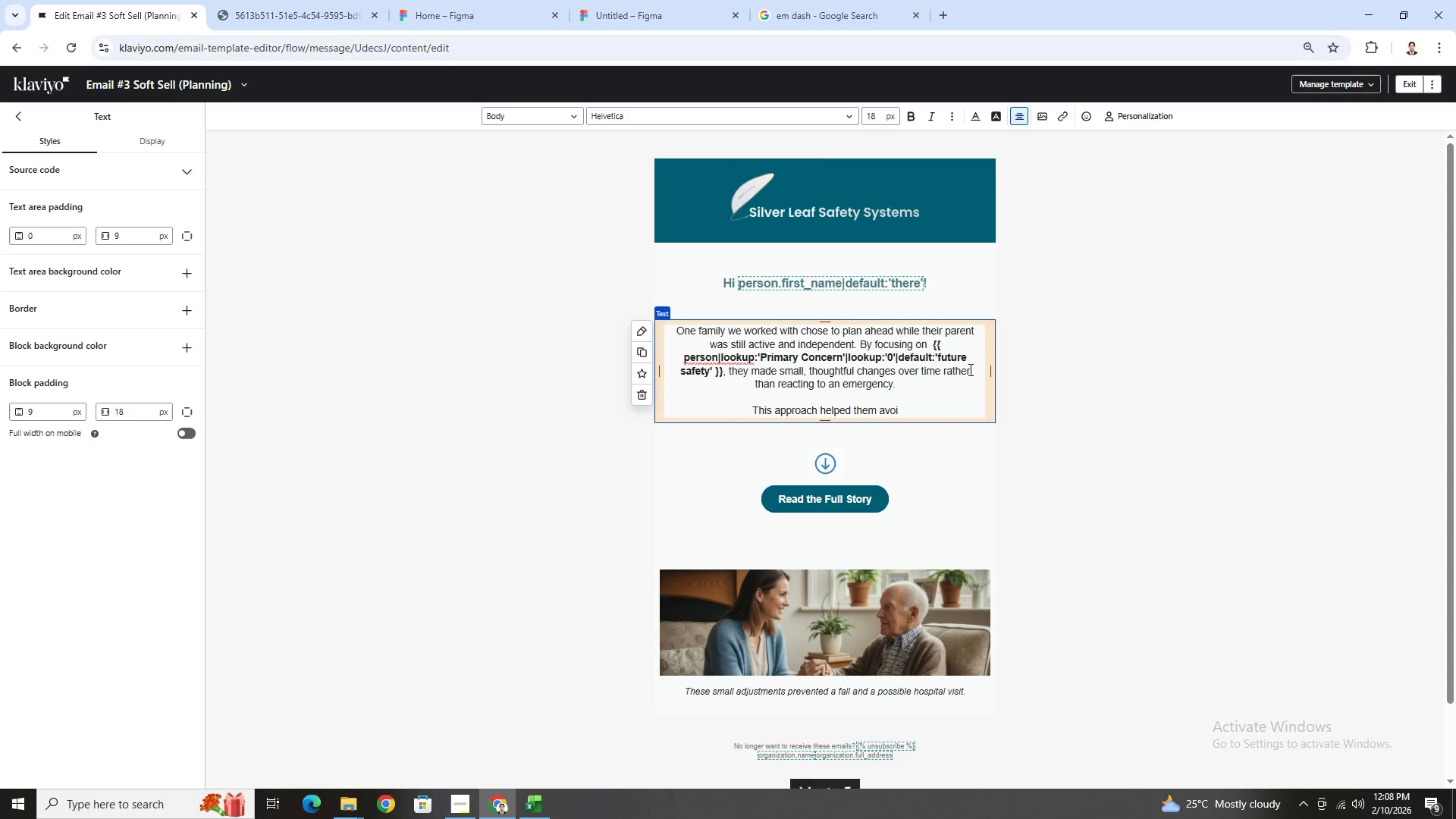 
type(d stress, preserve independence )
key(Backspace)
type(, and fell confident about future.)
 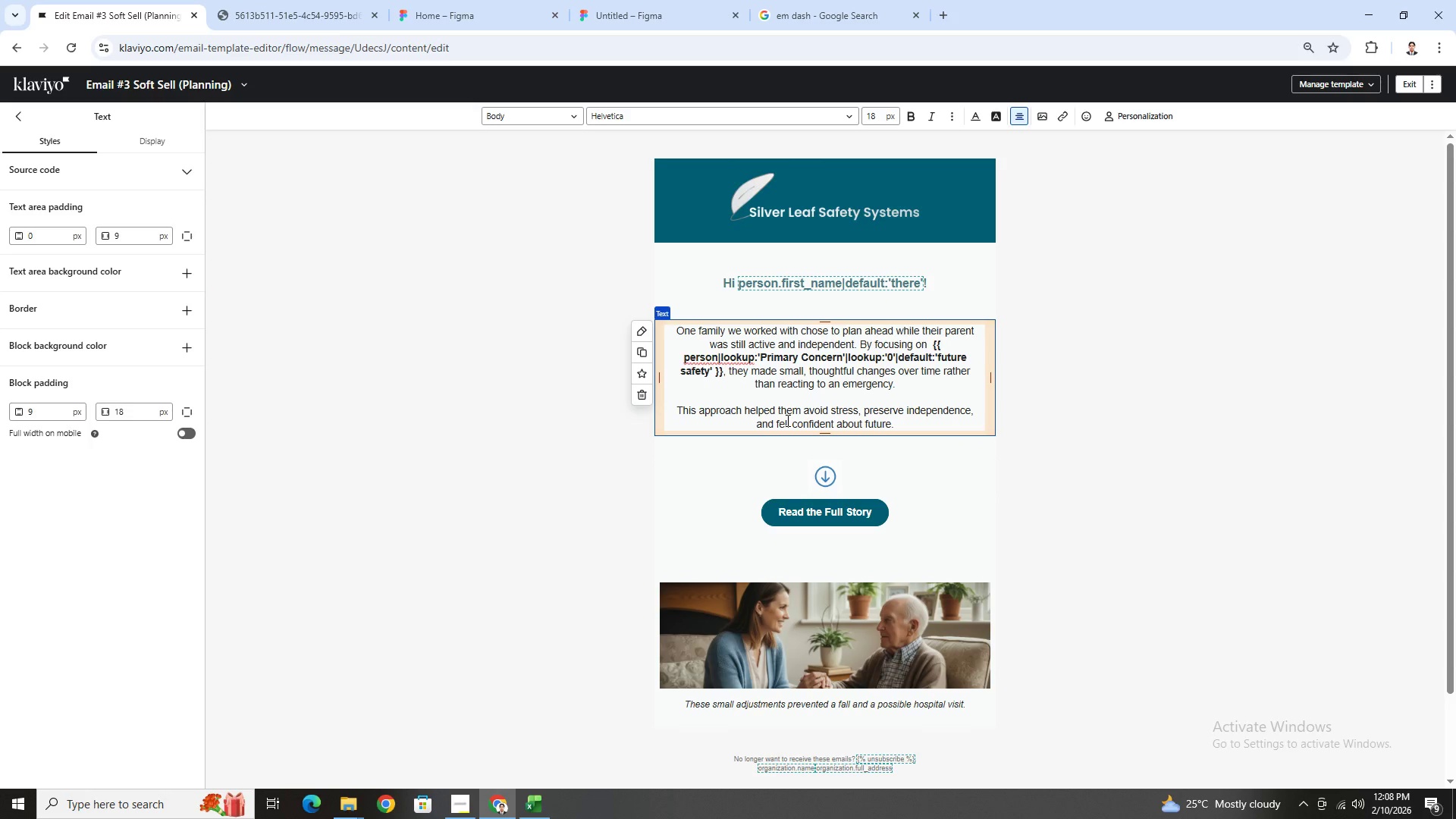 
left_click([784, 421])
 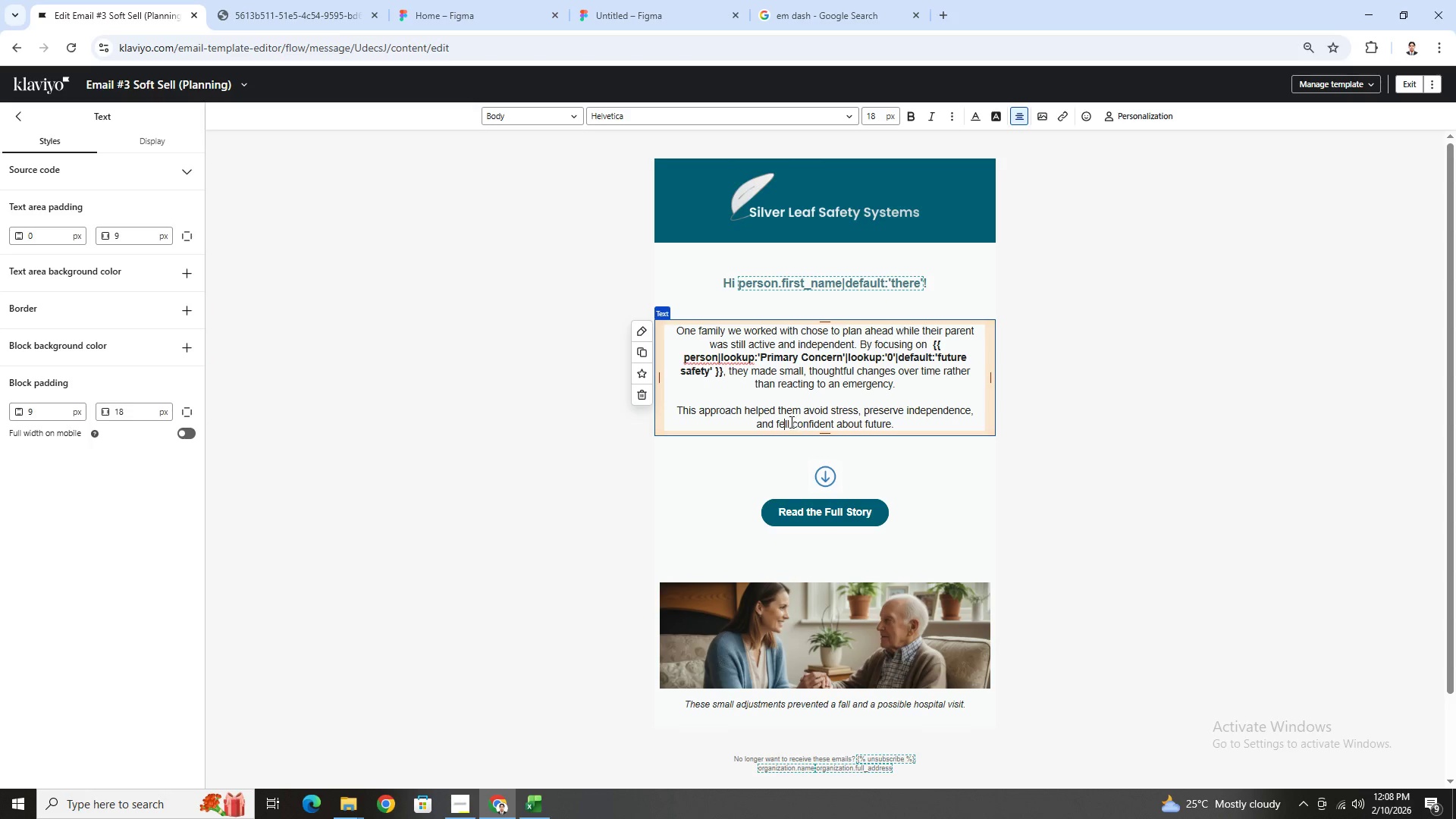 
left_click([786, 422])
 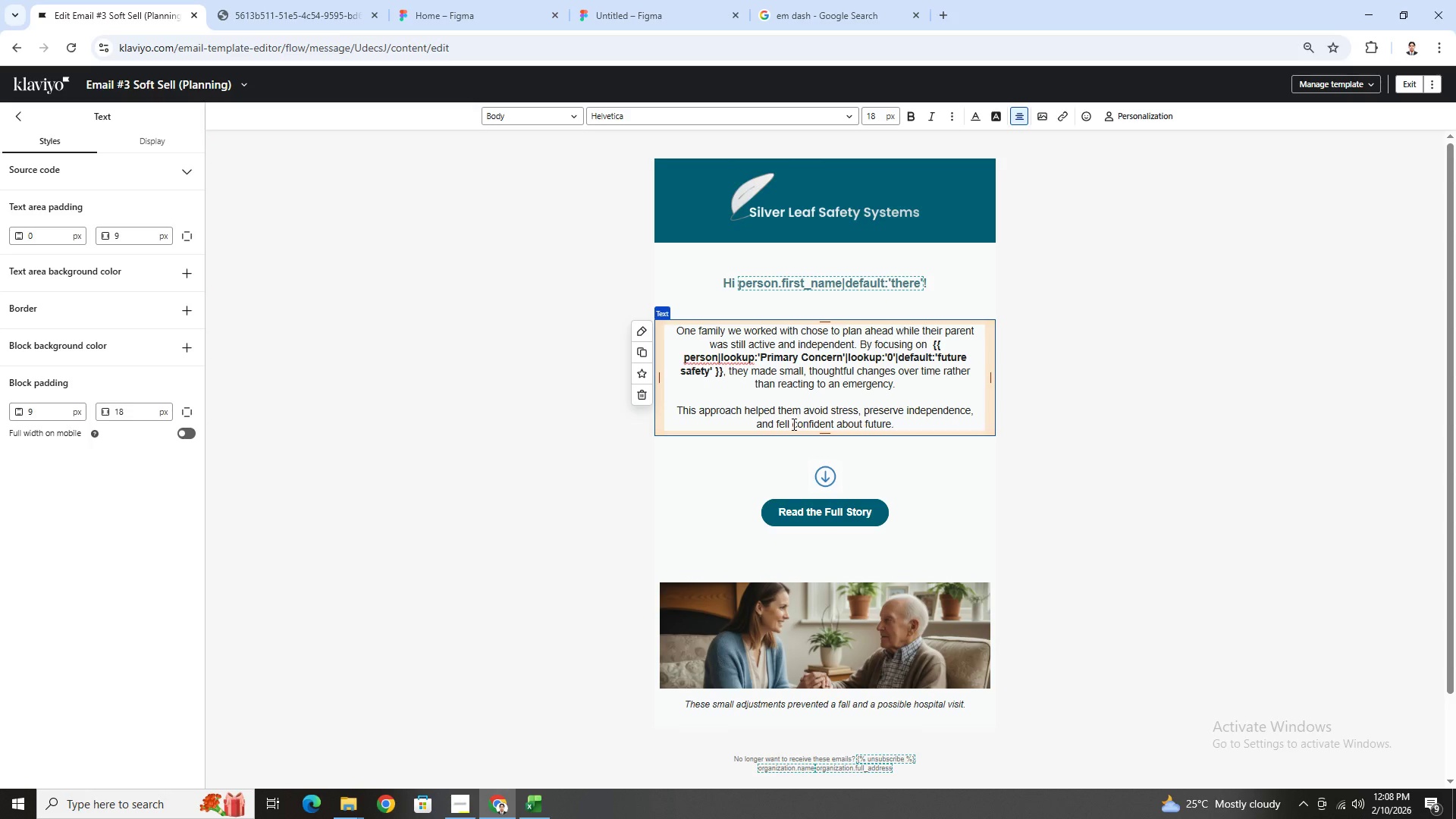 
key(Backspace)
 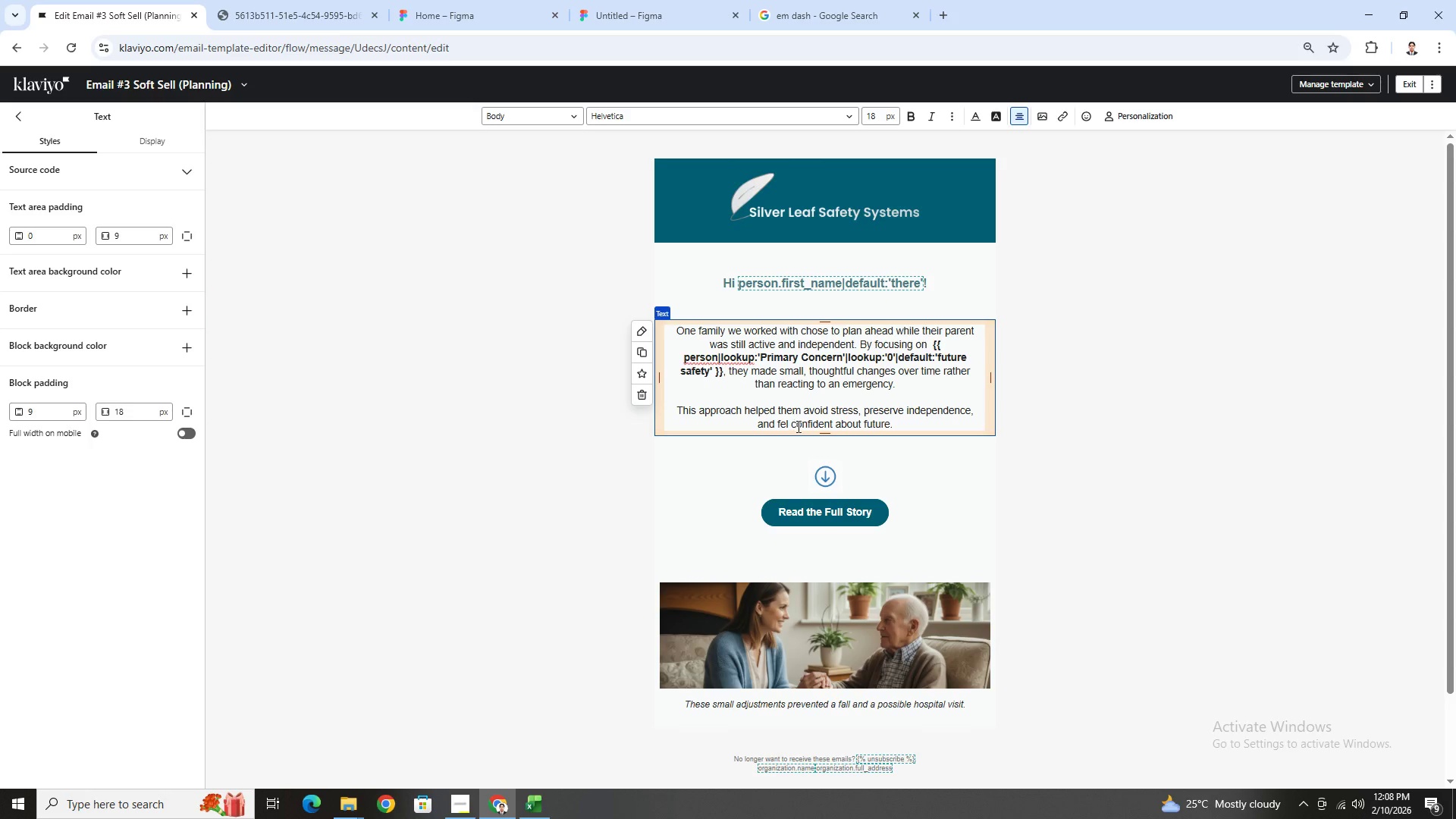 
key(E)
 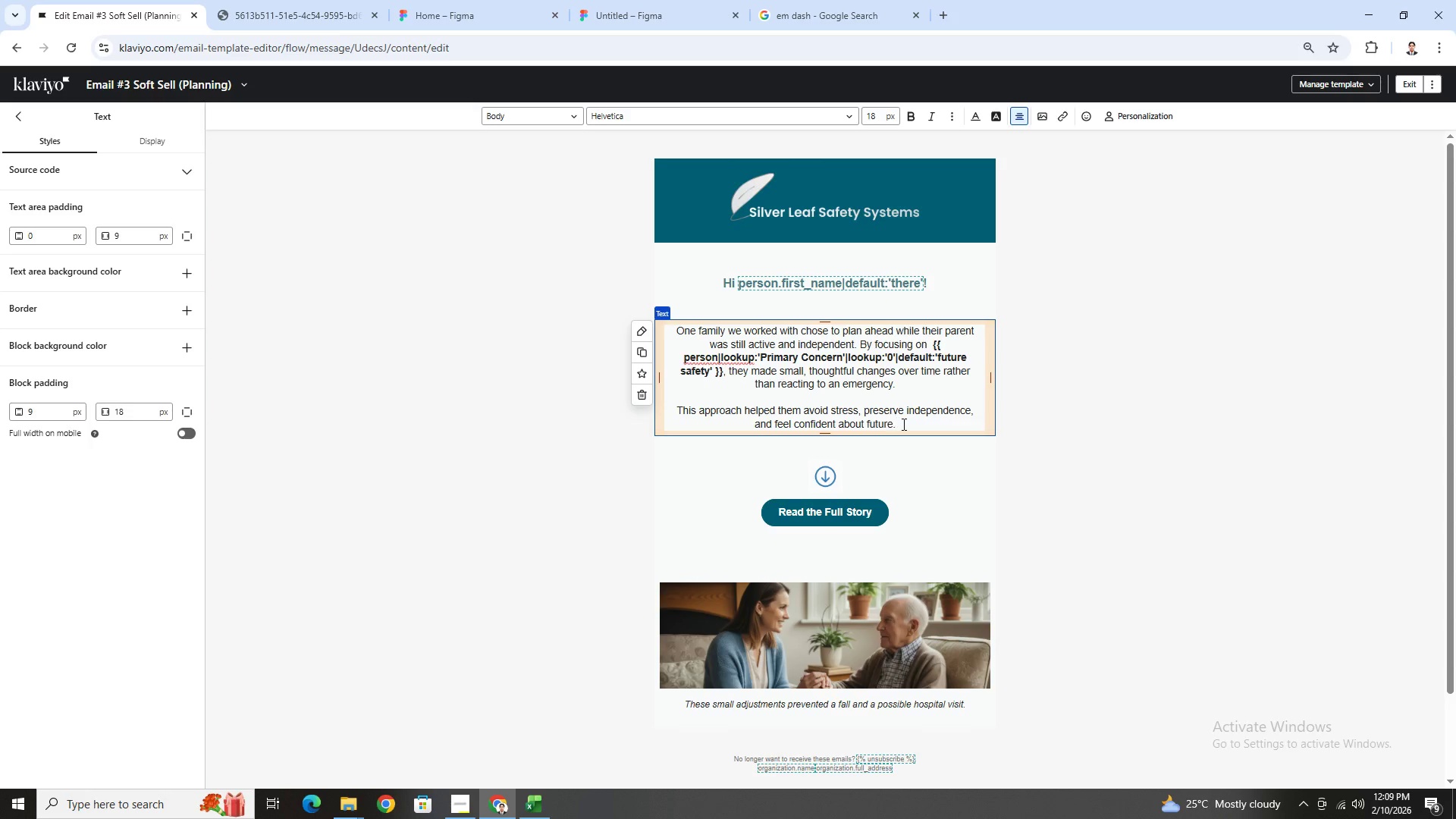 
left_click([905, 424])
 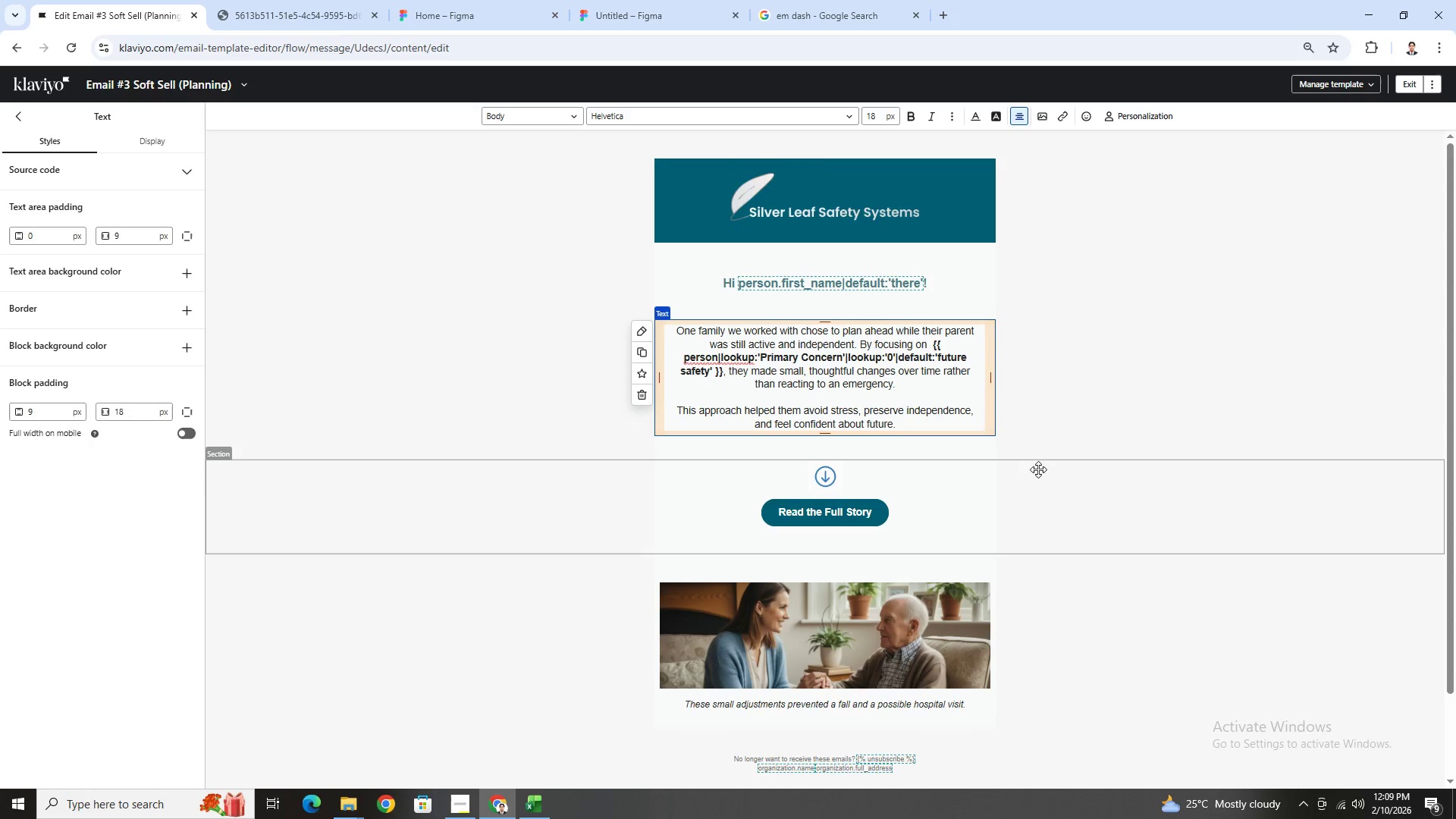 
left_click([1042, 469])
 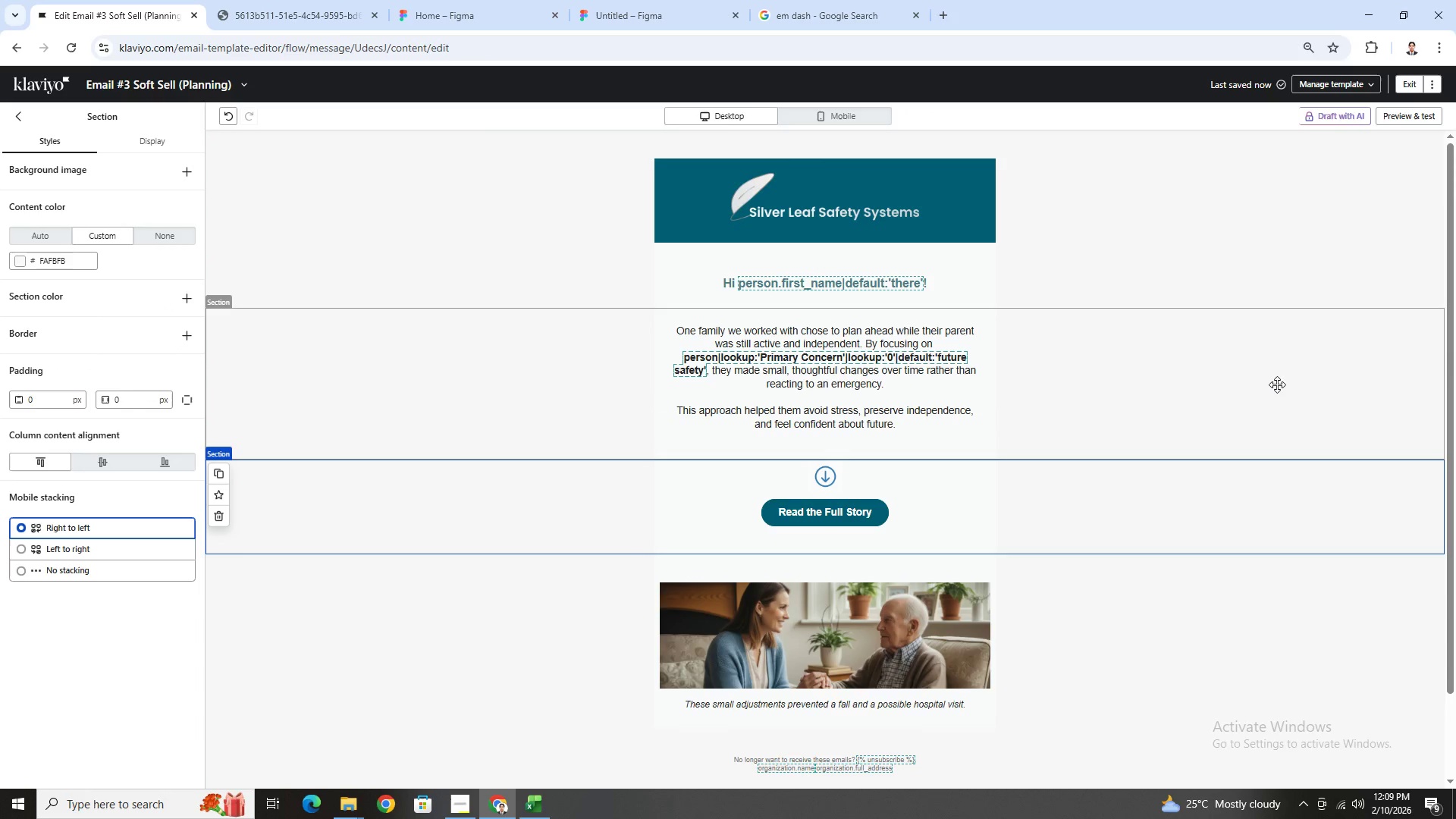 
scroll: coordinate [1279, 401], scroll_direction: down, amount: 2.0
 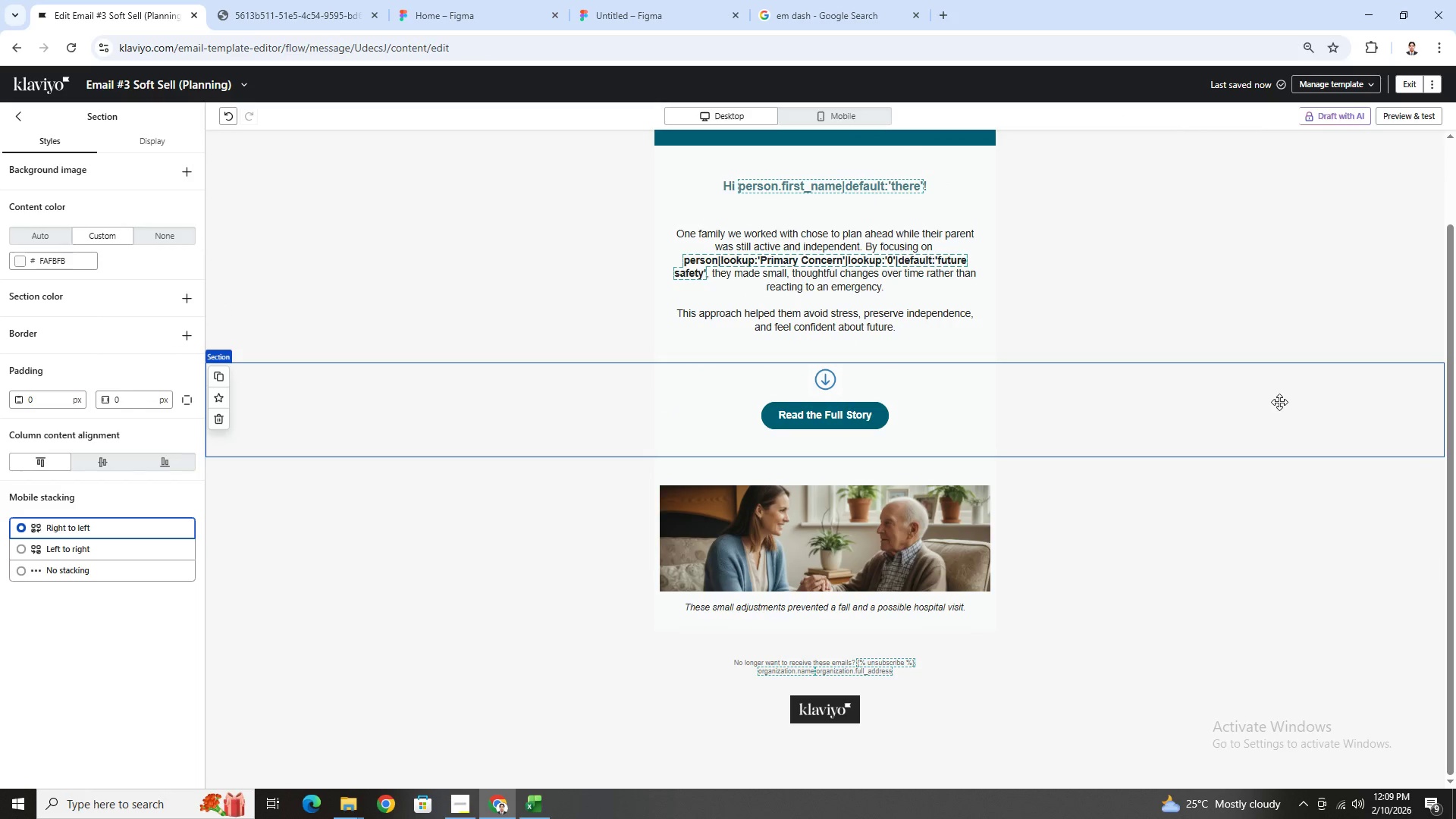 
wait(5.12)
 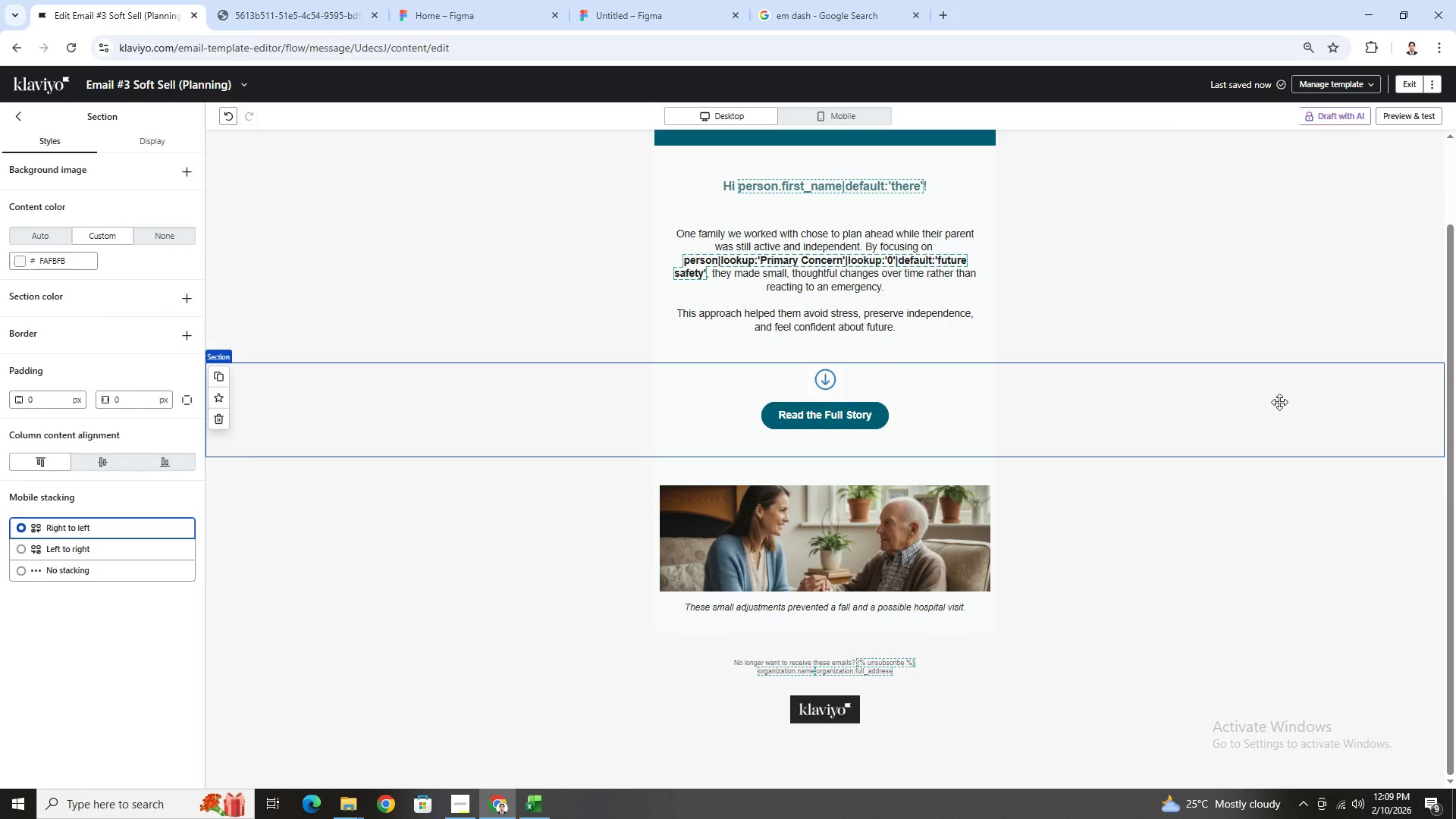 
scroll: coordinate [1279, 408], scroll_direction: up, amount: 2.0
 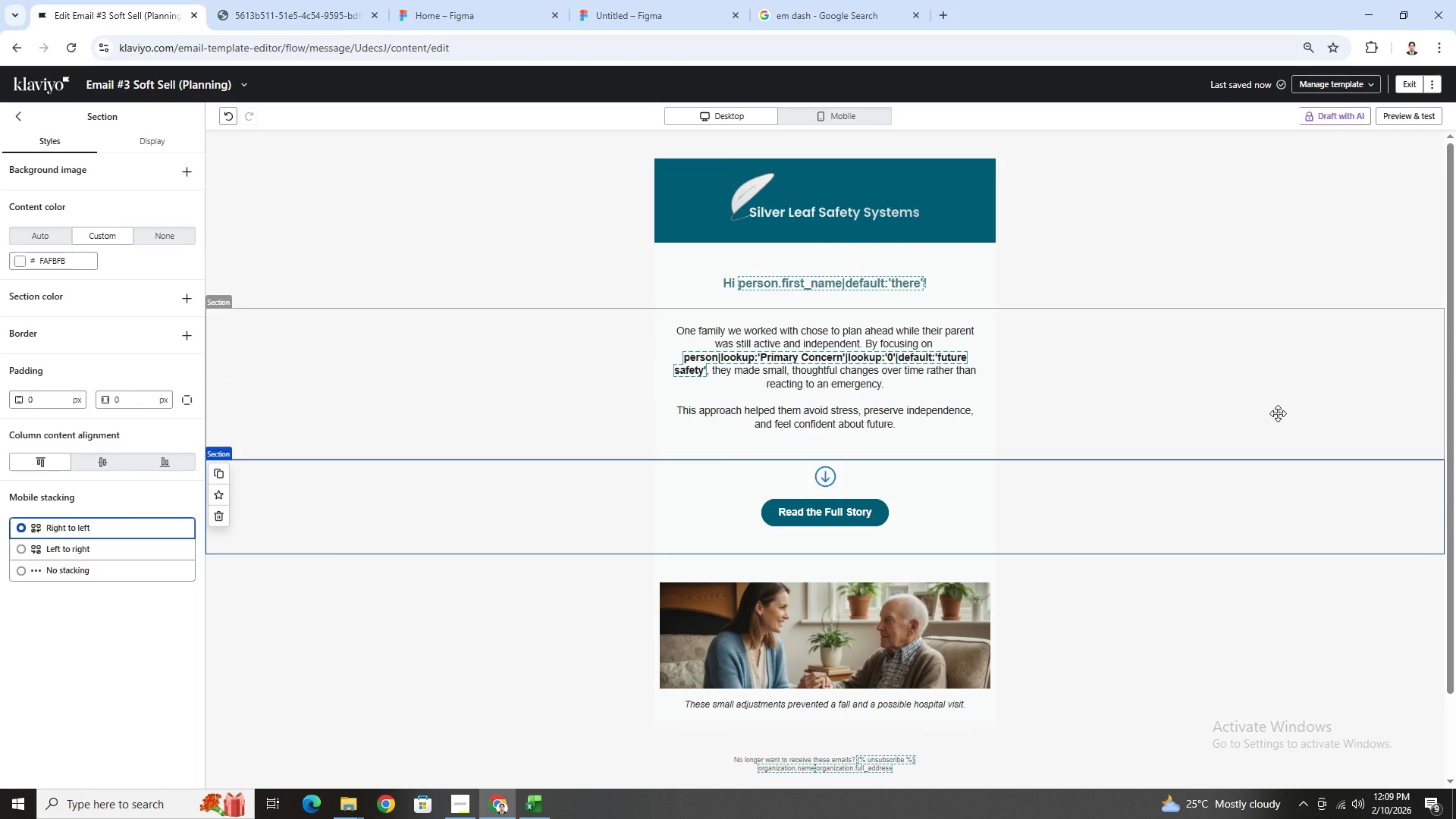 
wait(9.2)
 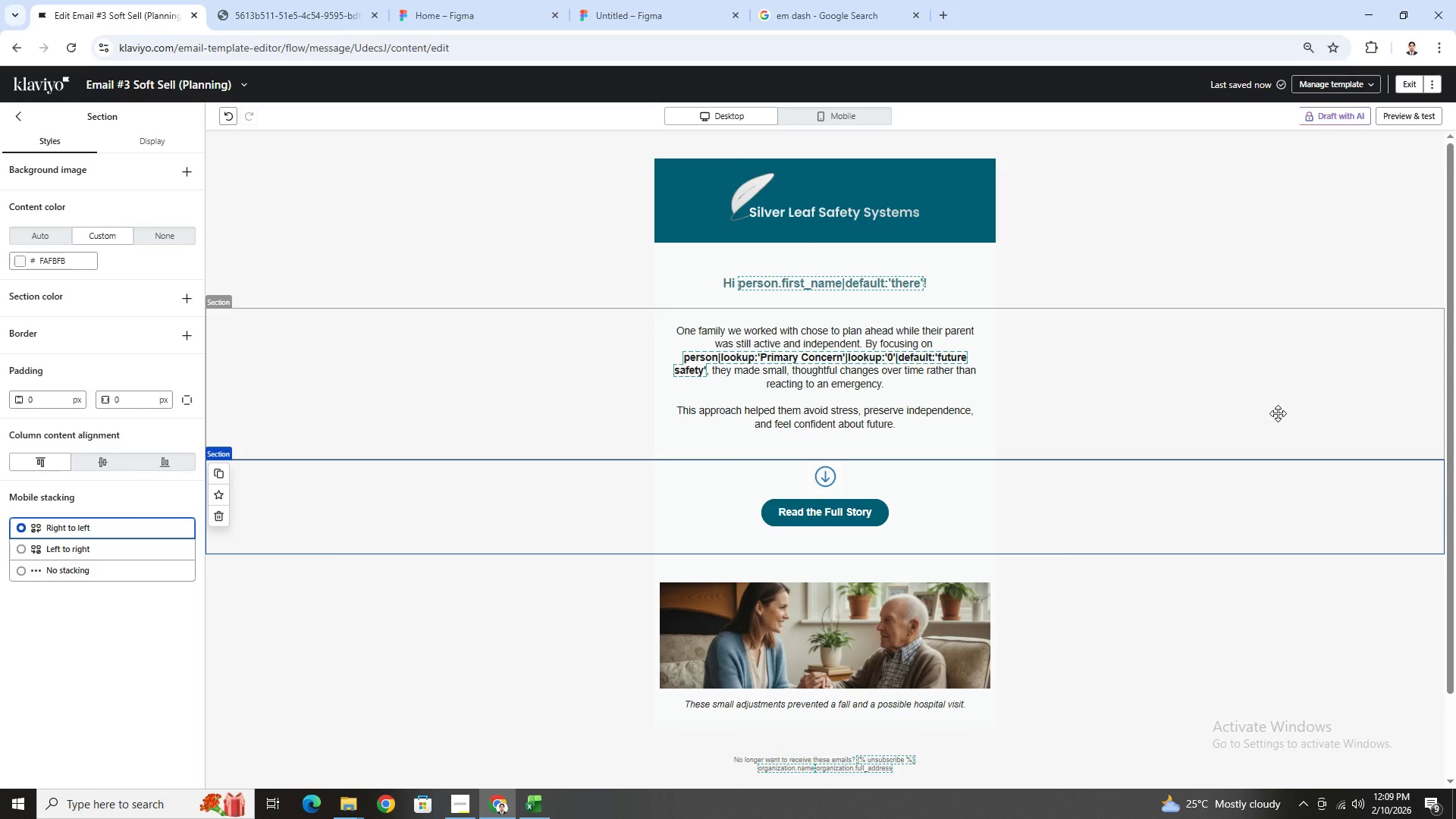 
scroll: coordinate [1250, 369], scroll_direction: down, amount: 2.0
 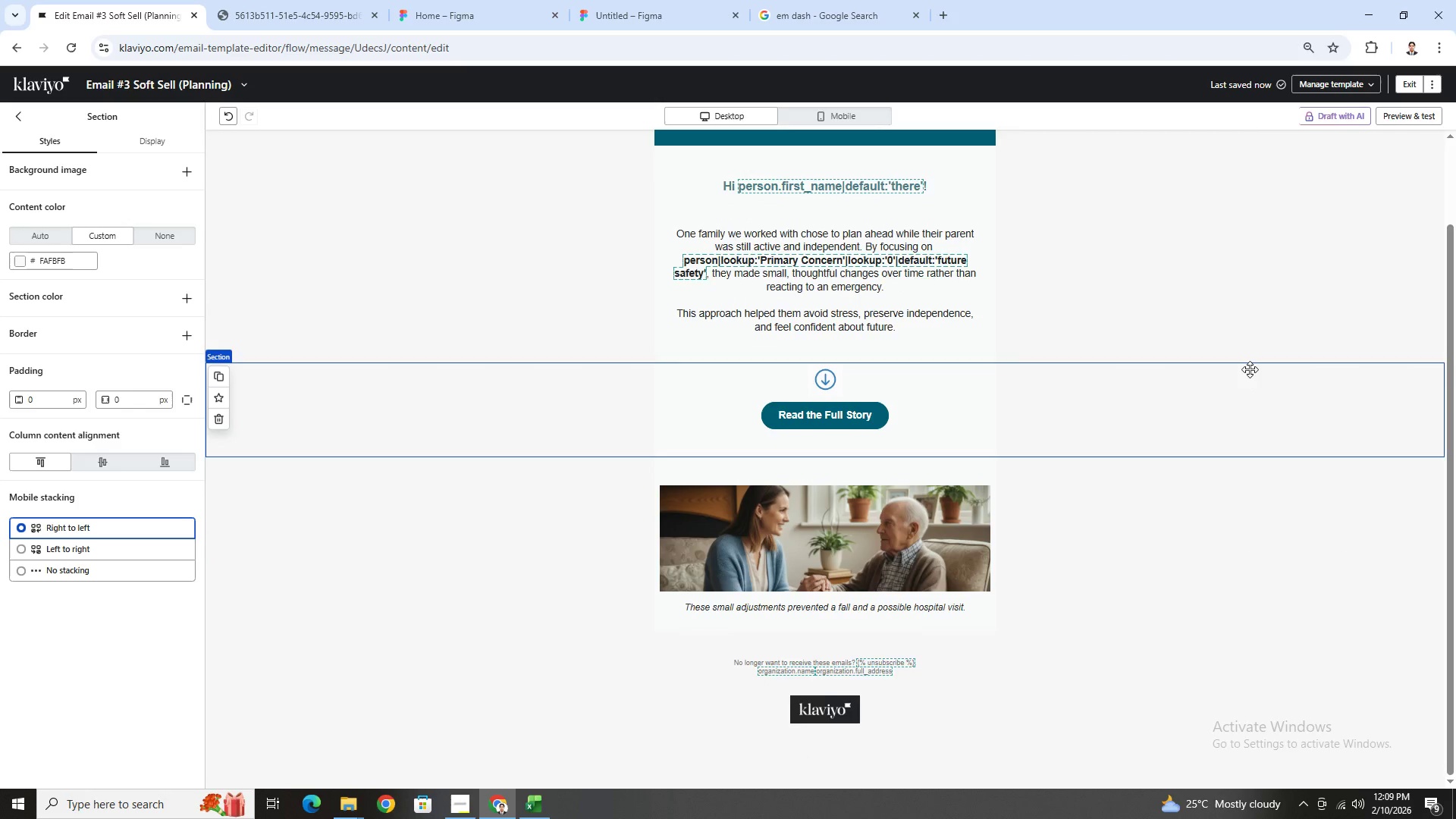 
scroll: coordinate [1250, 369], scroll_direction: up, amount: 2.0
 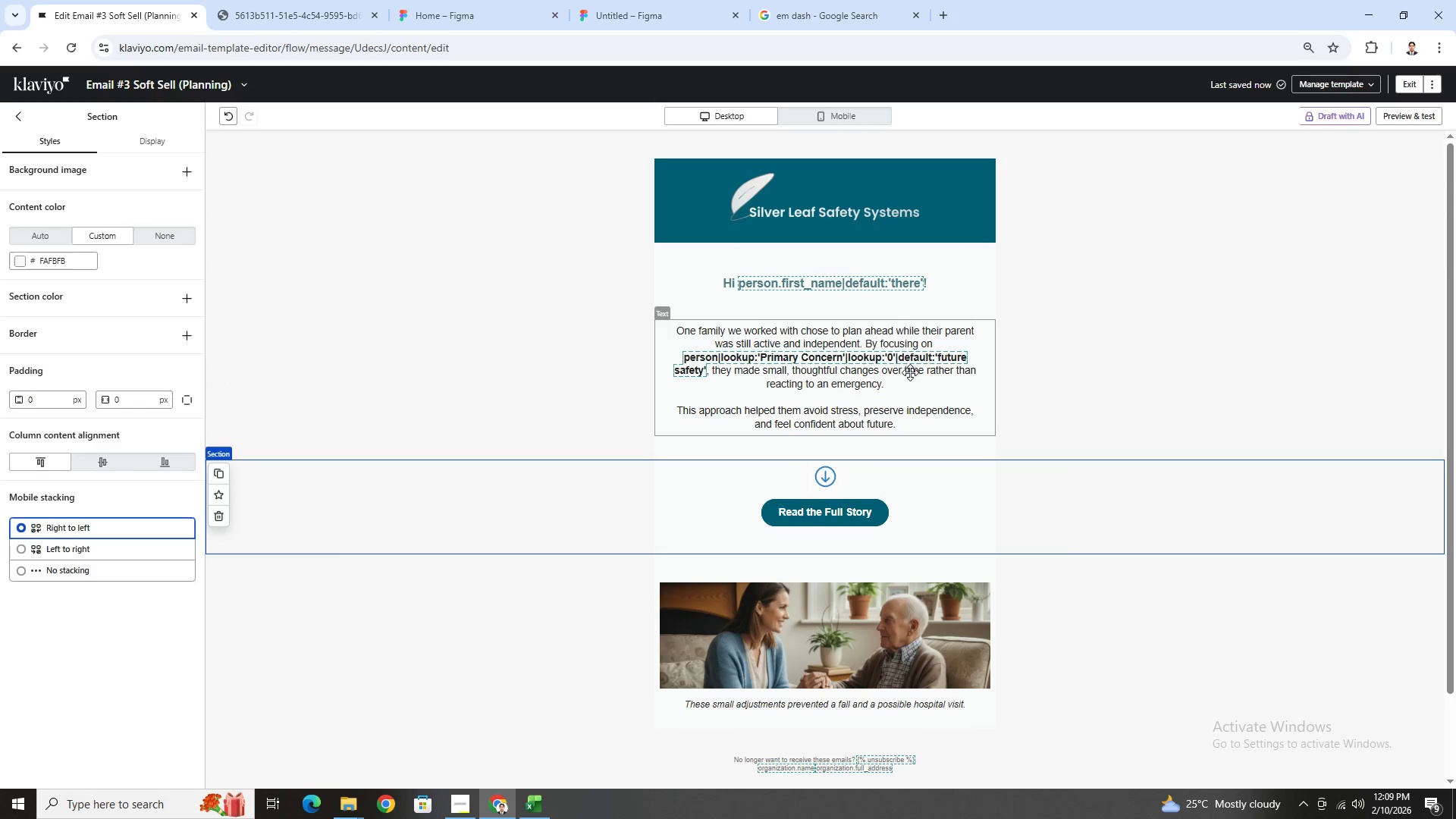 
left_click([911, 371])
 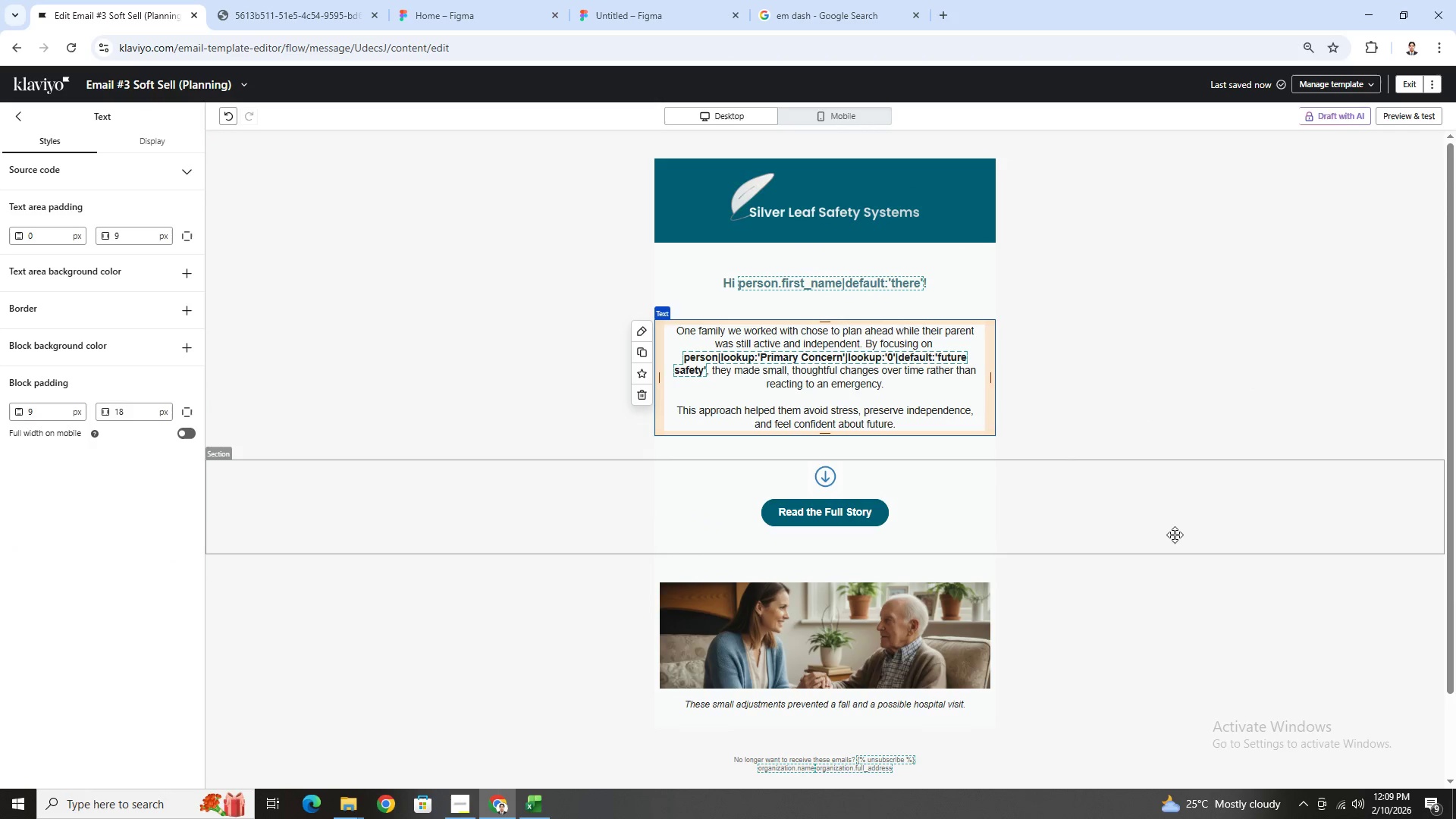 
left_click([1171, 535])
 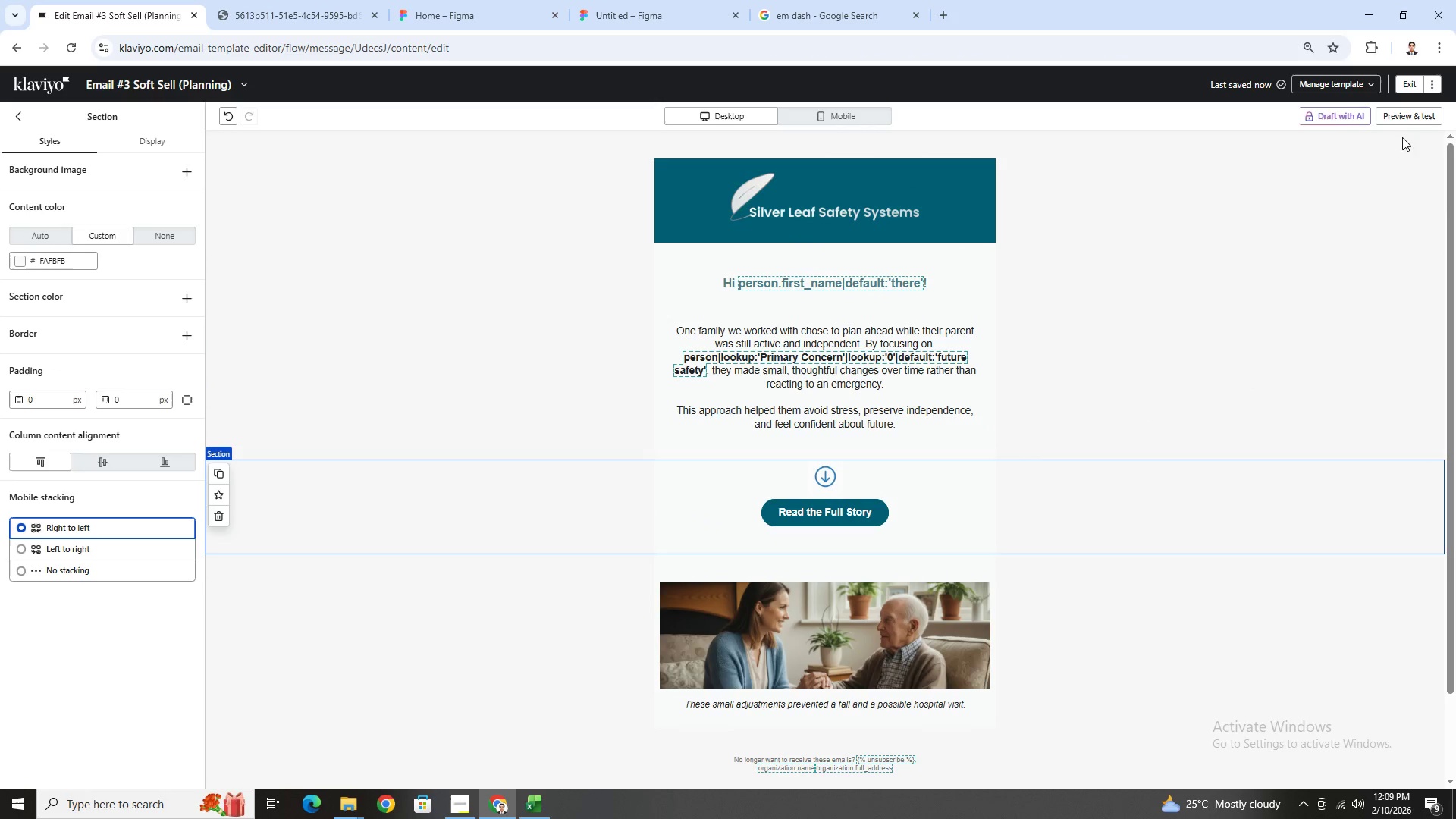 
left_click([1404, 123])
 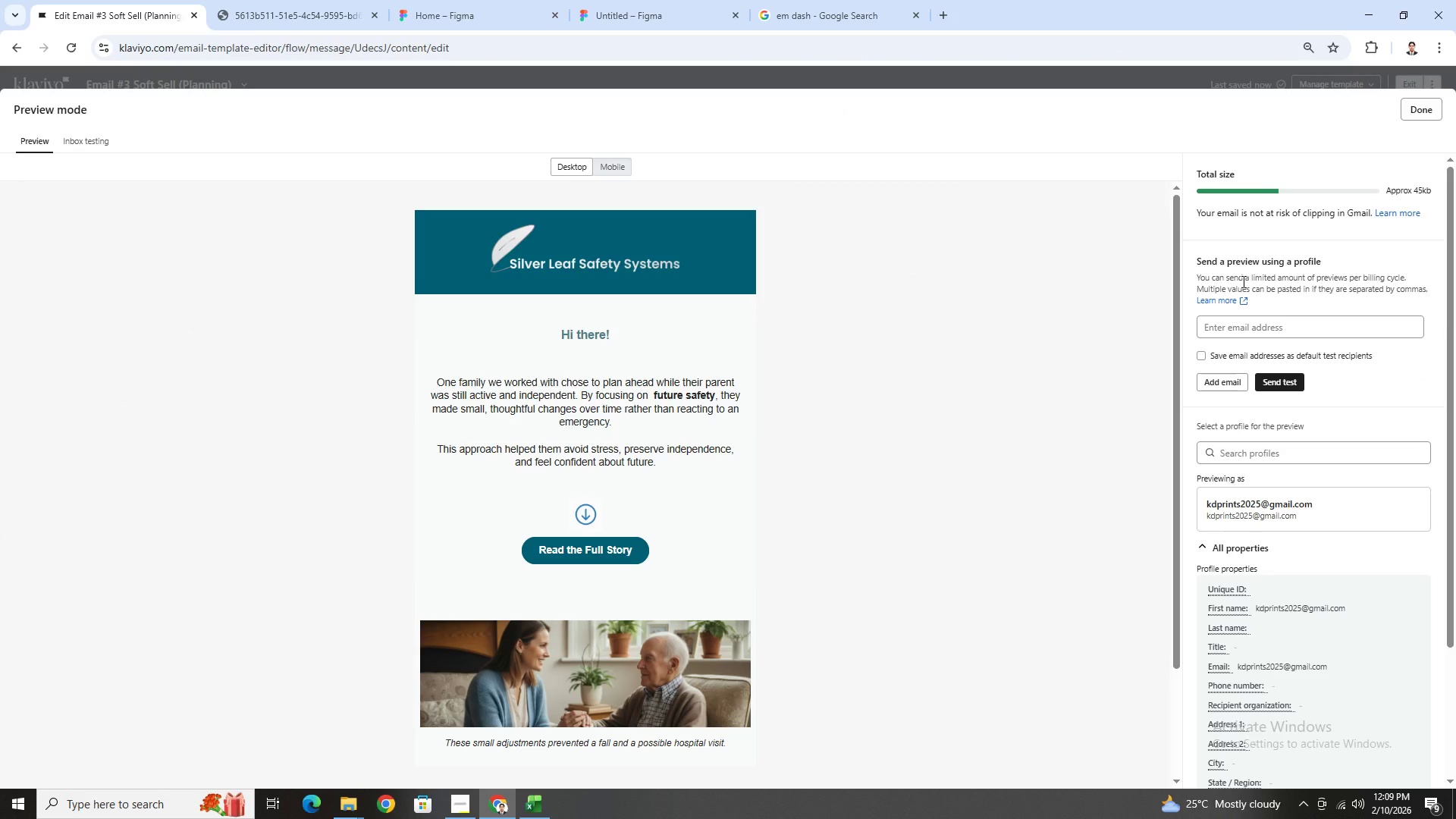 
wait(9.2)
 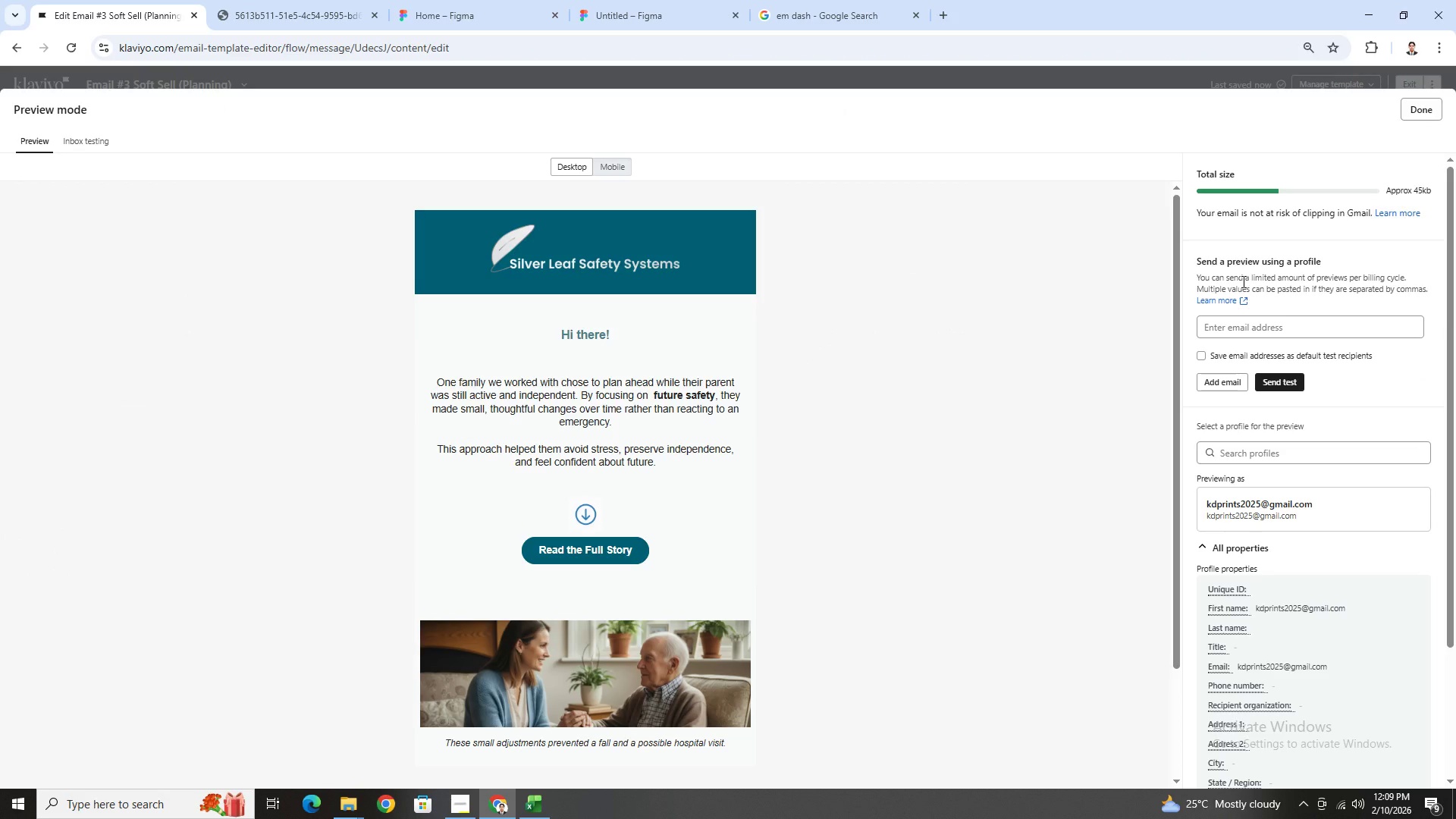 
left_click([1291, 450])
 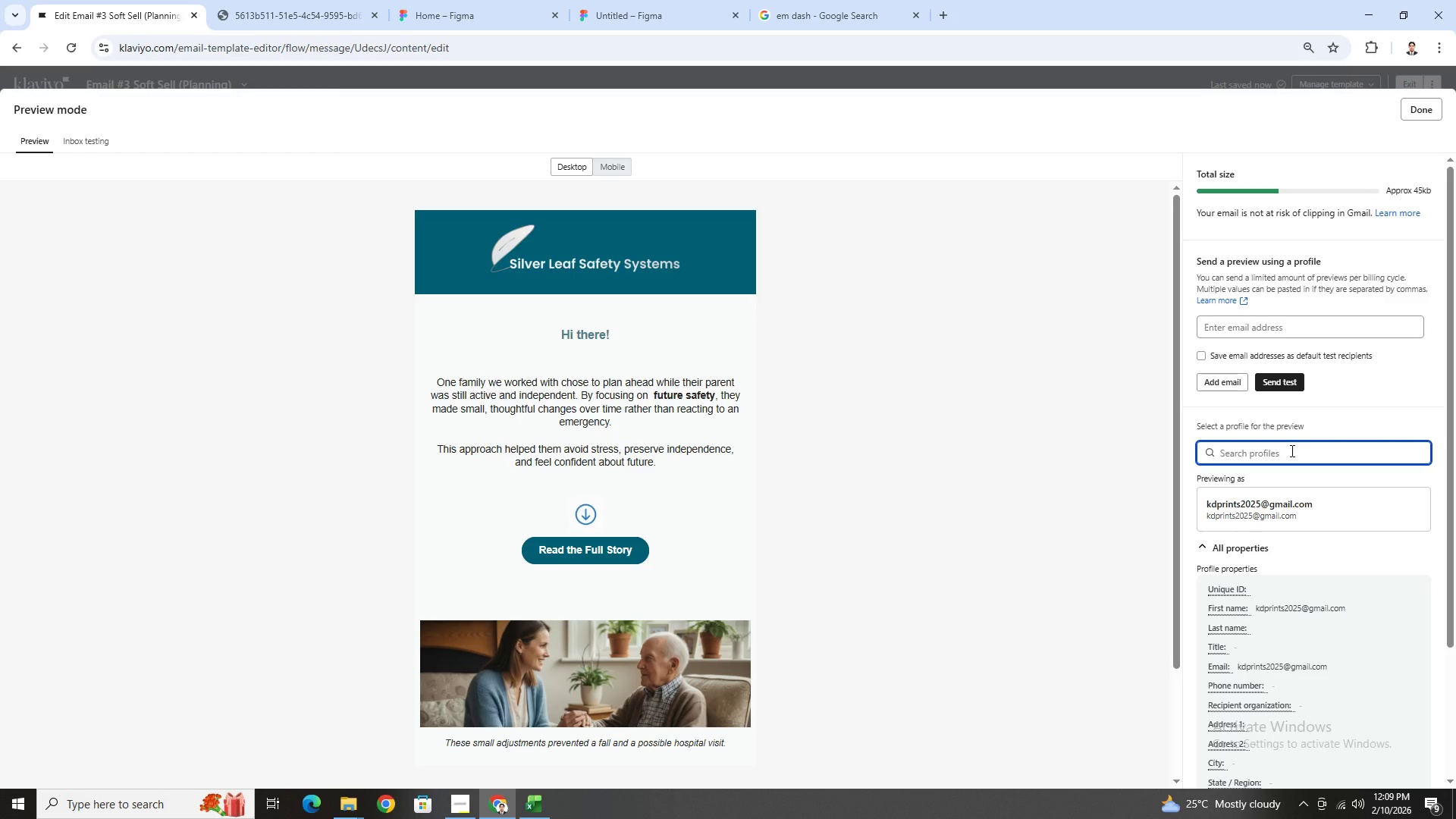 
type(anna)
 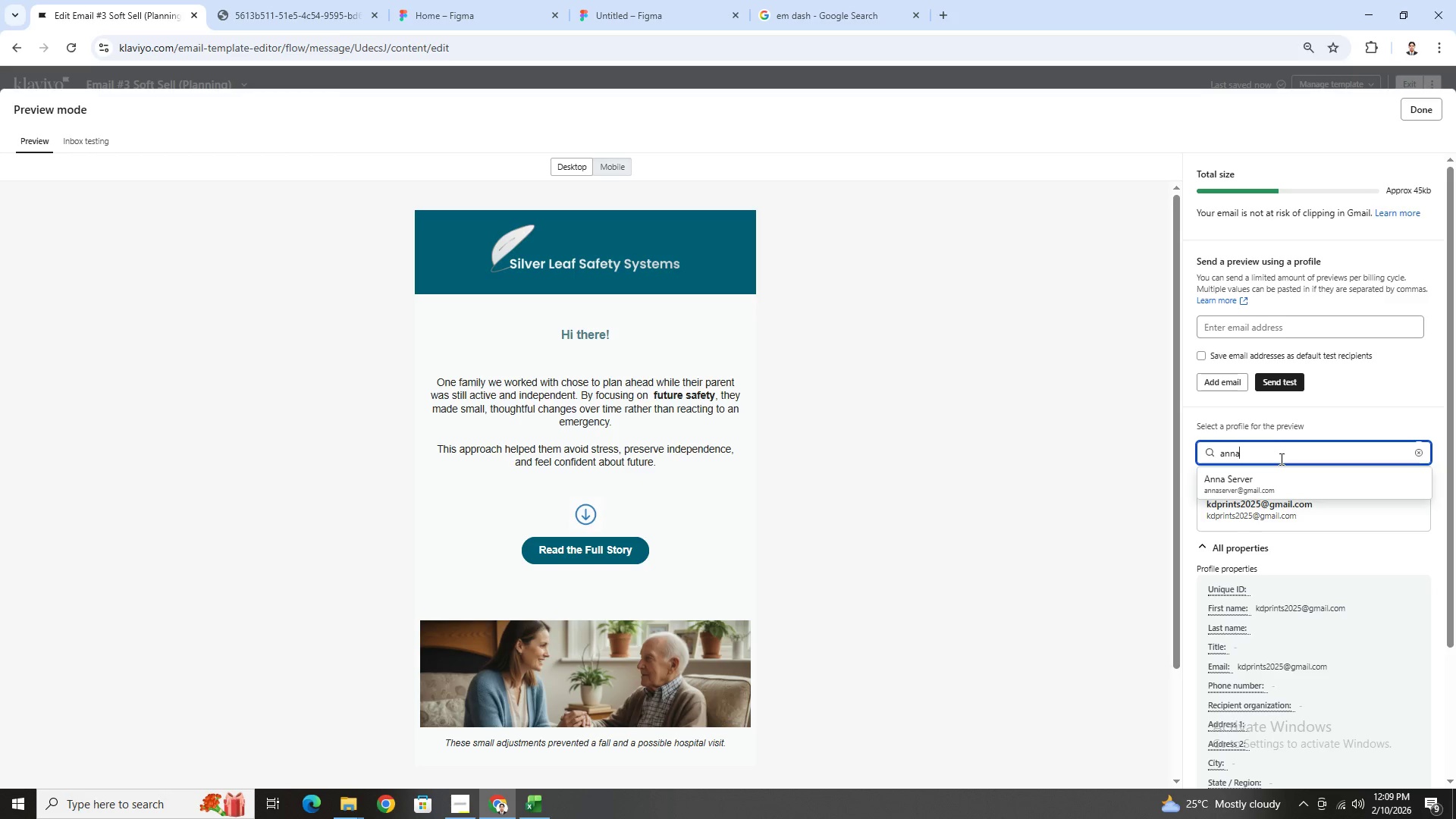 
left_click([1282, 475])
 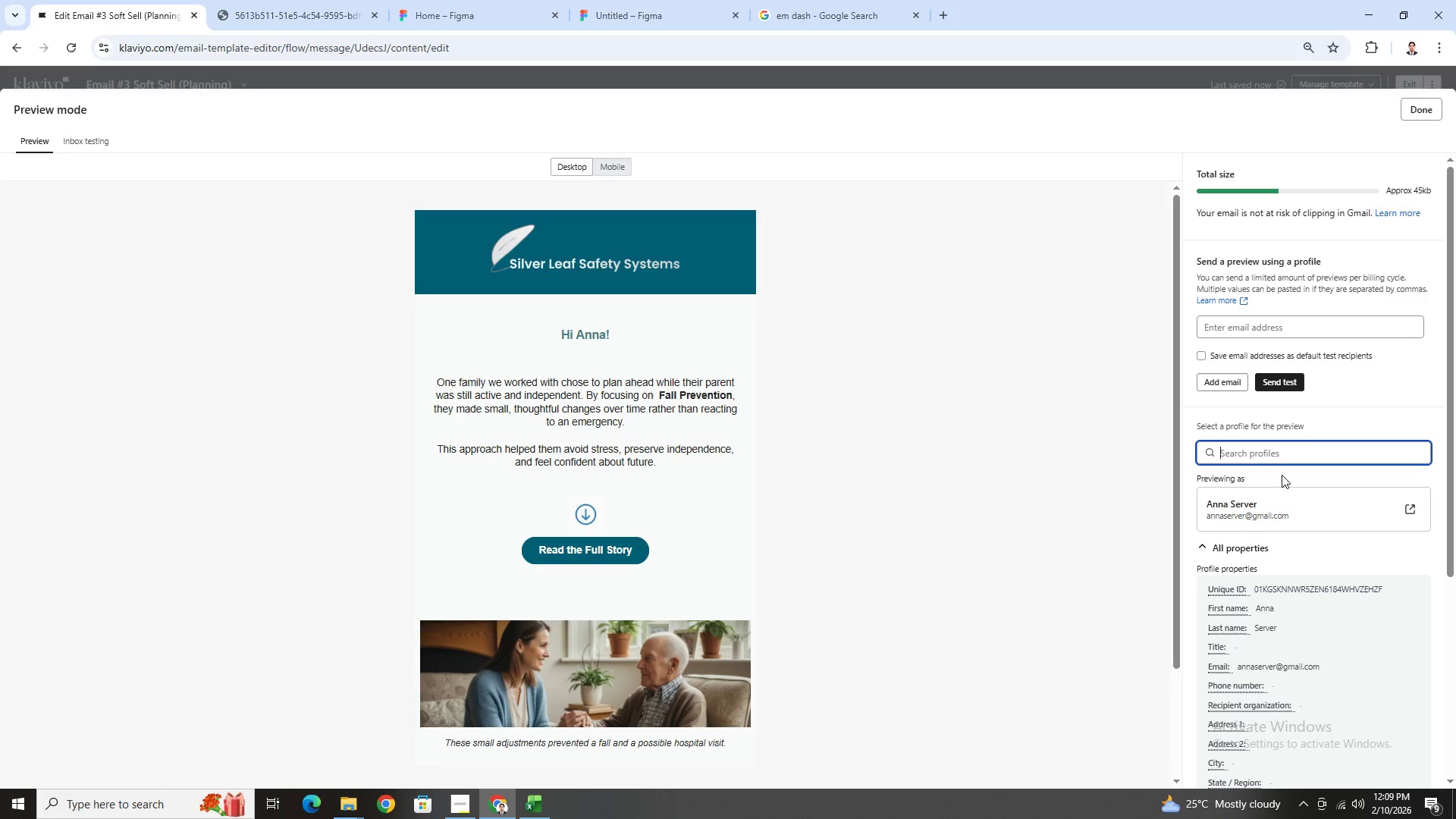 
wait(9.28)
 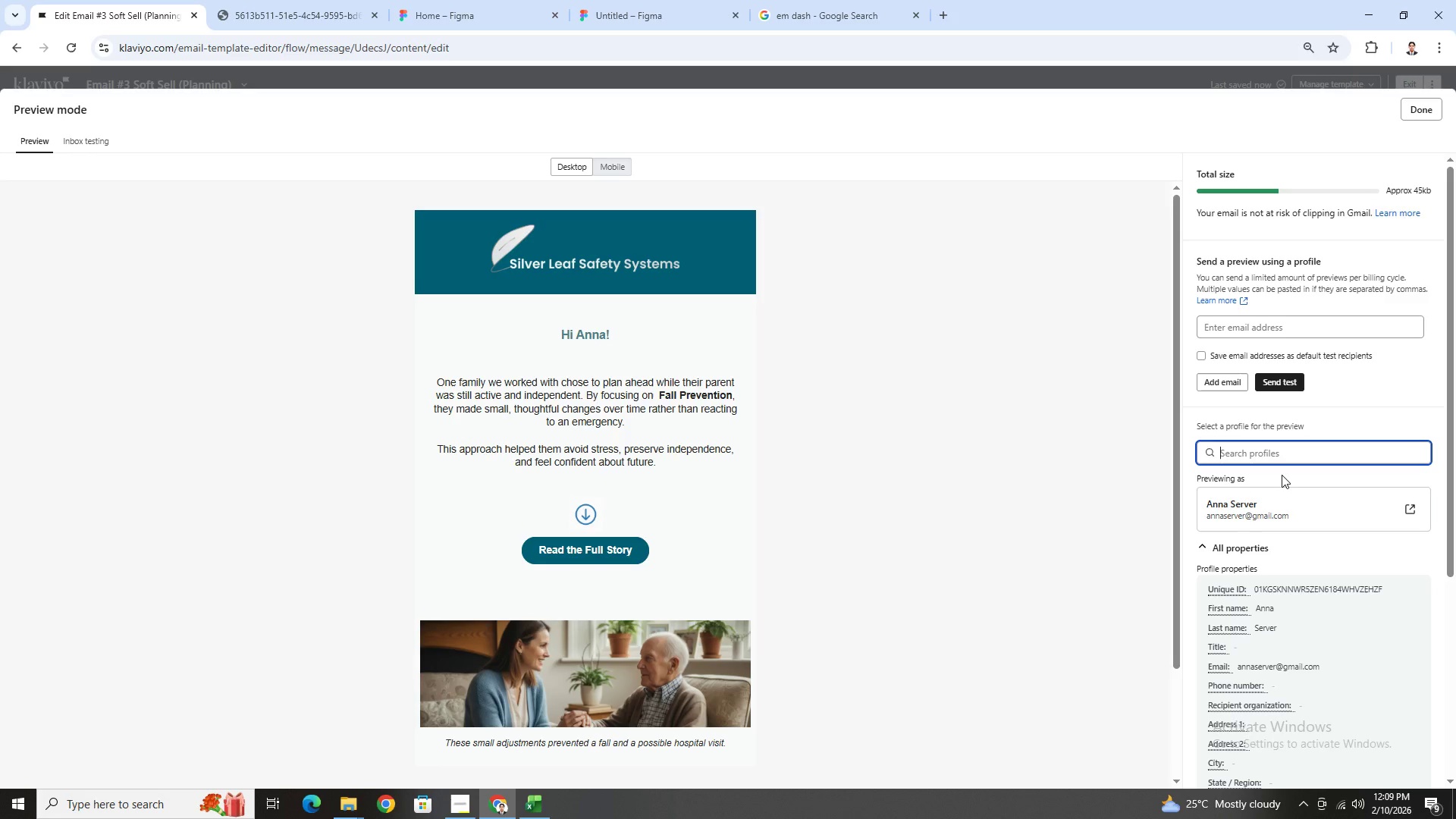 
scroll: coordinate [1357, 639], scroll_direction: down, amount: 5.0
 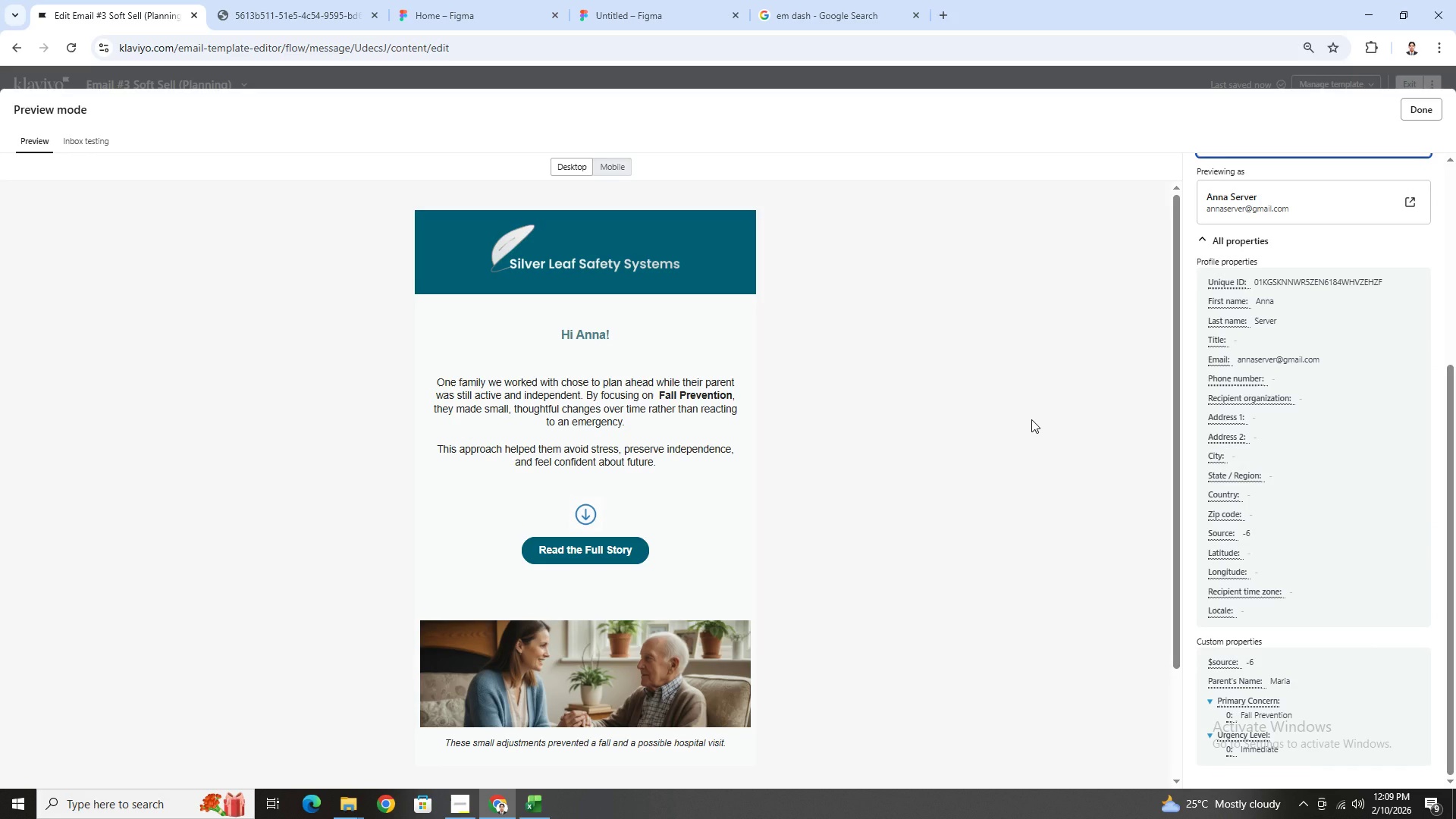 
left_click([1031, 419])
 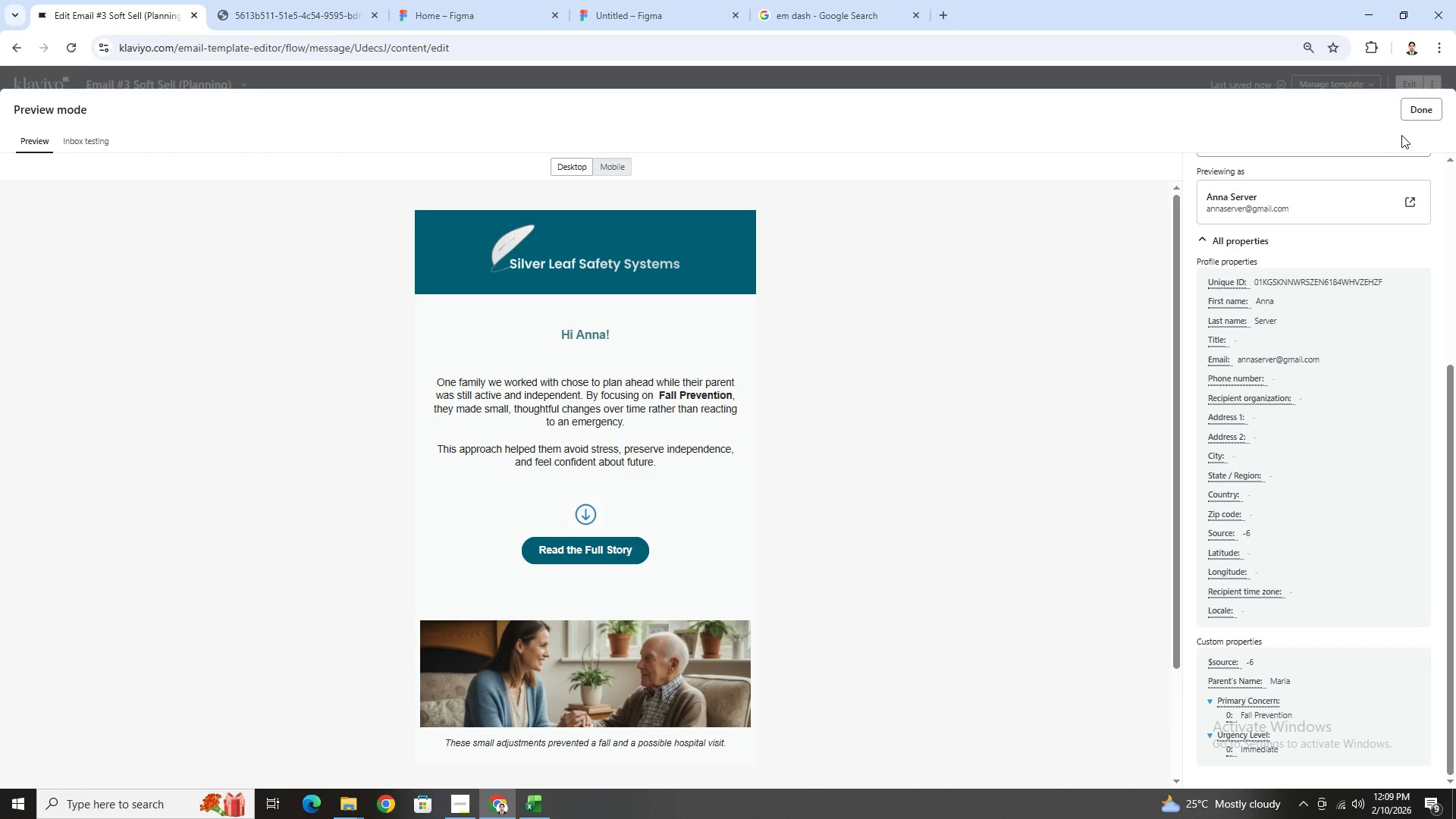 
left_click([1417, 116])
 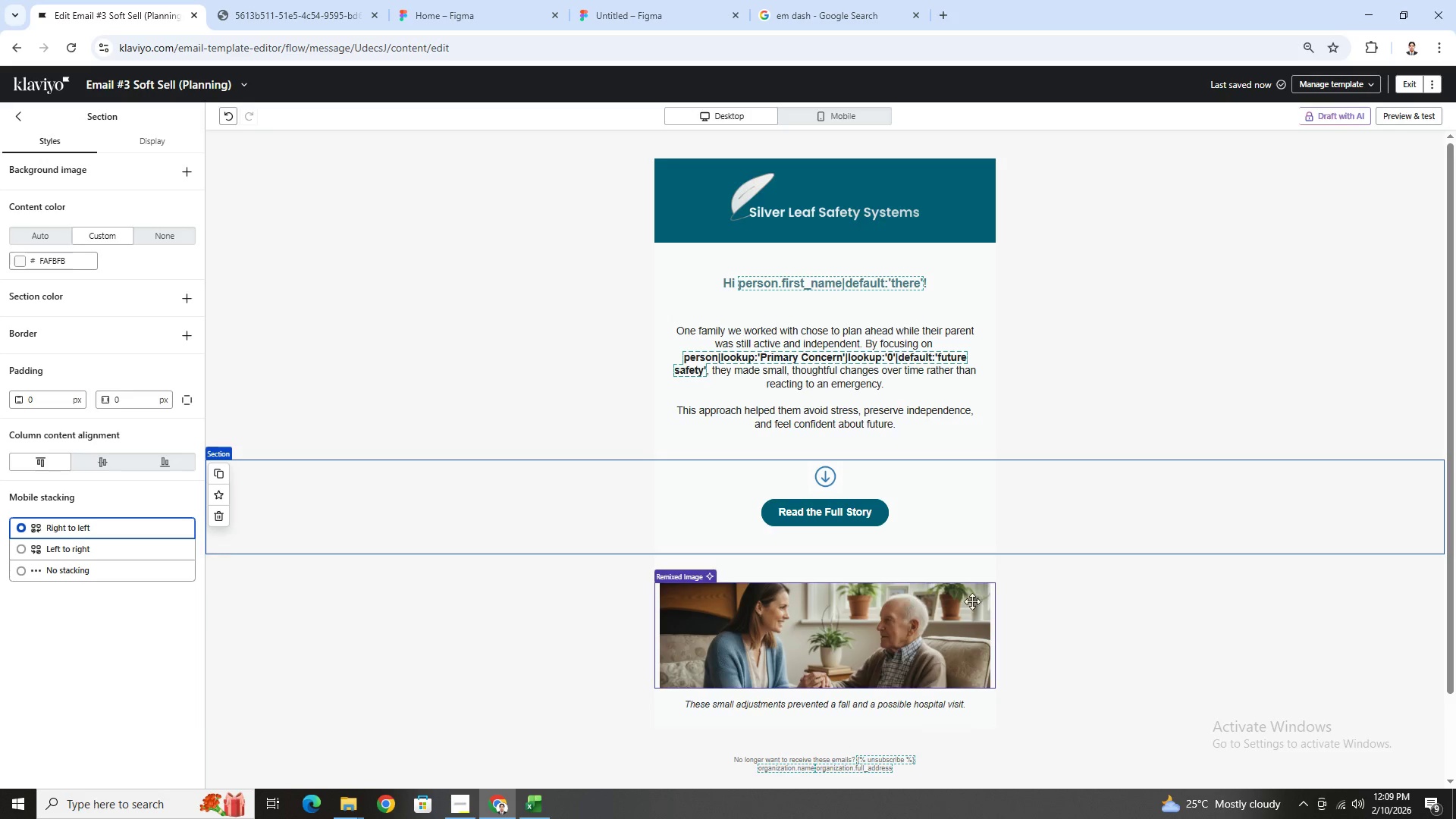 
scroll: coordinate [1082, 607], scroll_direction: down, amount: 3.0
 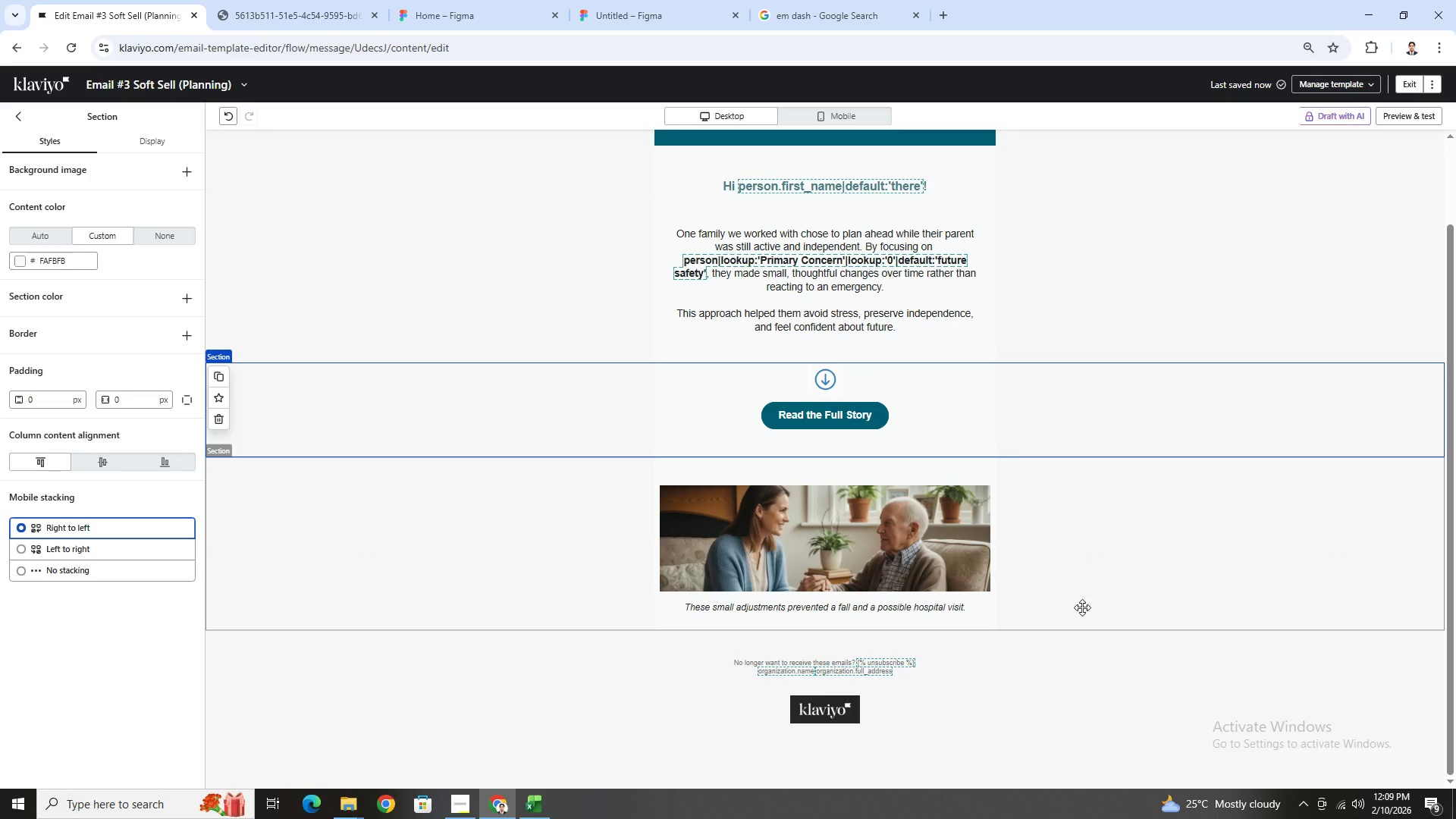 
scroll: coordinate [1082, 607], scroll_direction: up, amount: 2.0
 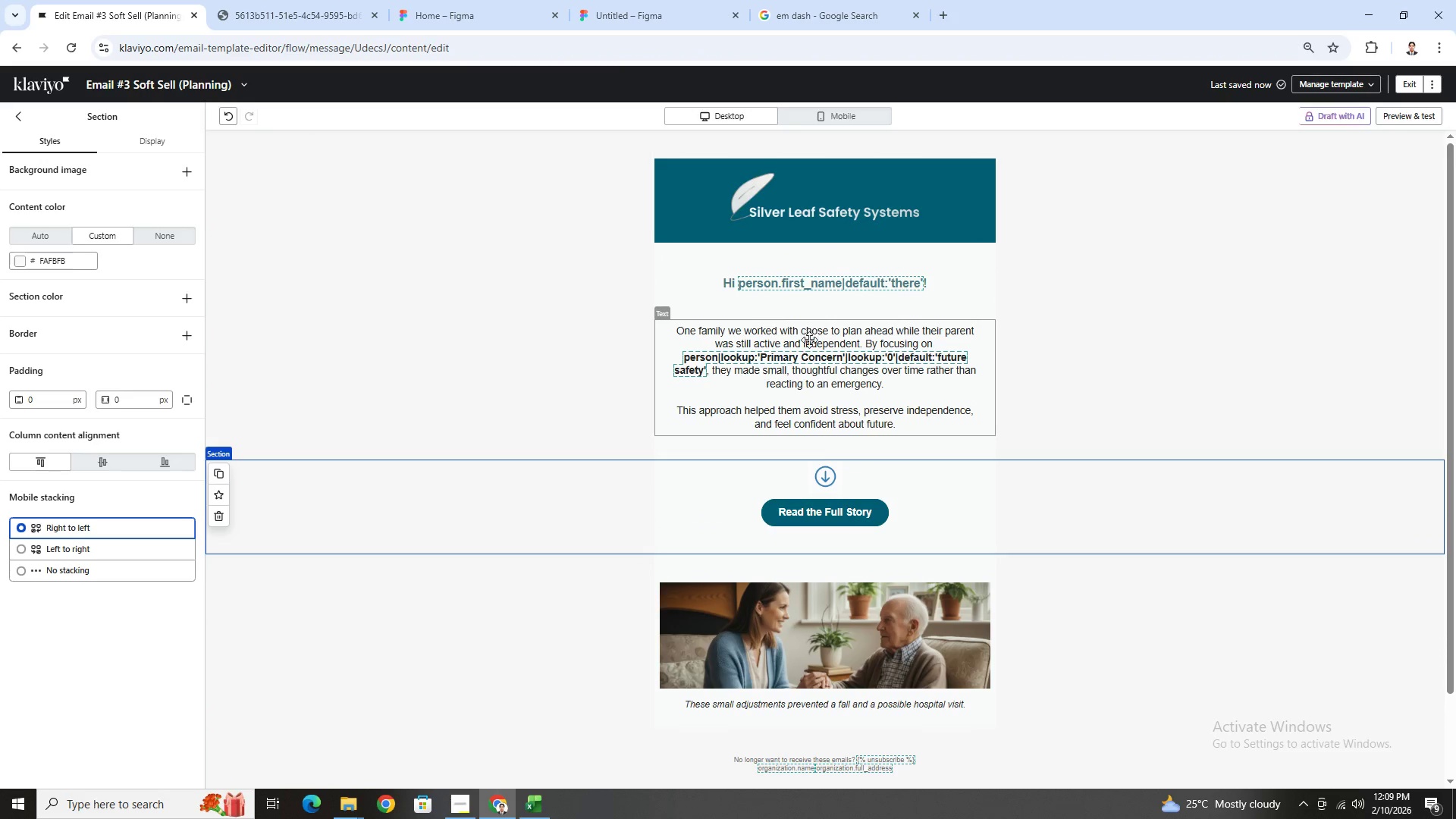 
wait(5.82)
 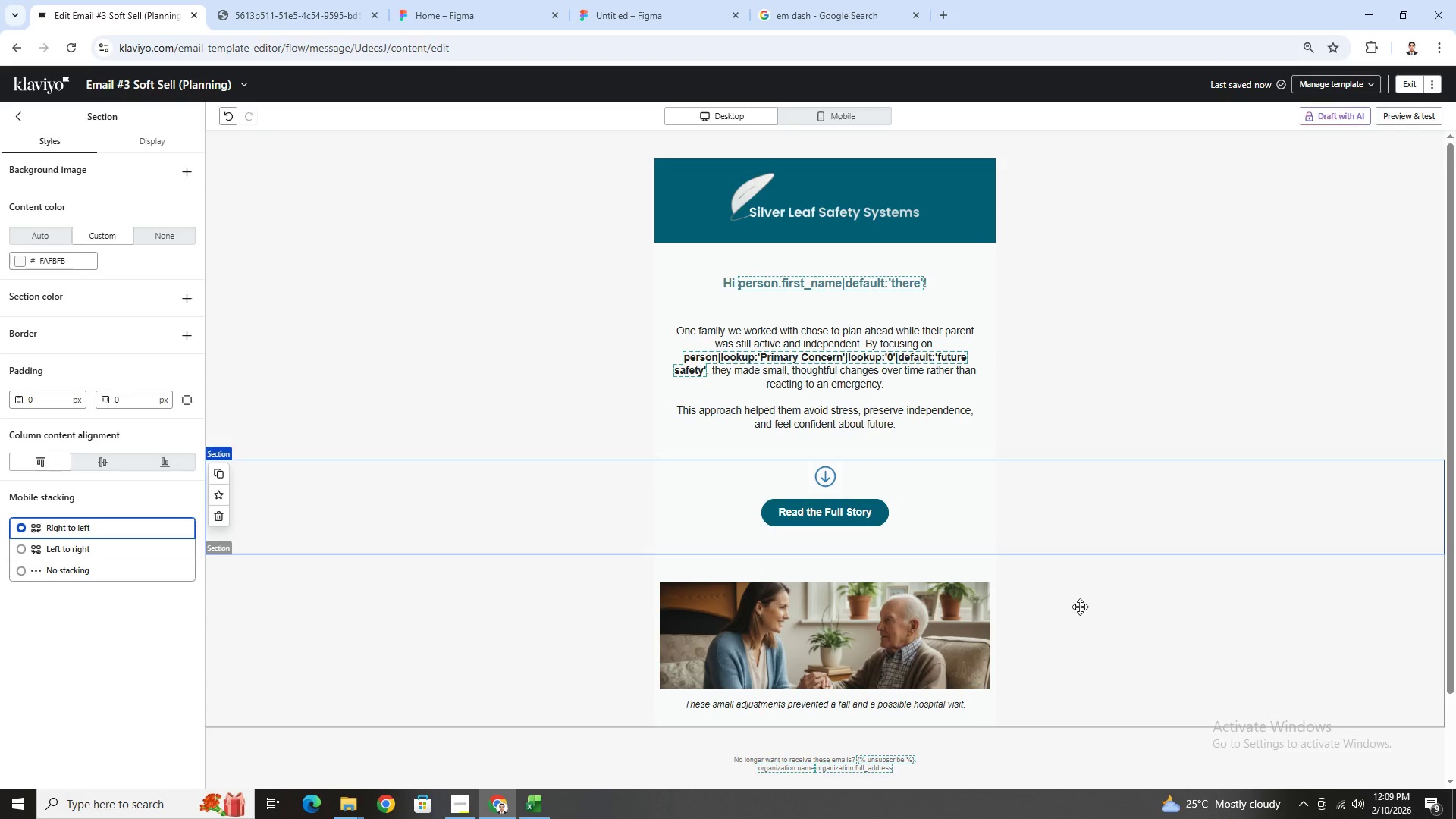 
left_click([243, 83])
 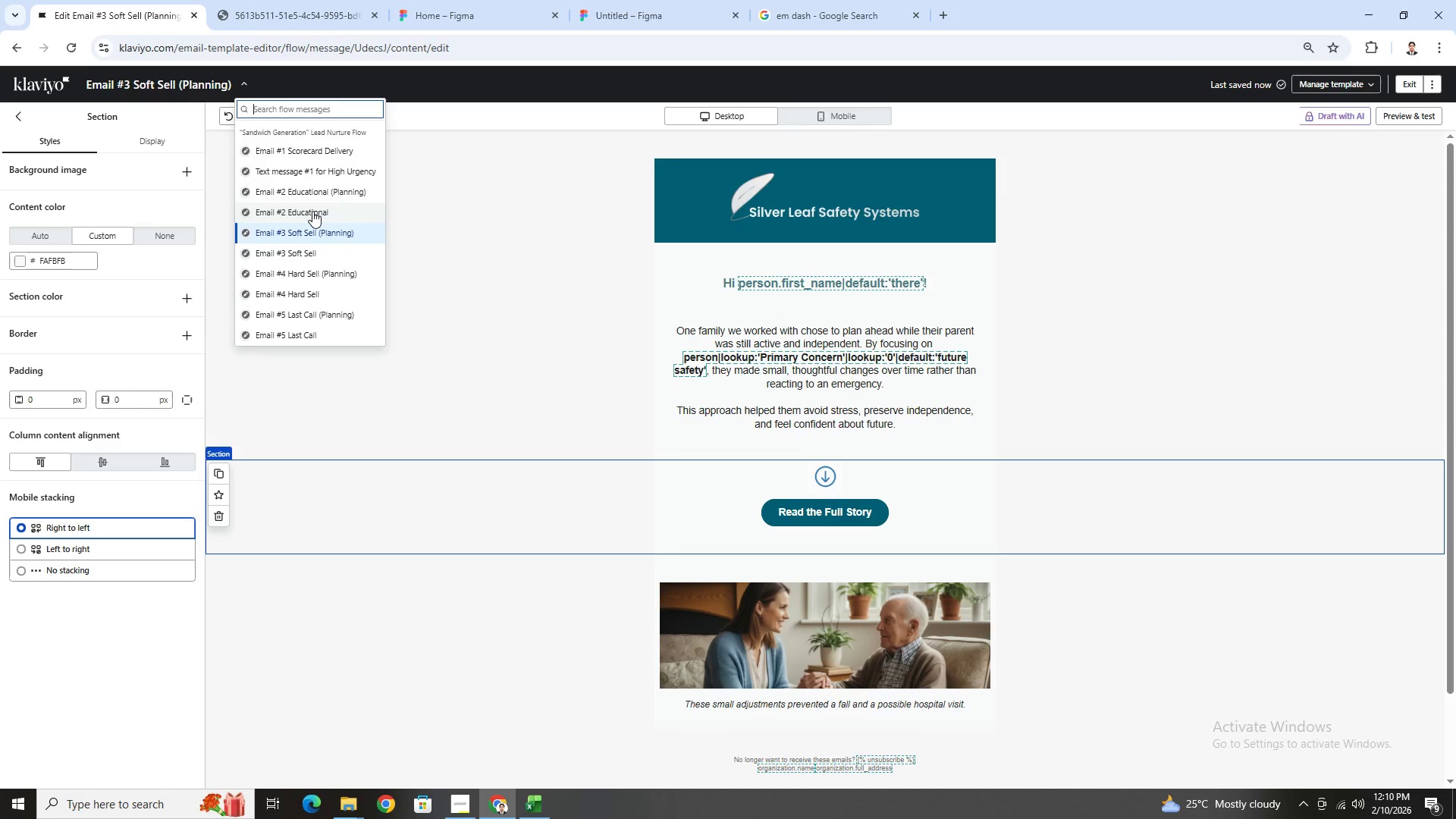 
left_click([312, 211])
 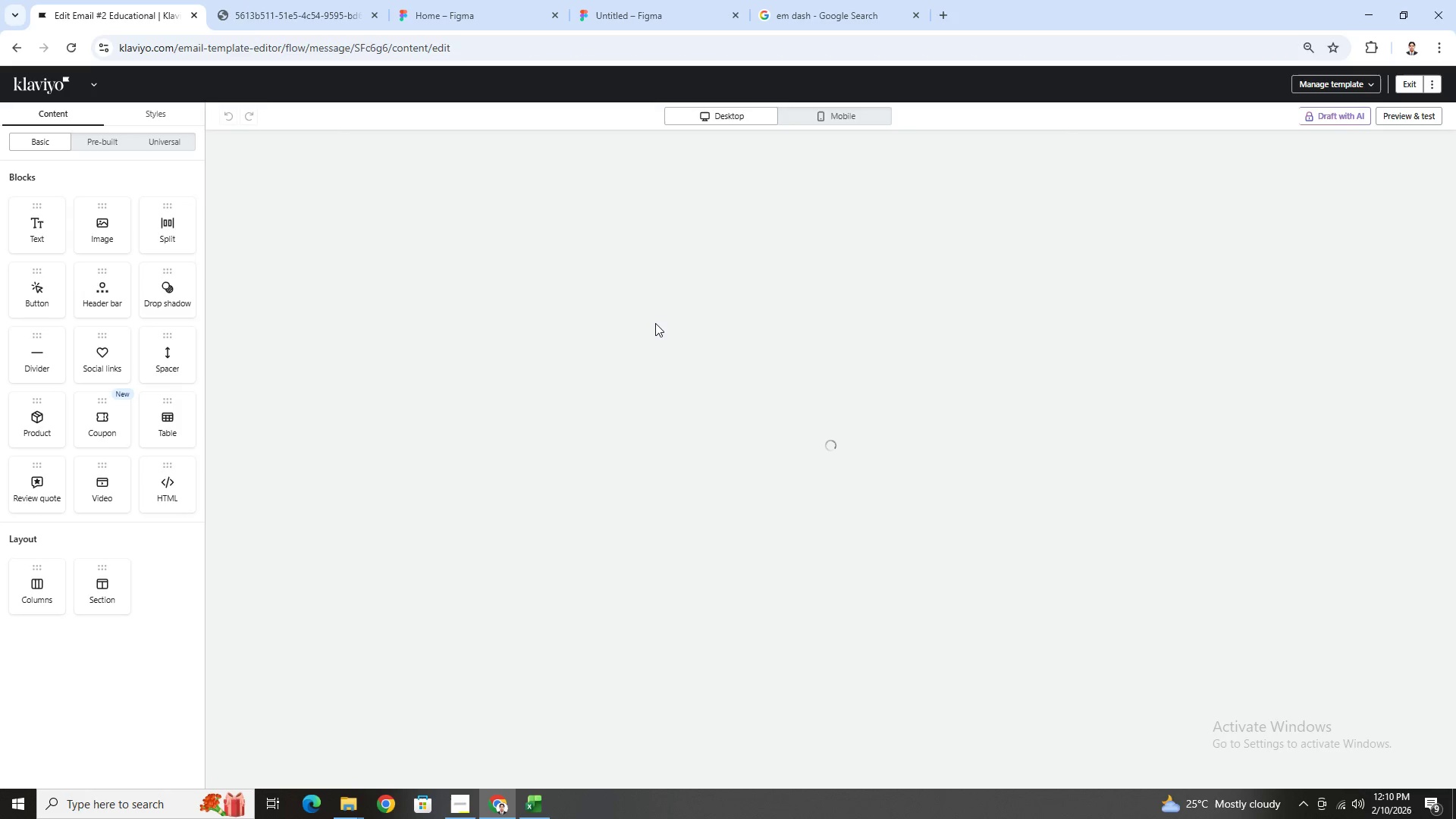 
wait(6.8)
 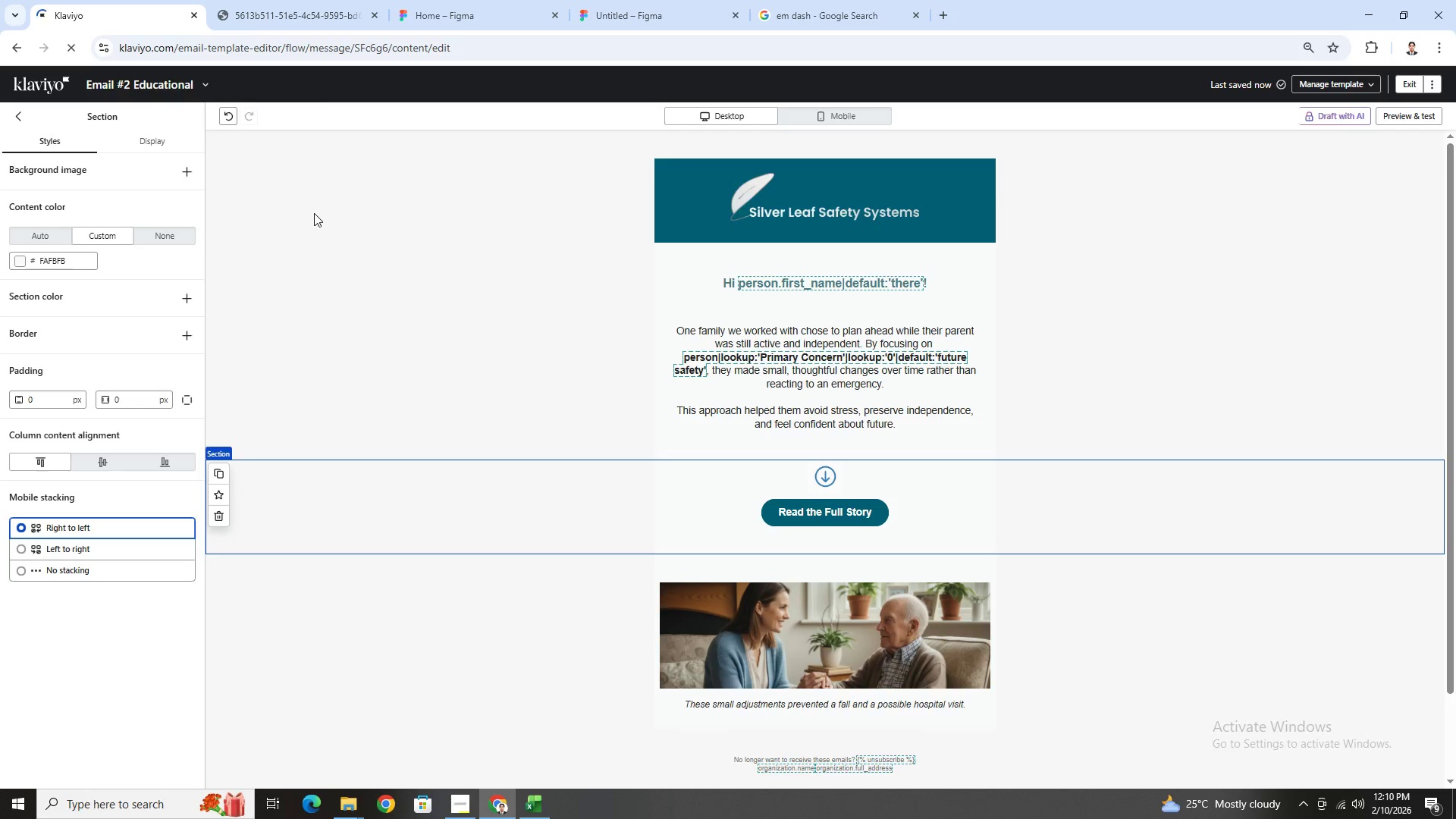 
scroll: coordinate [1050, 431], scroll_direction: down, amount: 4.0
 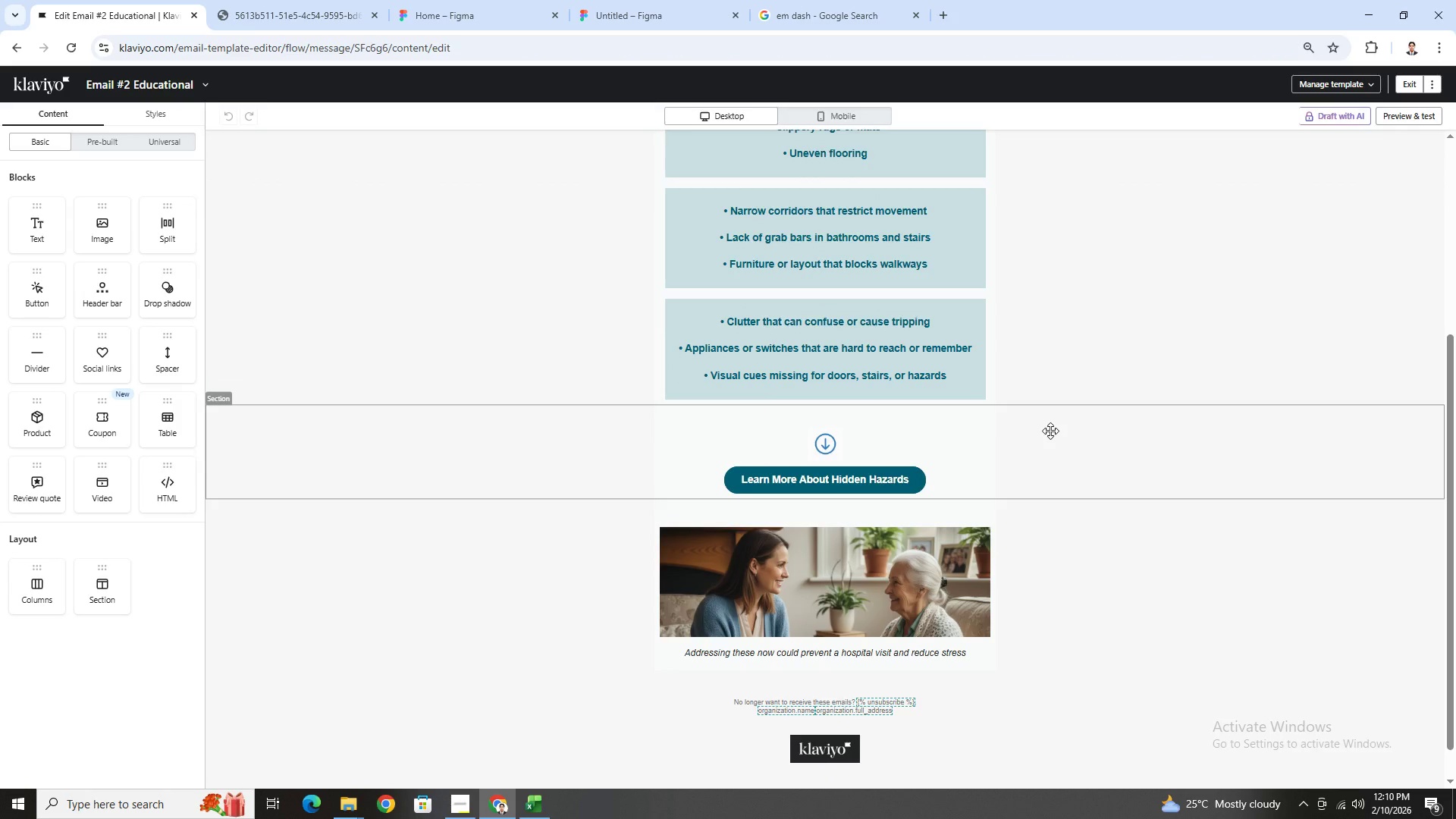 
scroll: coordinate [1050, 431], scroll_direction: up, amount: 2.0
 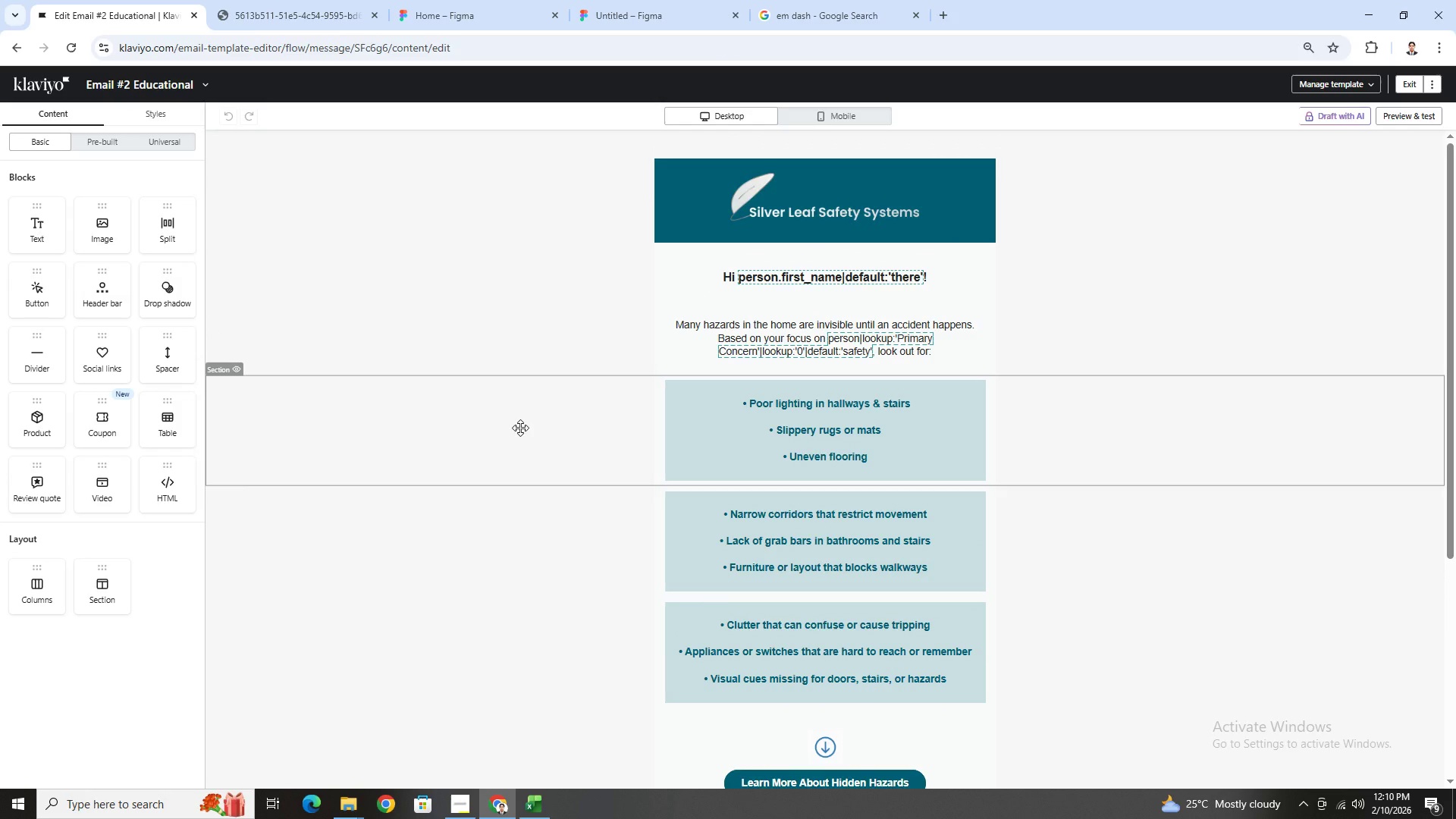 
scroll: coordinate [523, 431], scroll_direction: down, amount: 1.0
 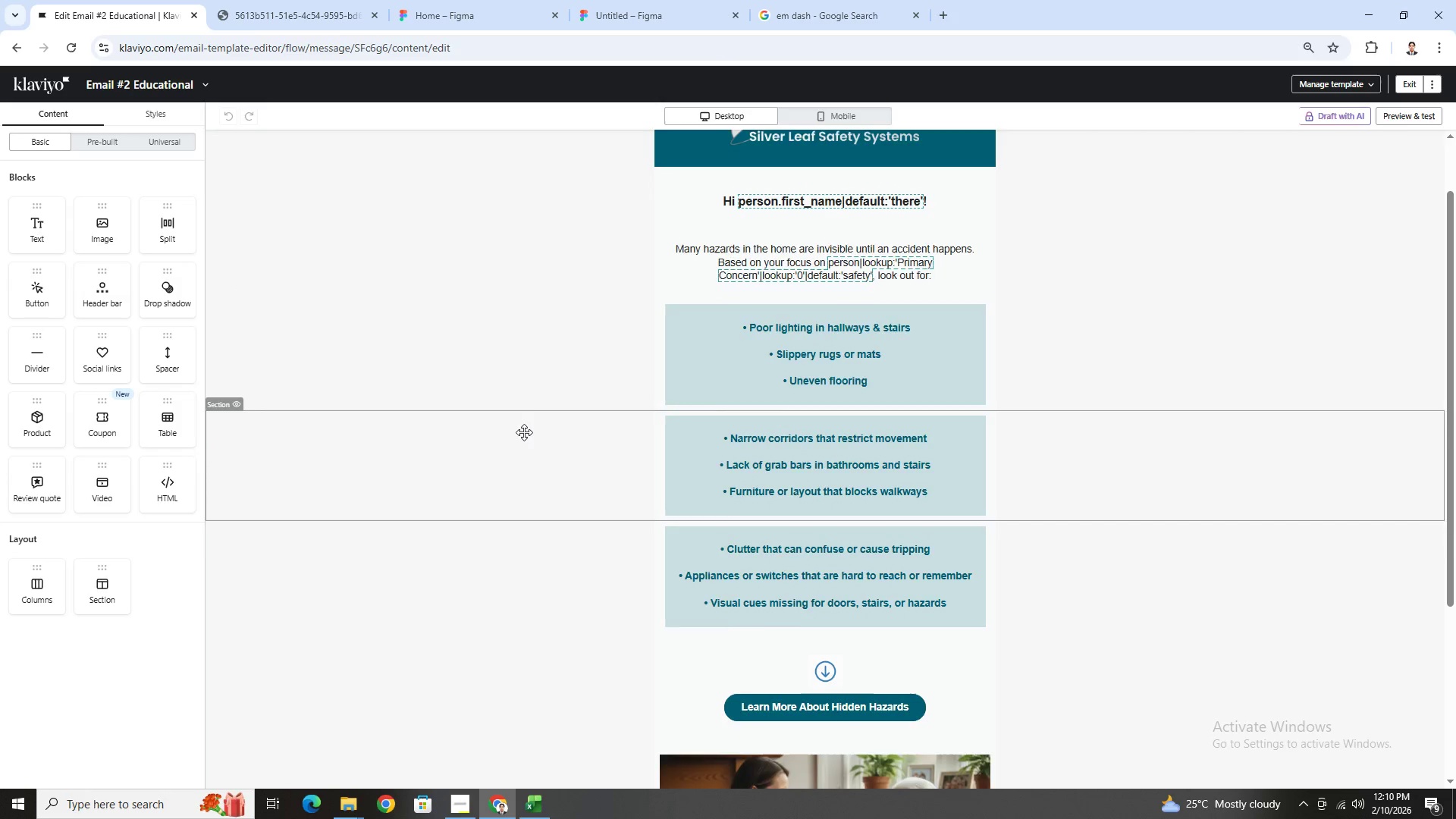 
scroll: coordinate [524, 432], scroll_direction: up, amount: 1.0
 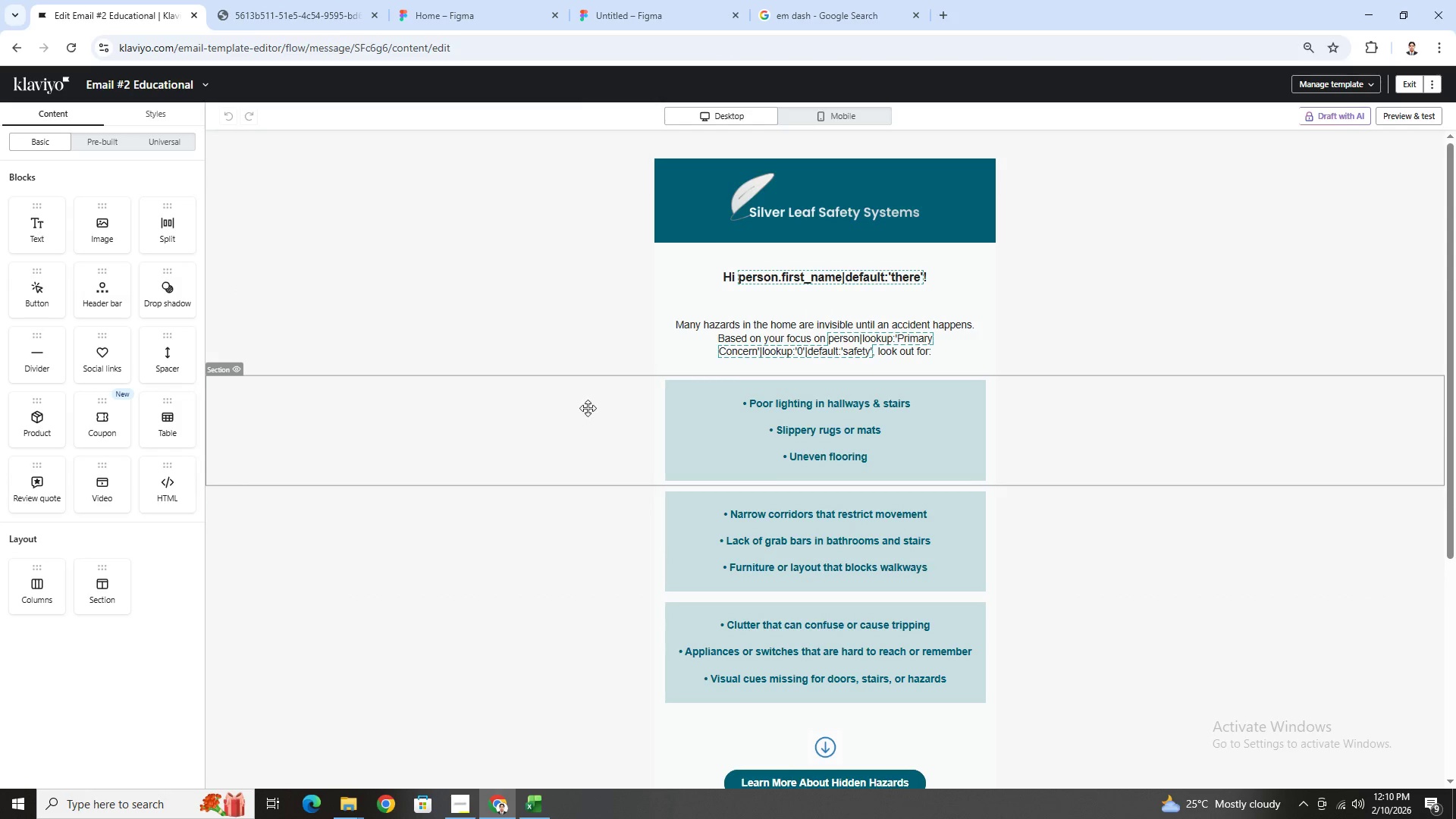 
left_click([587, 403])
 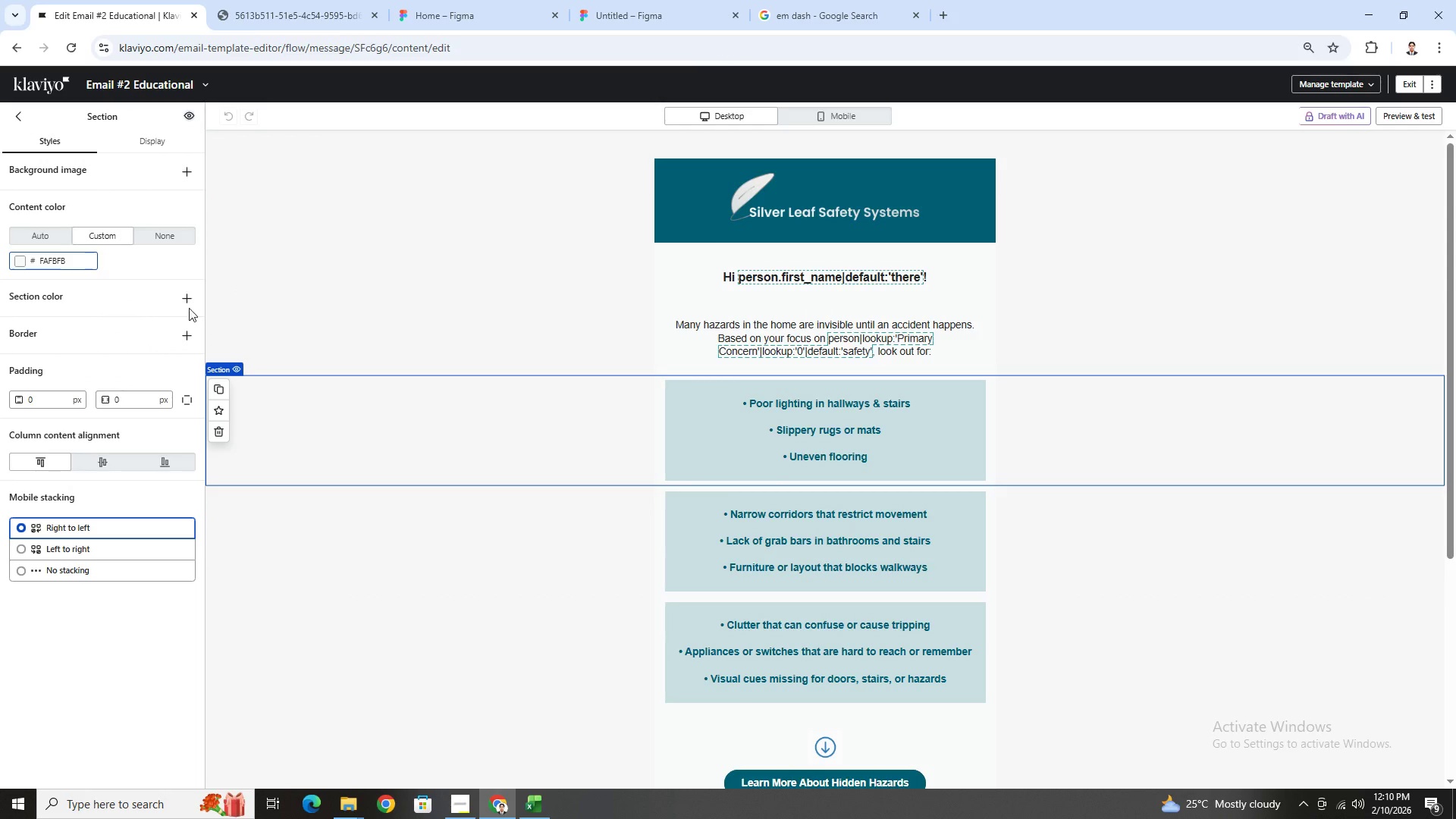 
left_click([699, 457])
 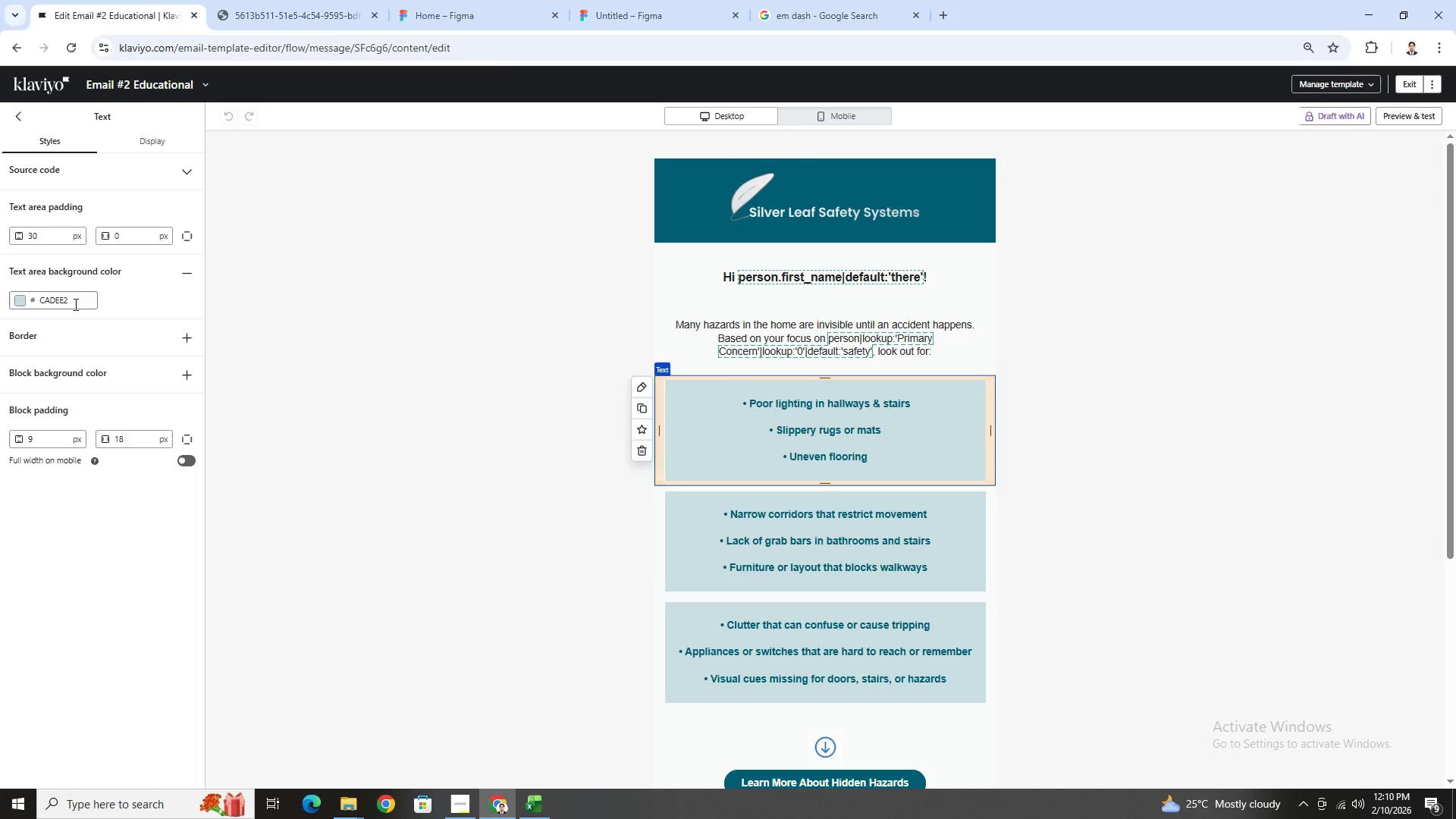 
double_click([77, 300])
 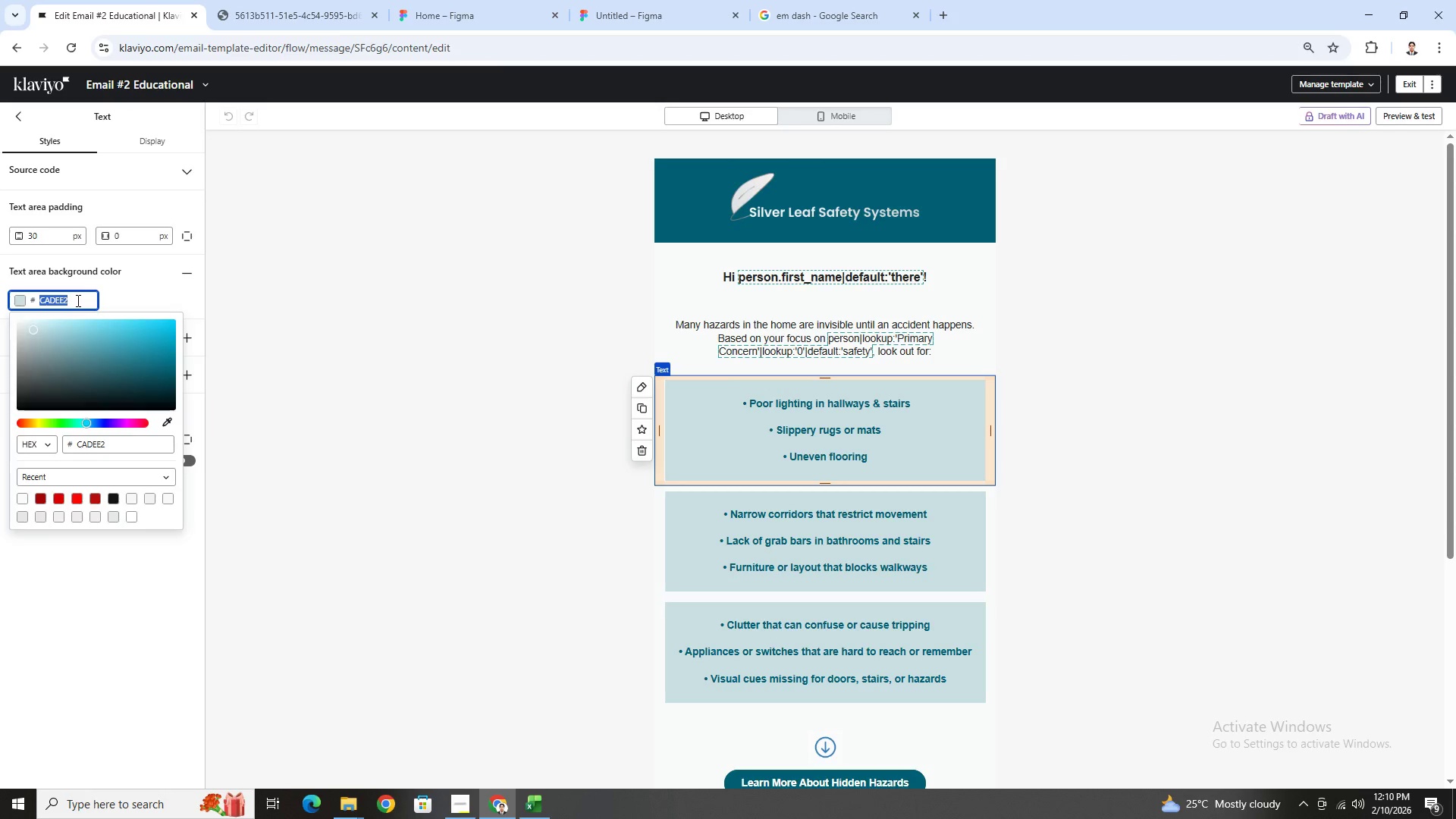 
triple_click([77, 300])
 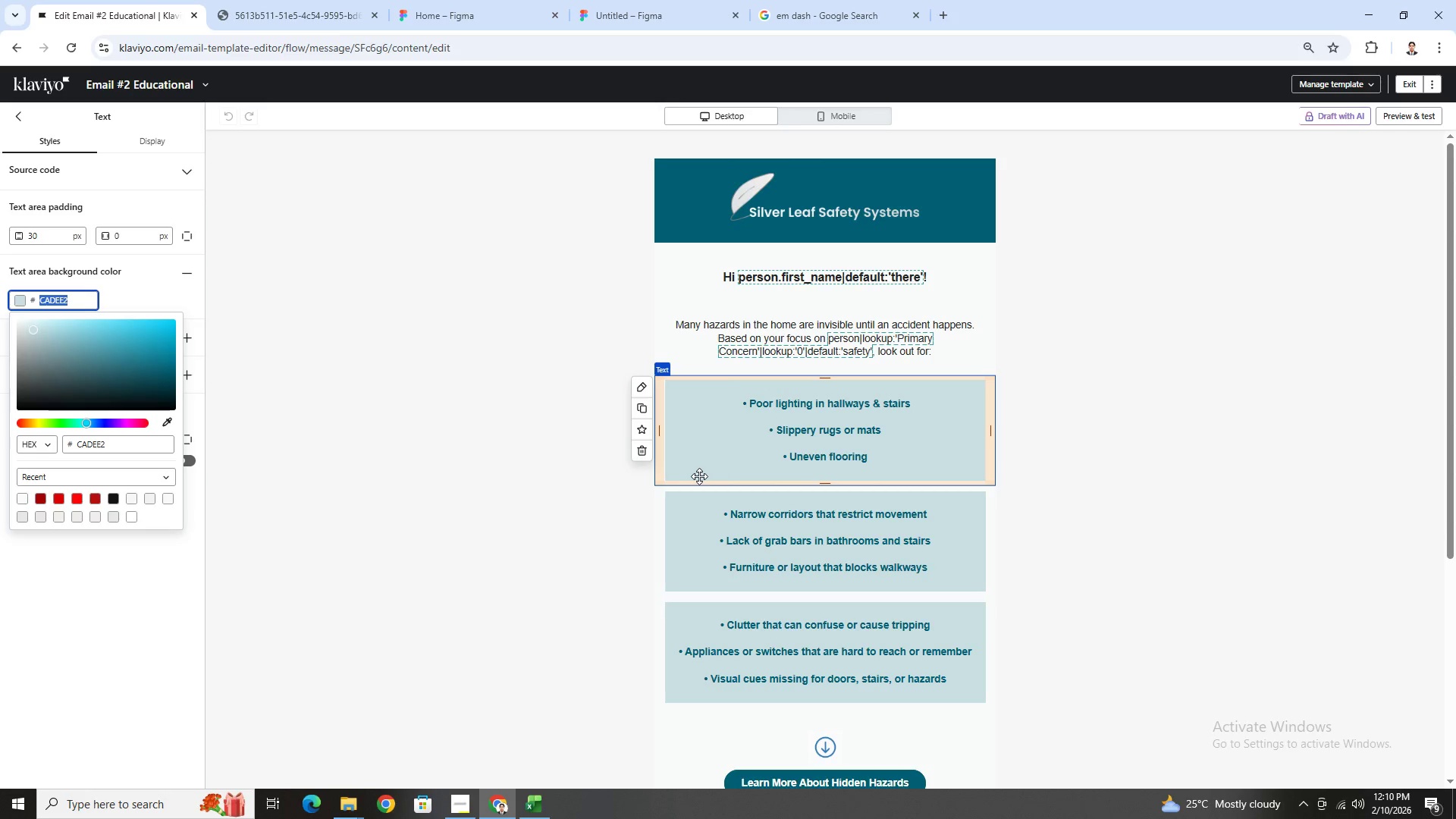 
key(Control+V)
 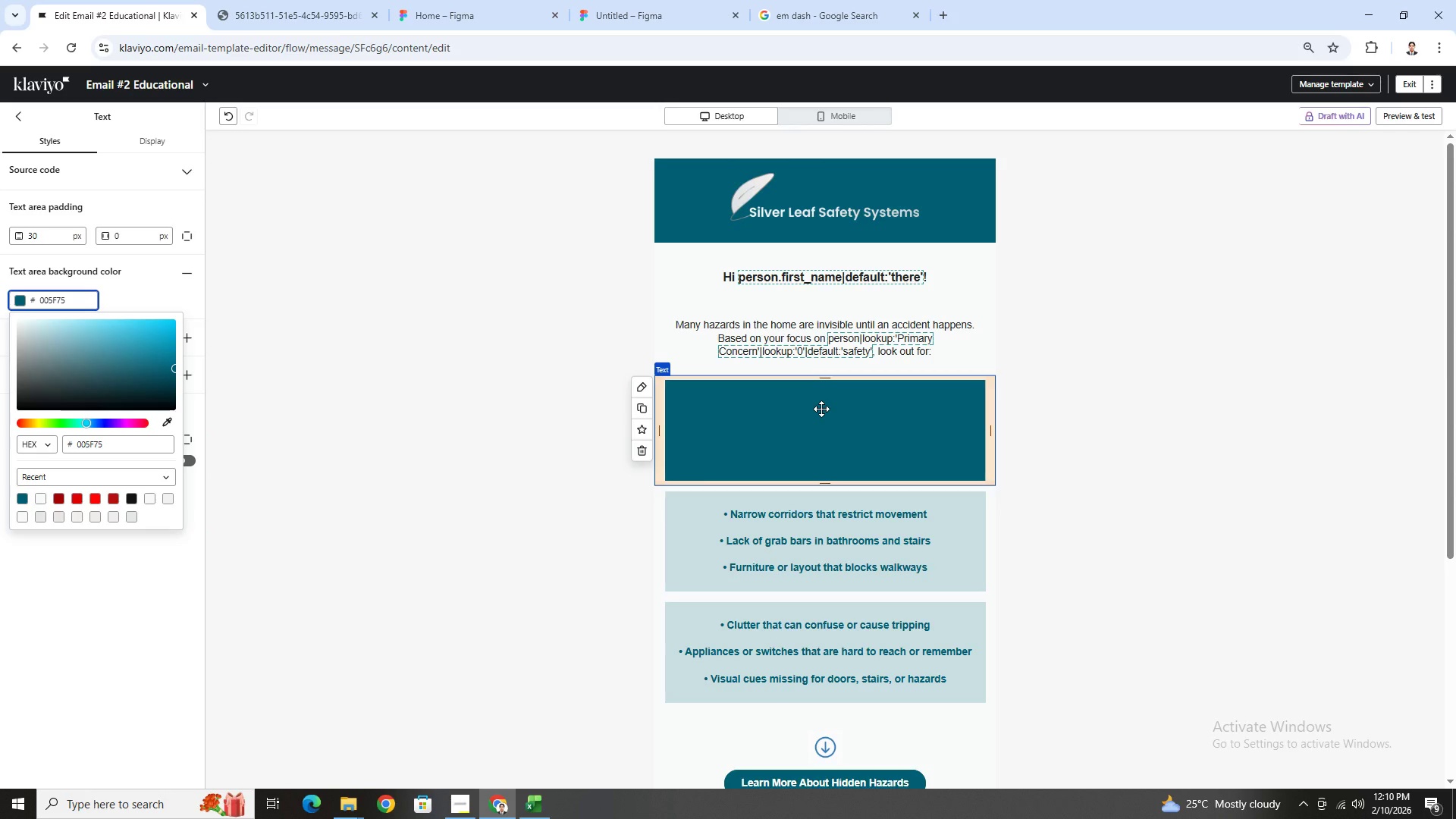 
wait(5.33)
 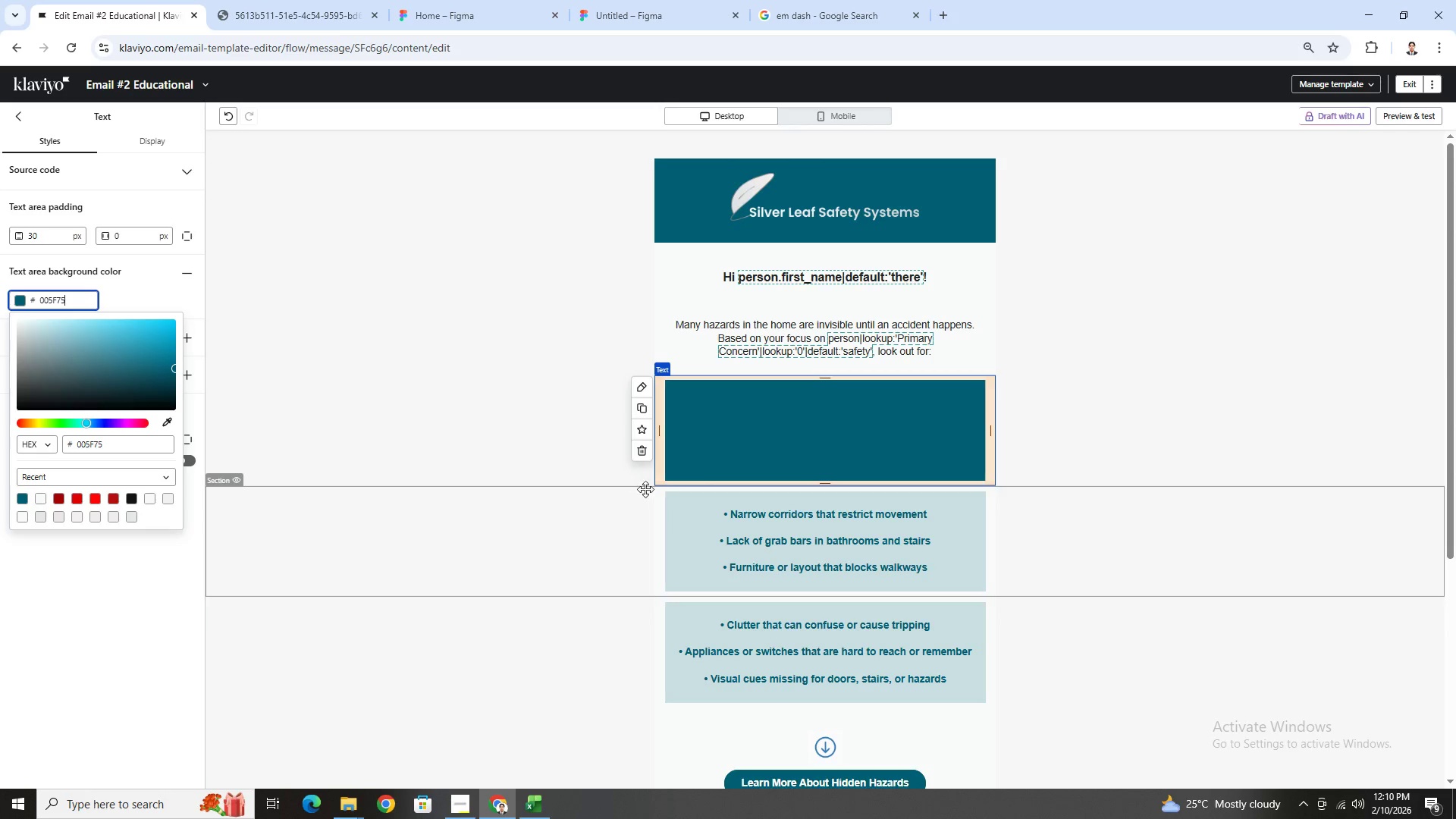 
double_click([821, 409])
 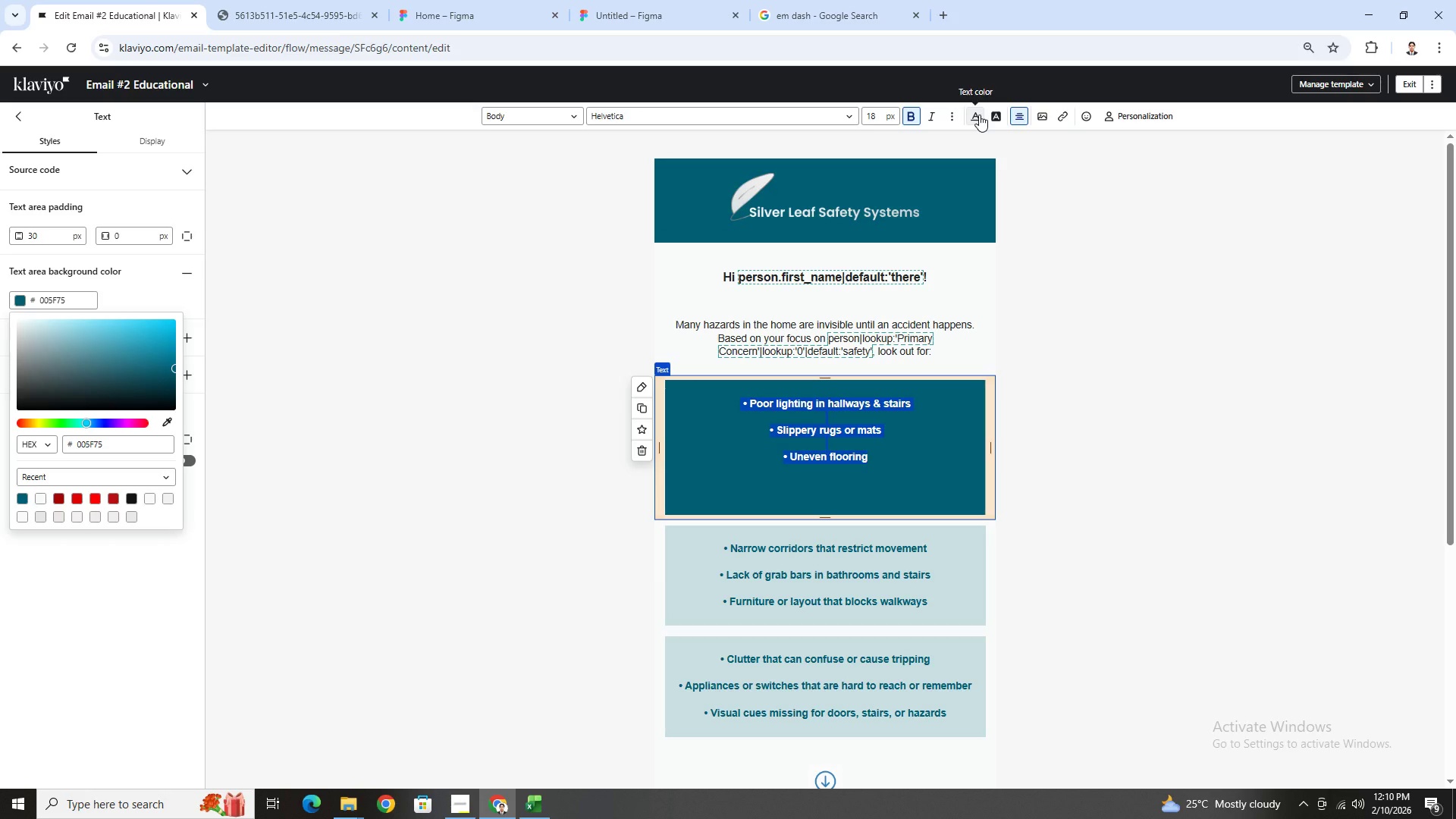 
wait(5.34)
 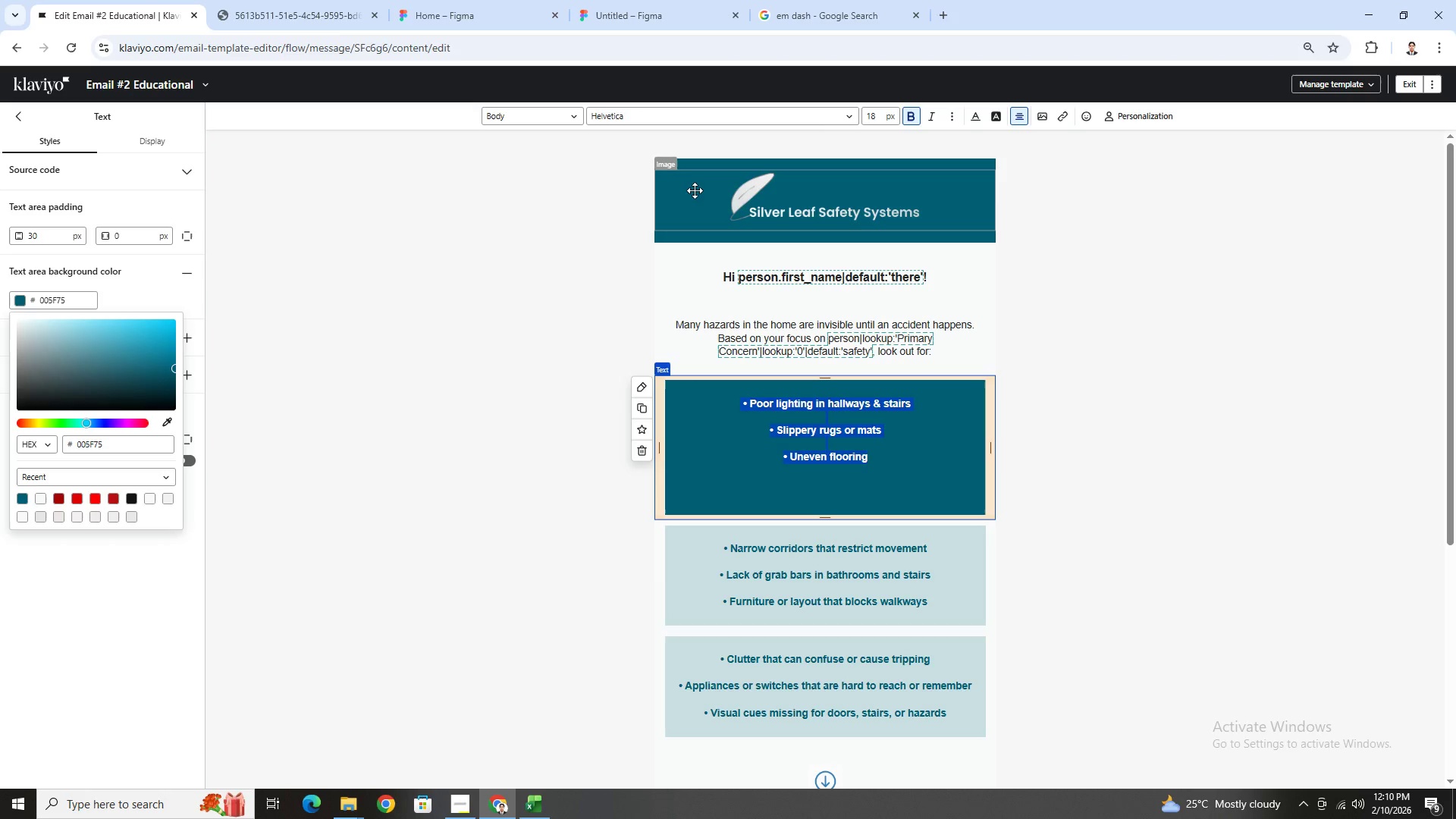 
left_click([979, 115])
 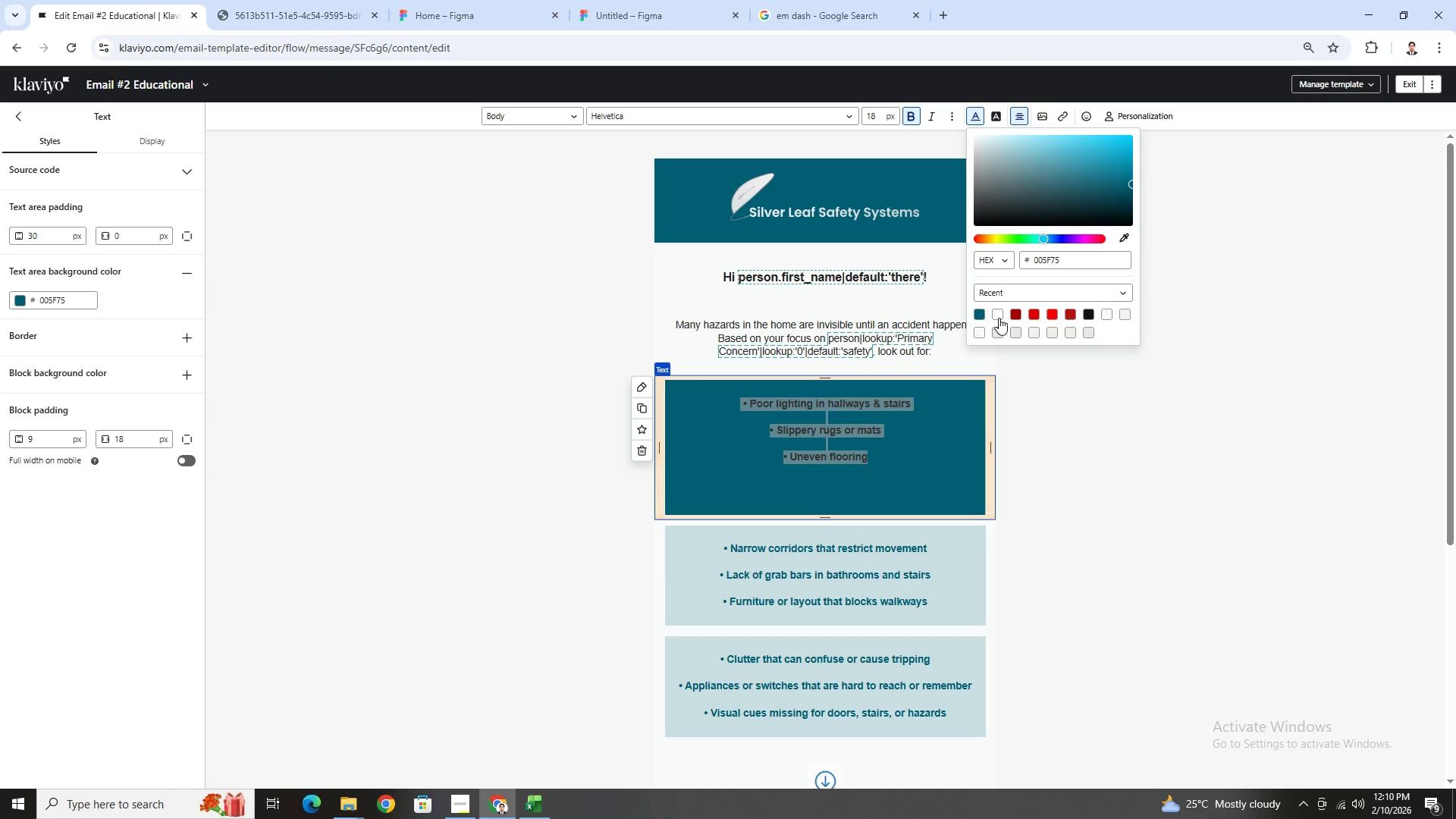 
left_click([999, 315])
 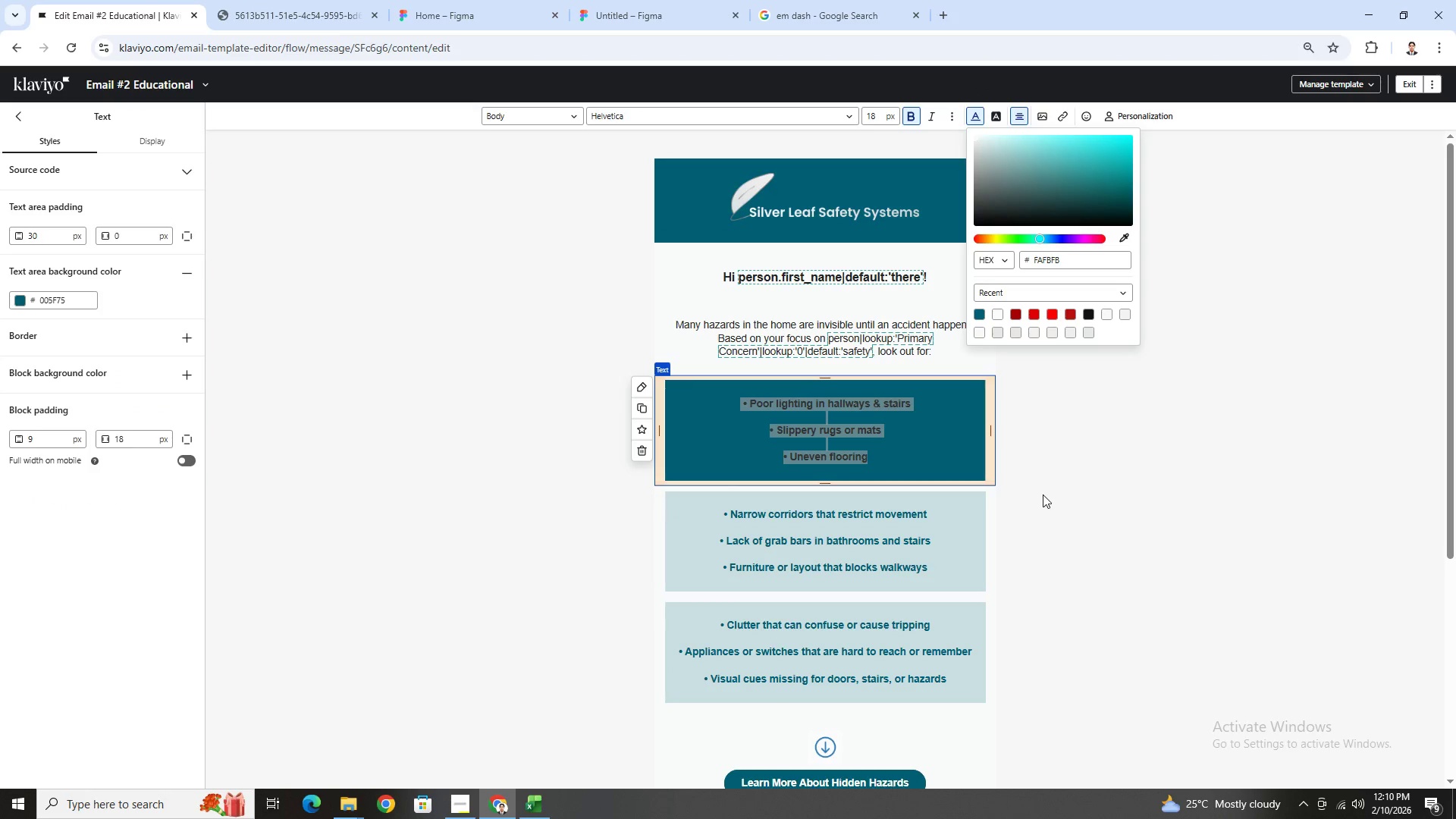 
left_click([1046, 495])
 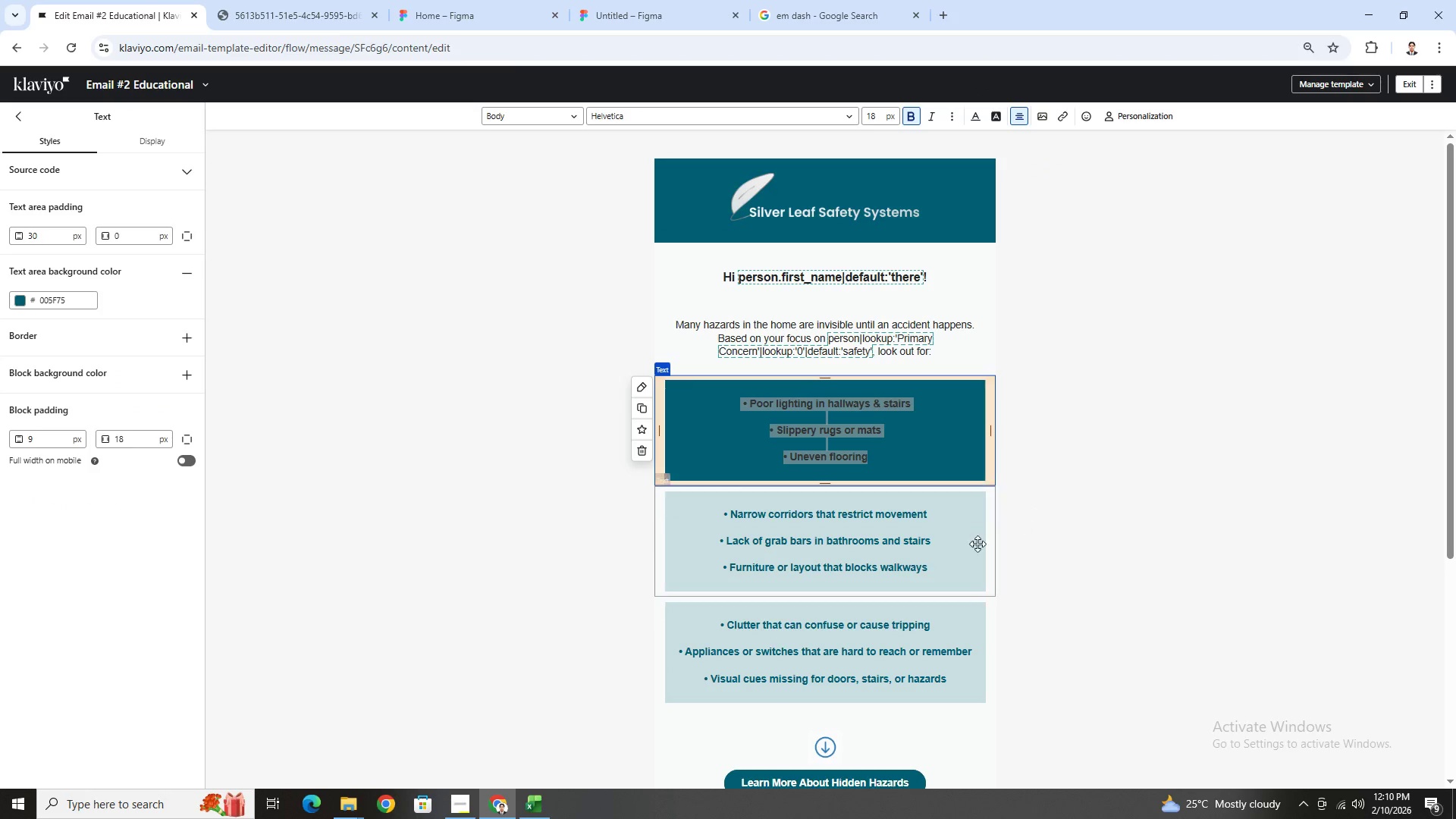 
left_click([946, 554])
 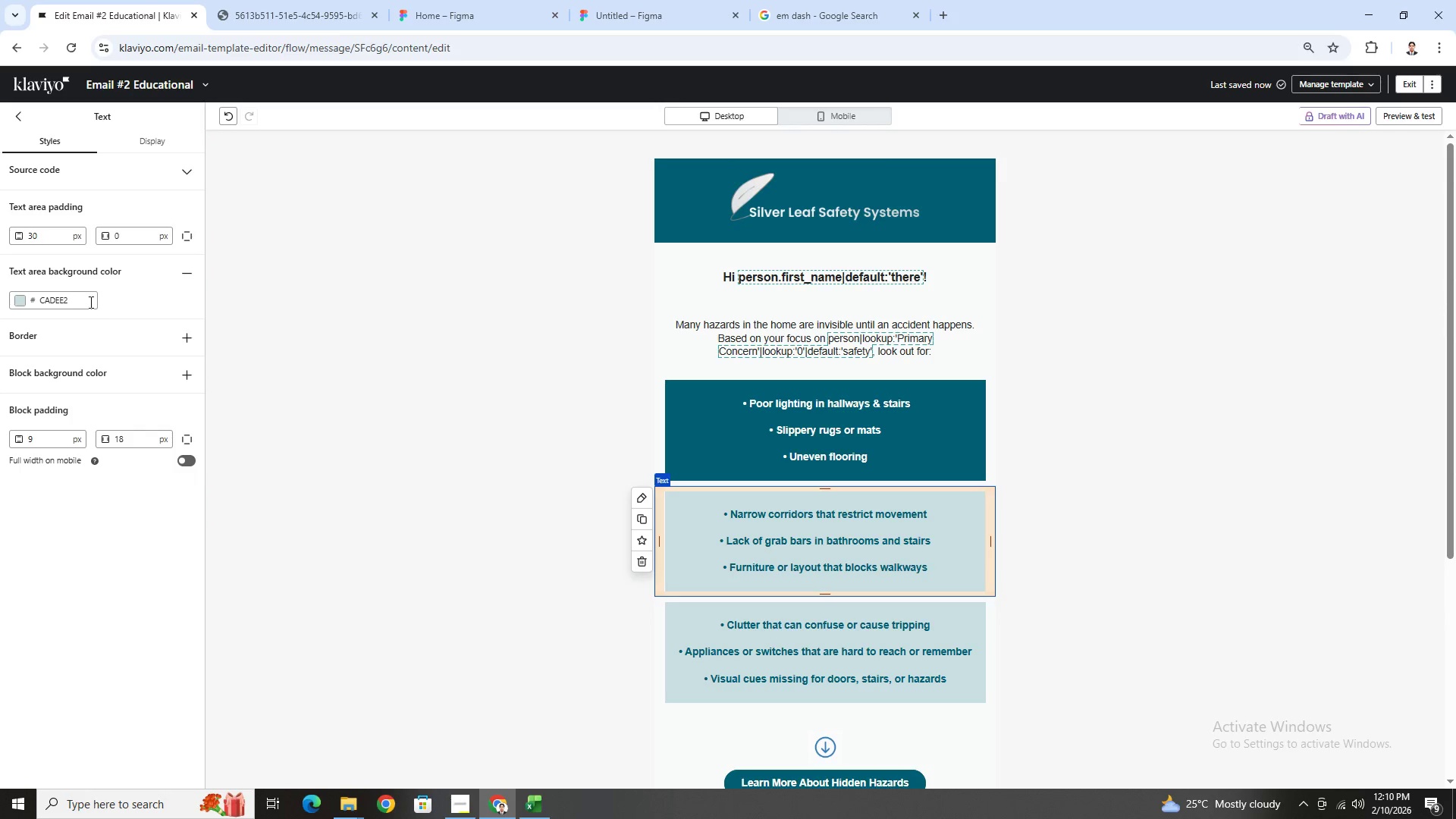 
left_click([20, 303])
 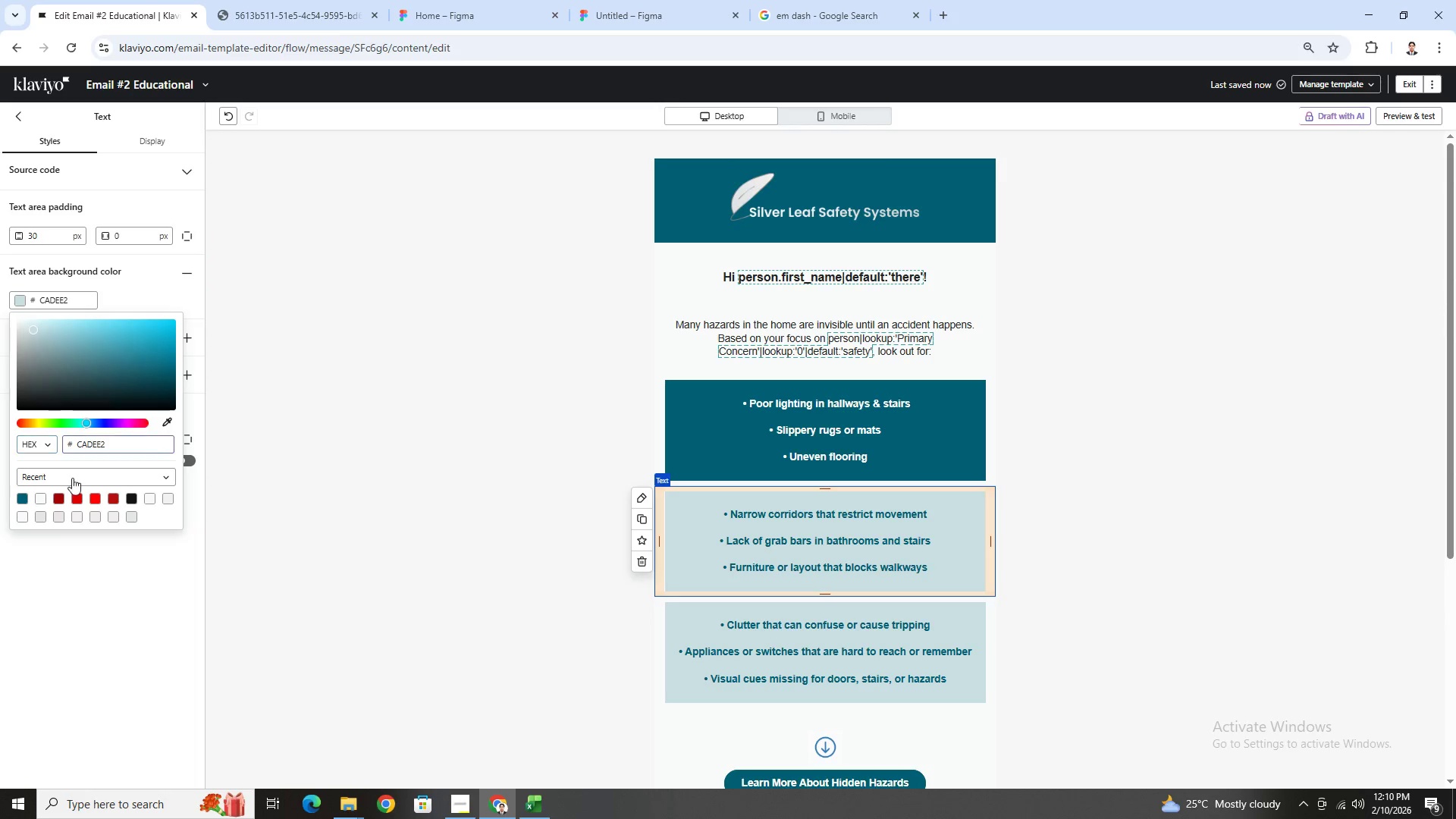 
left_click([21, 499])
 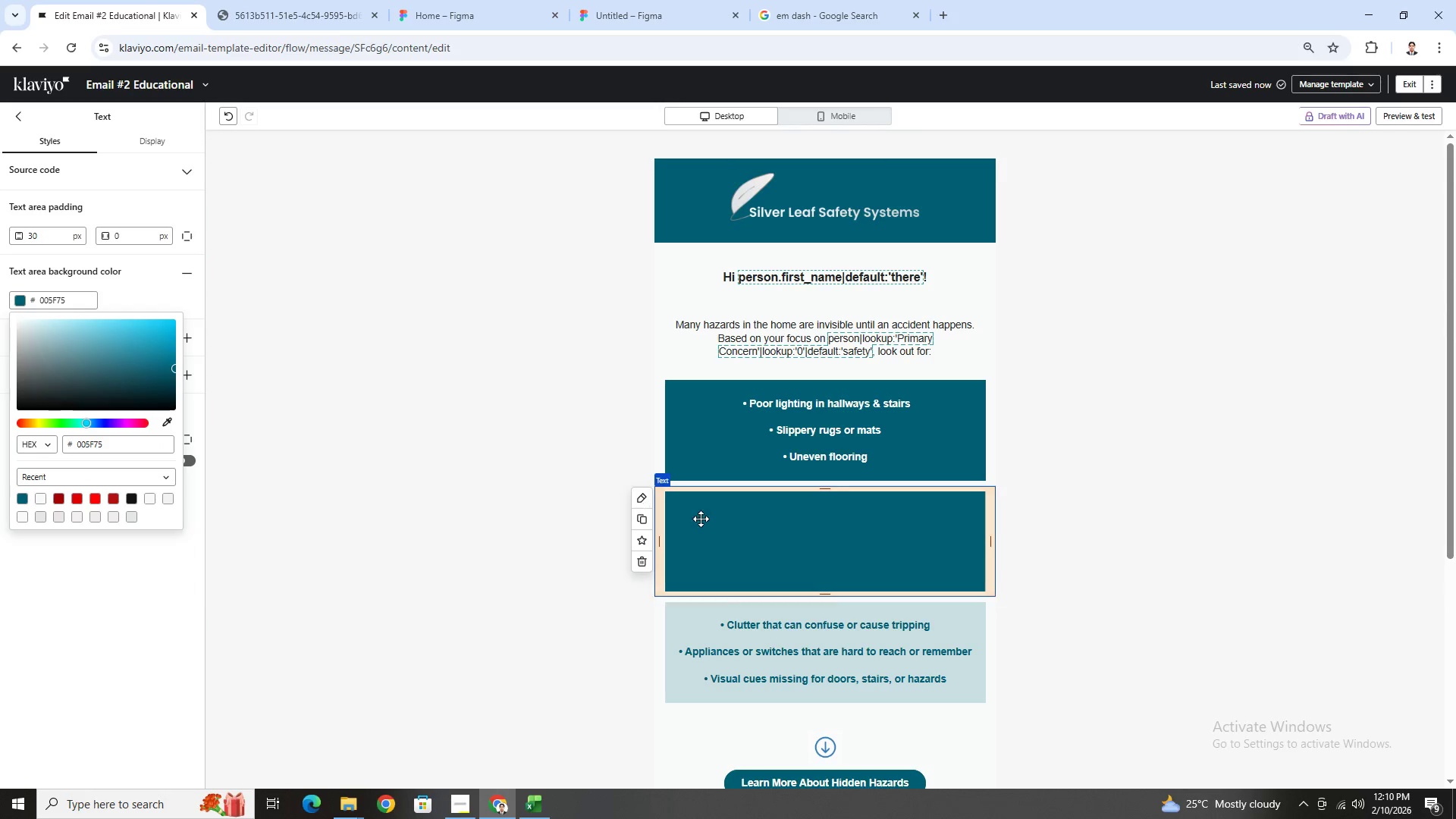 
double_click([843, 524])
 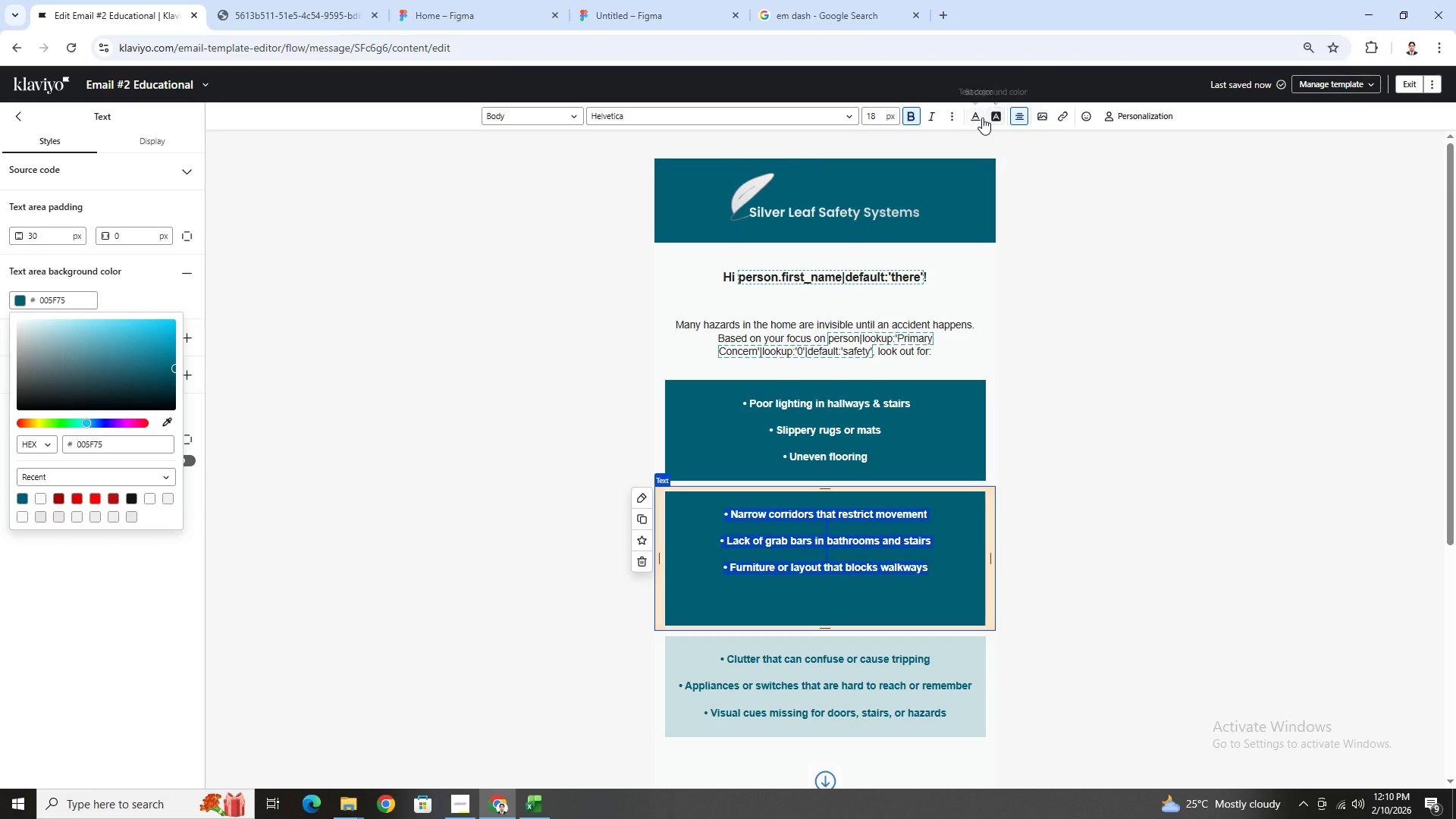 
left_click([980, 117])
 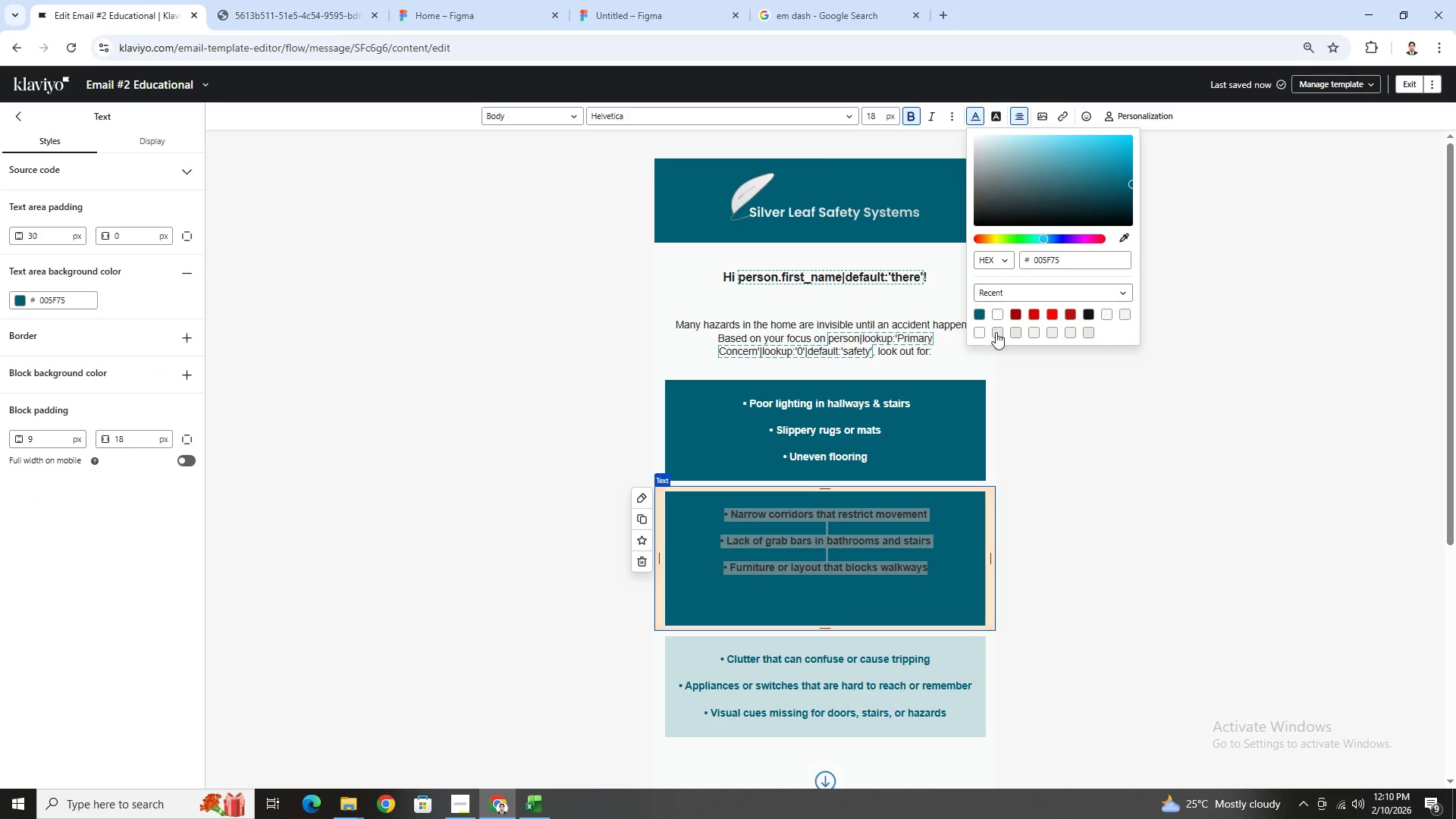 
left_click([999, 315])
 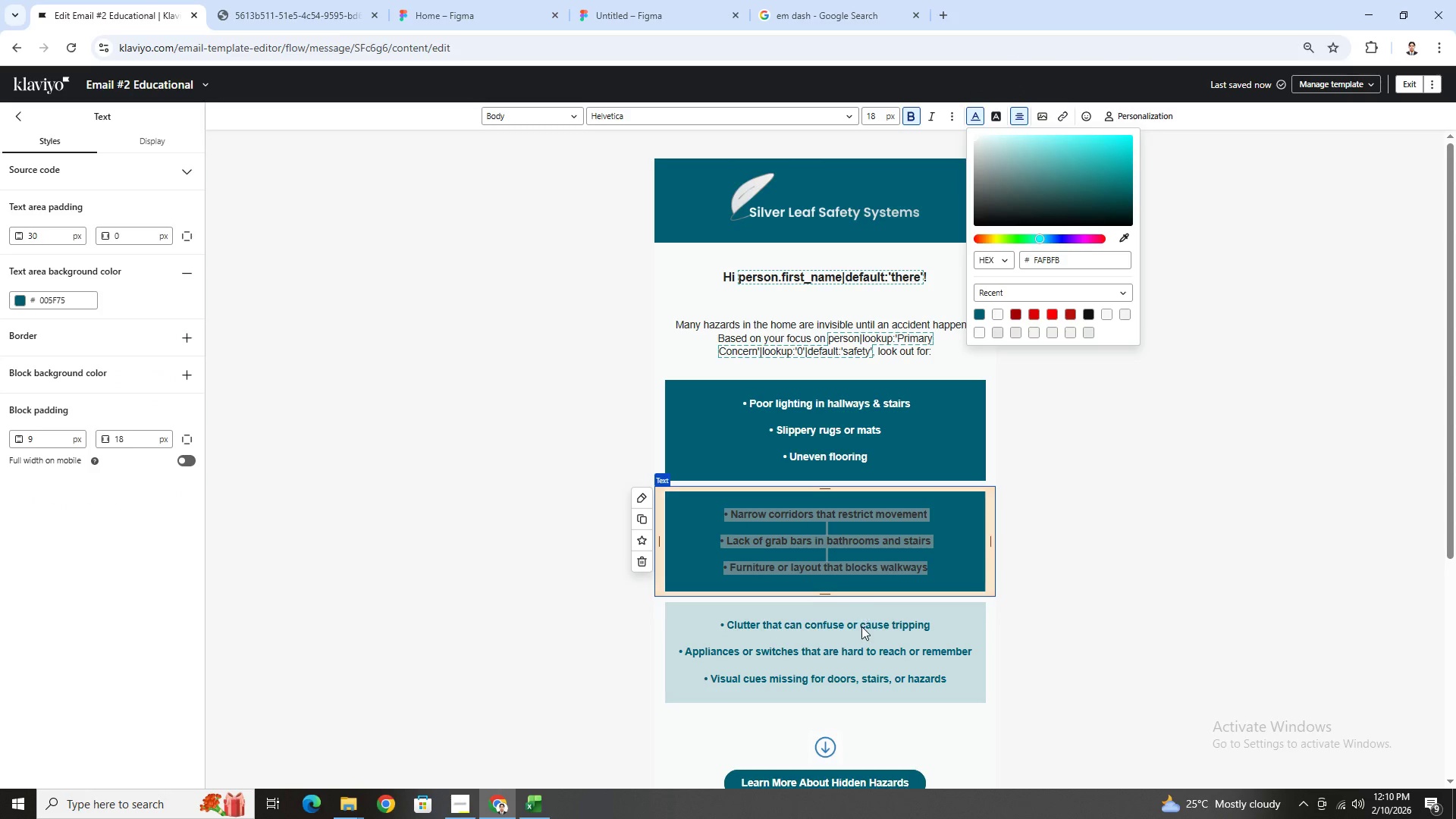 
double_click([861, 626])
 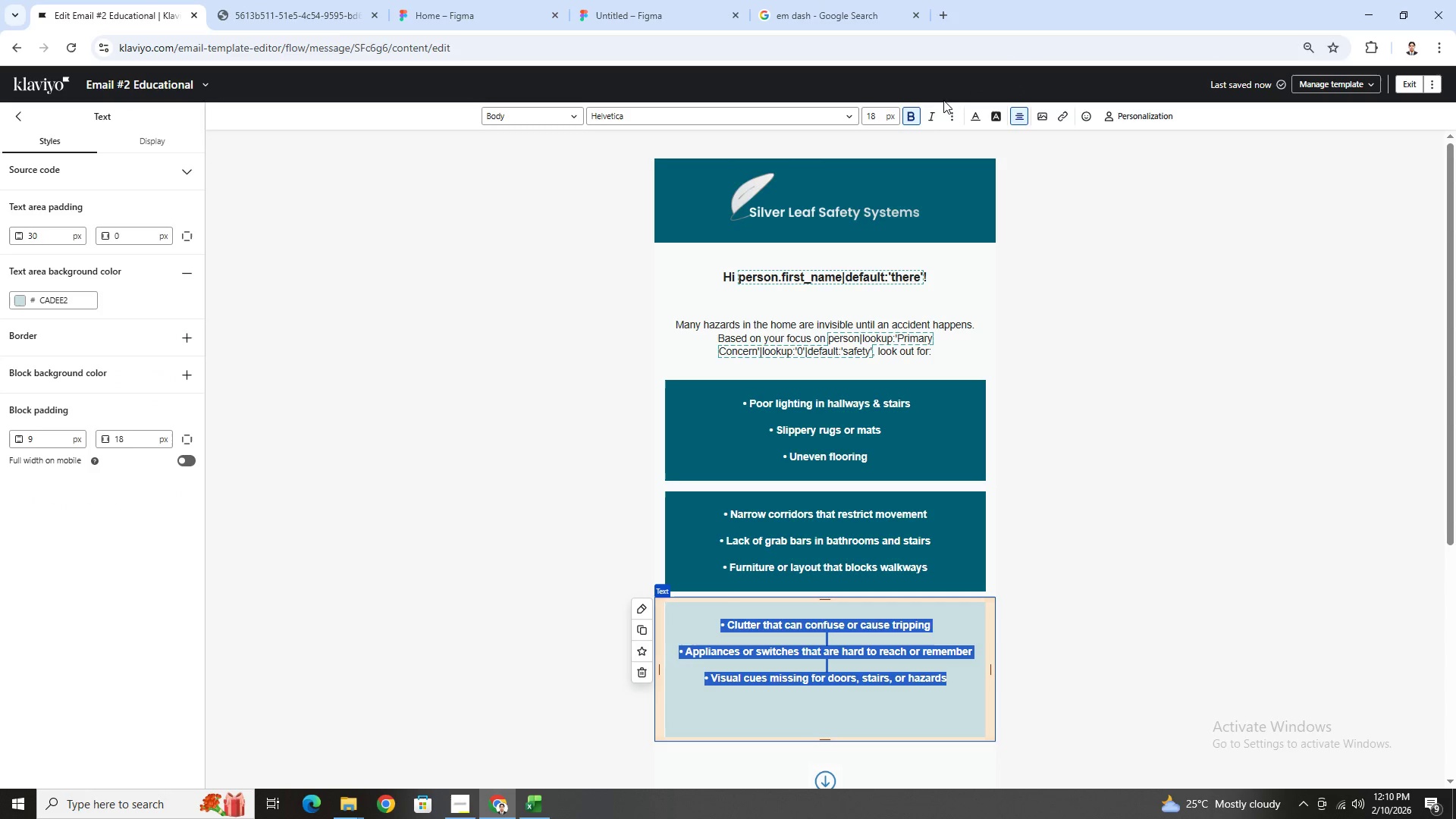 
left_click([981, 115])
 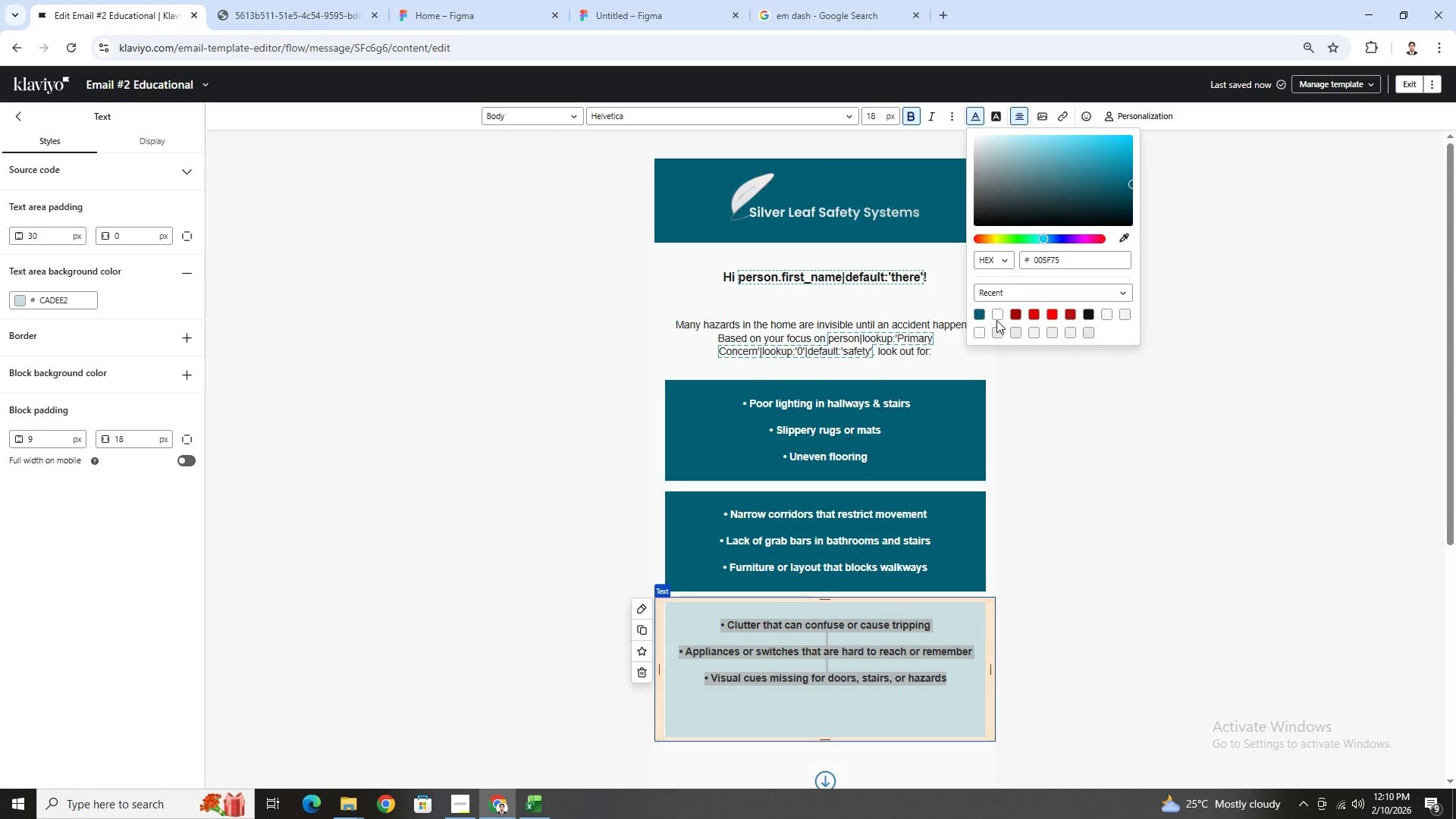 
left_click([997, 318])
 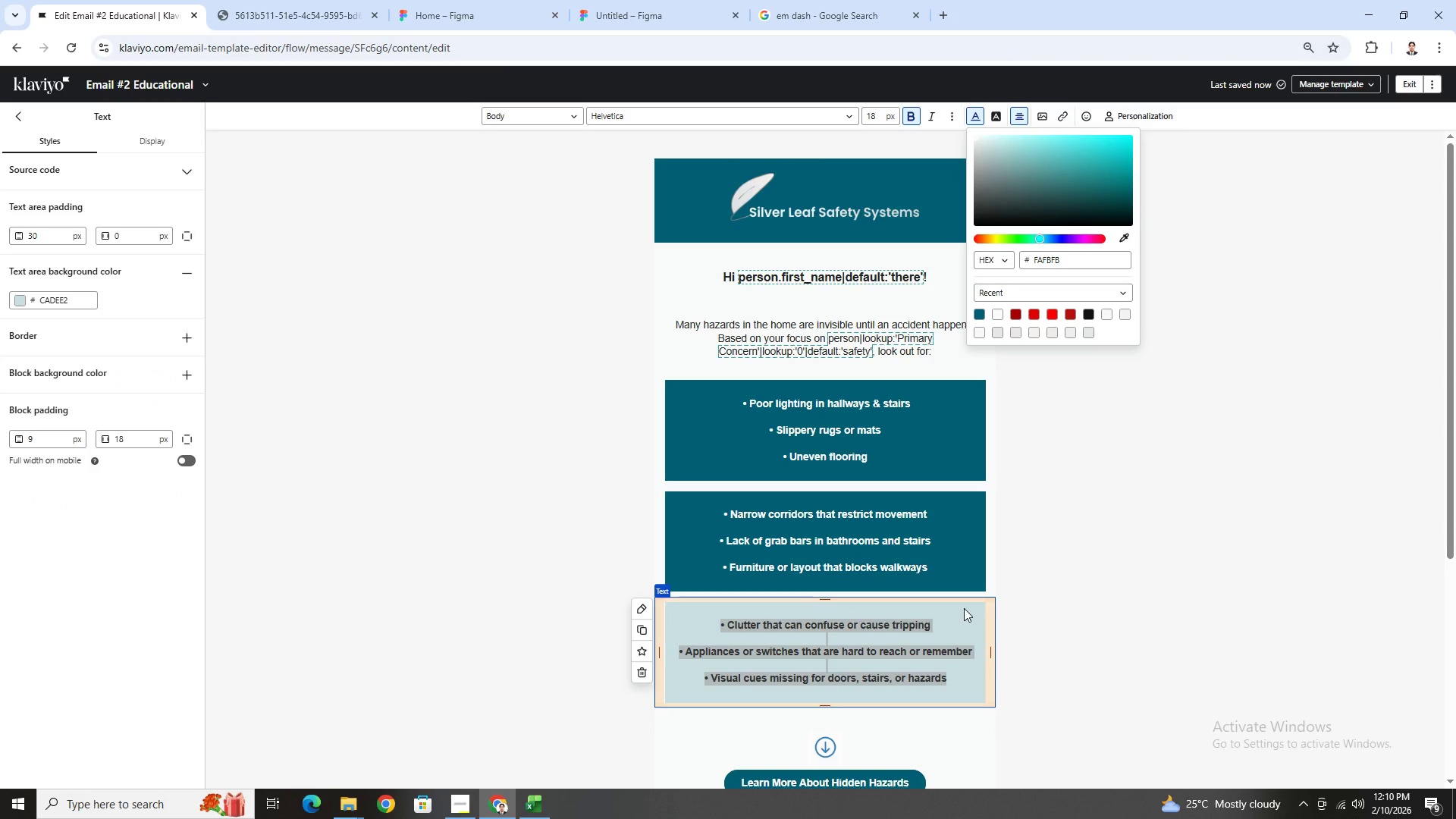 
left_click([964, 607])
 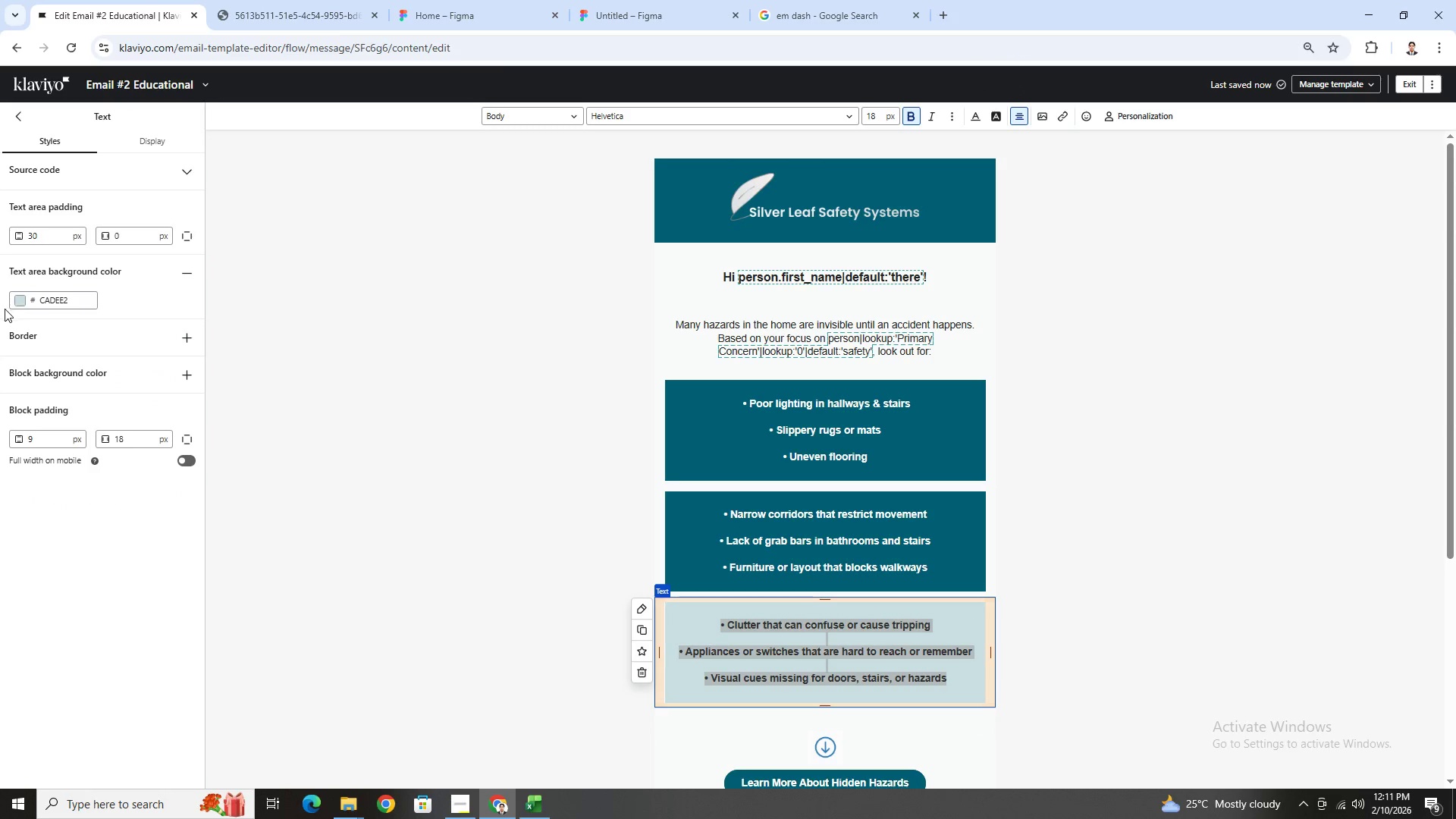 
left_click([18, 303])
 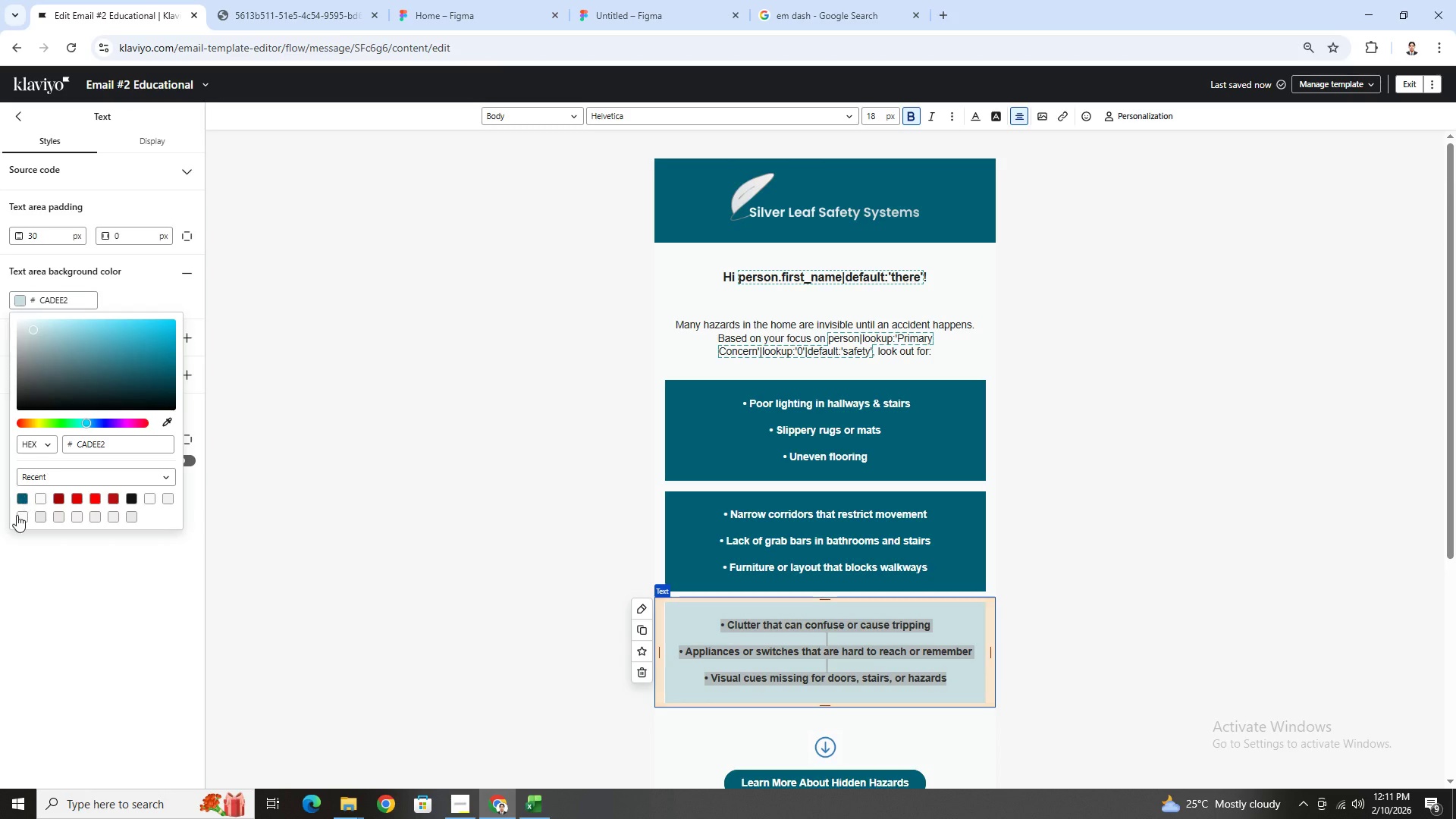 
left_click([23, 499])
 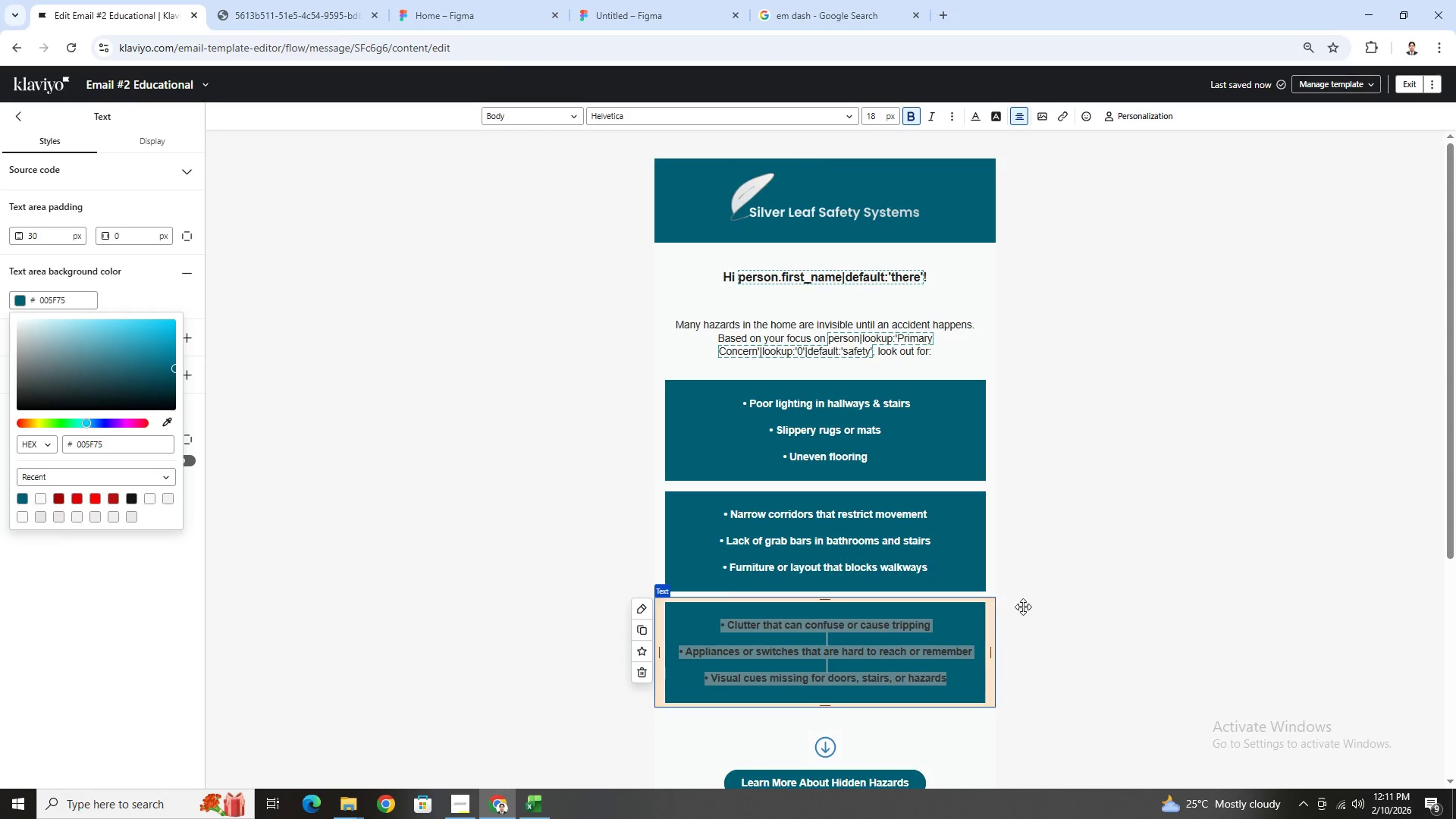 
left_click([1065, 601])
 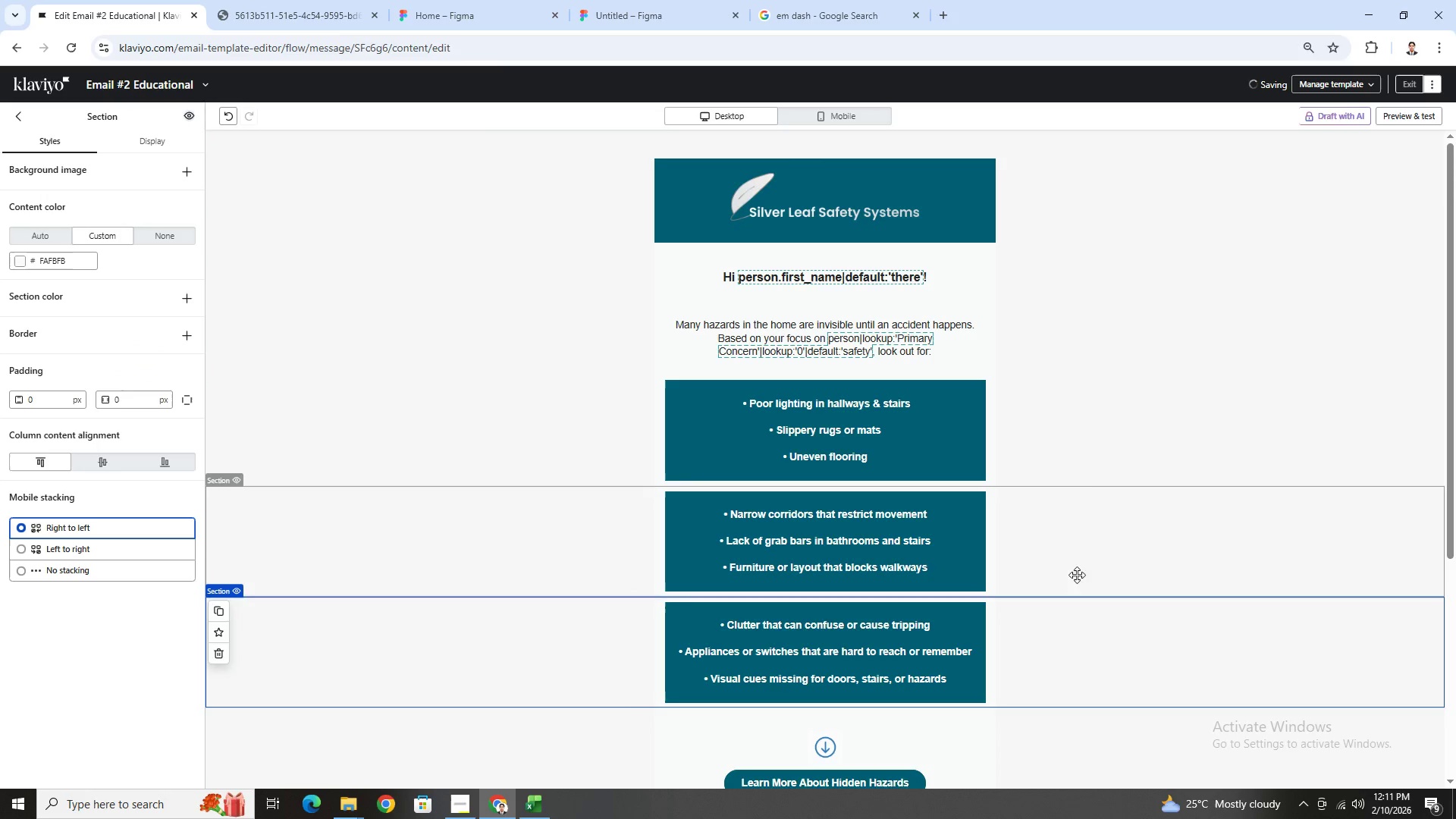 
scroll: coordinate [1092, 472], scroll_direction: down, amount: 4.0
 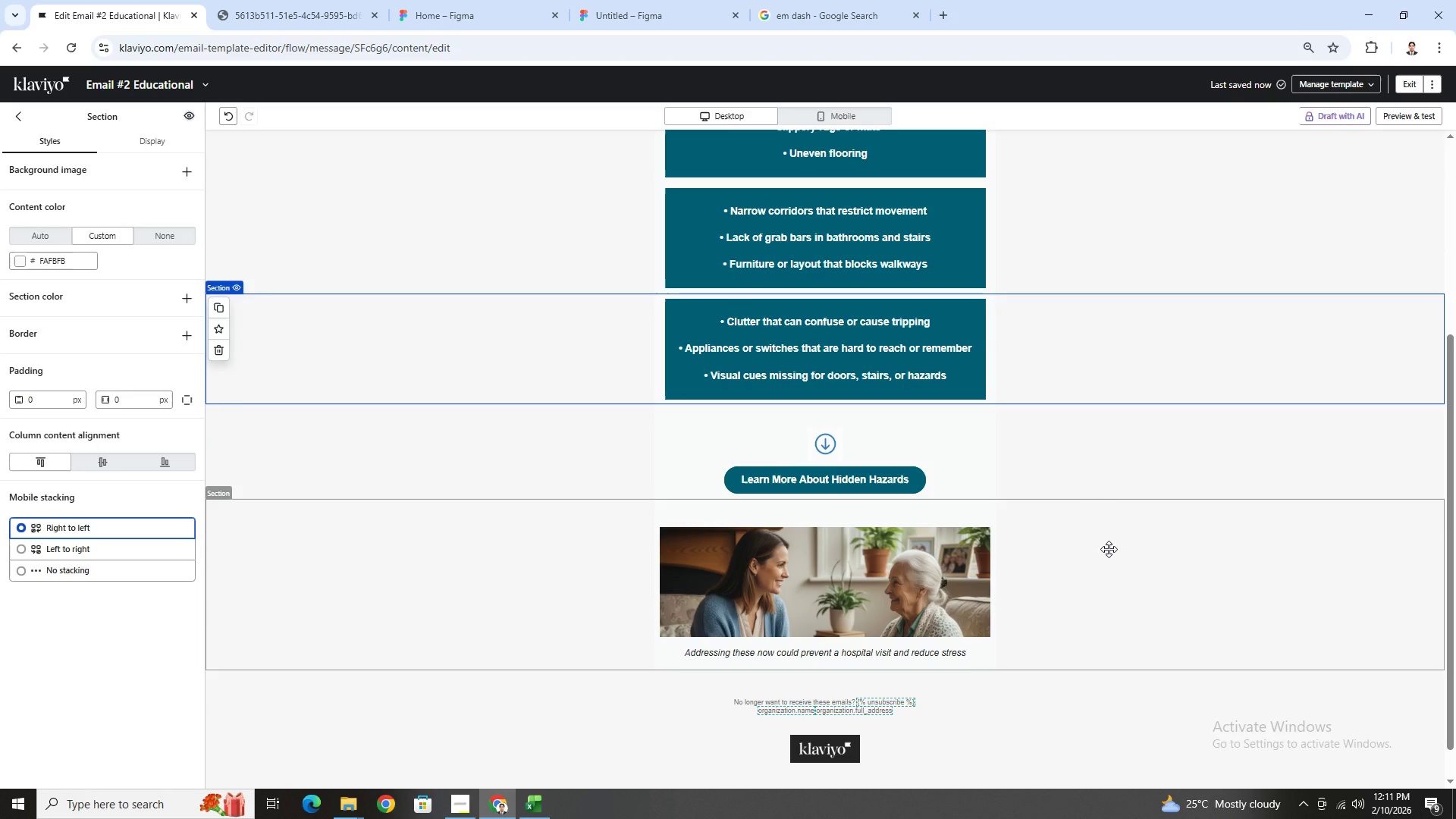 
left_click([1109, 549])
 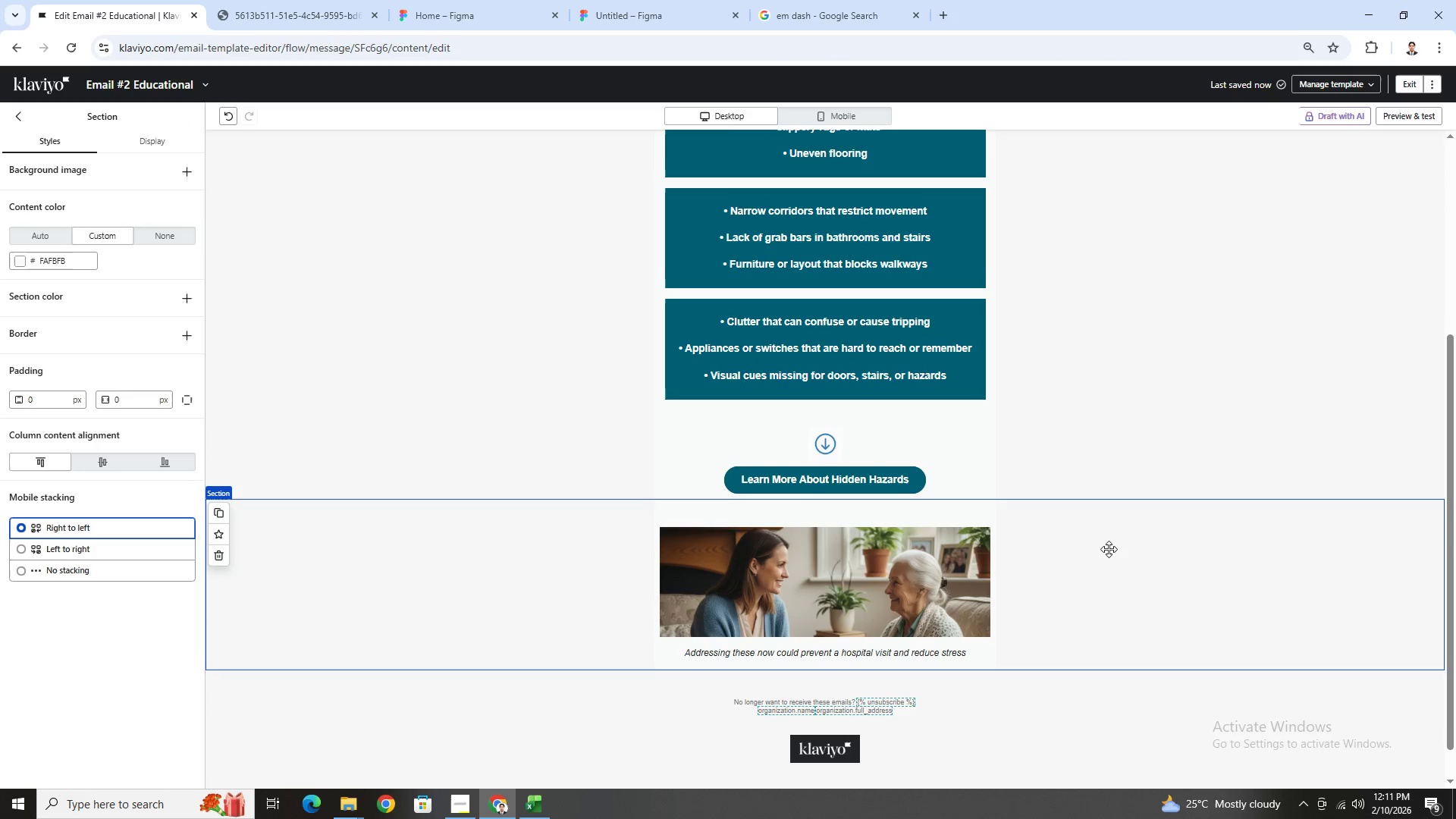 
scroll: coordinate [1201, 502], scroll_direction: up, amount: 5.0
 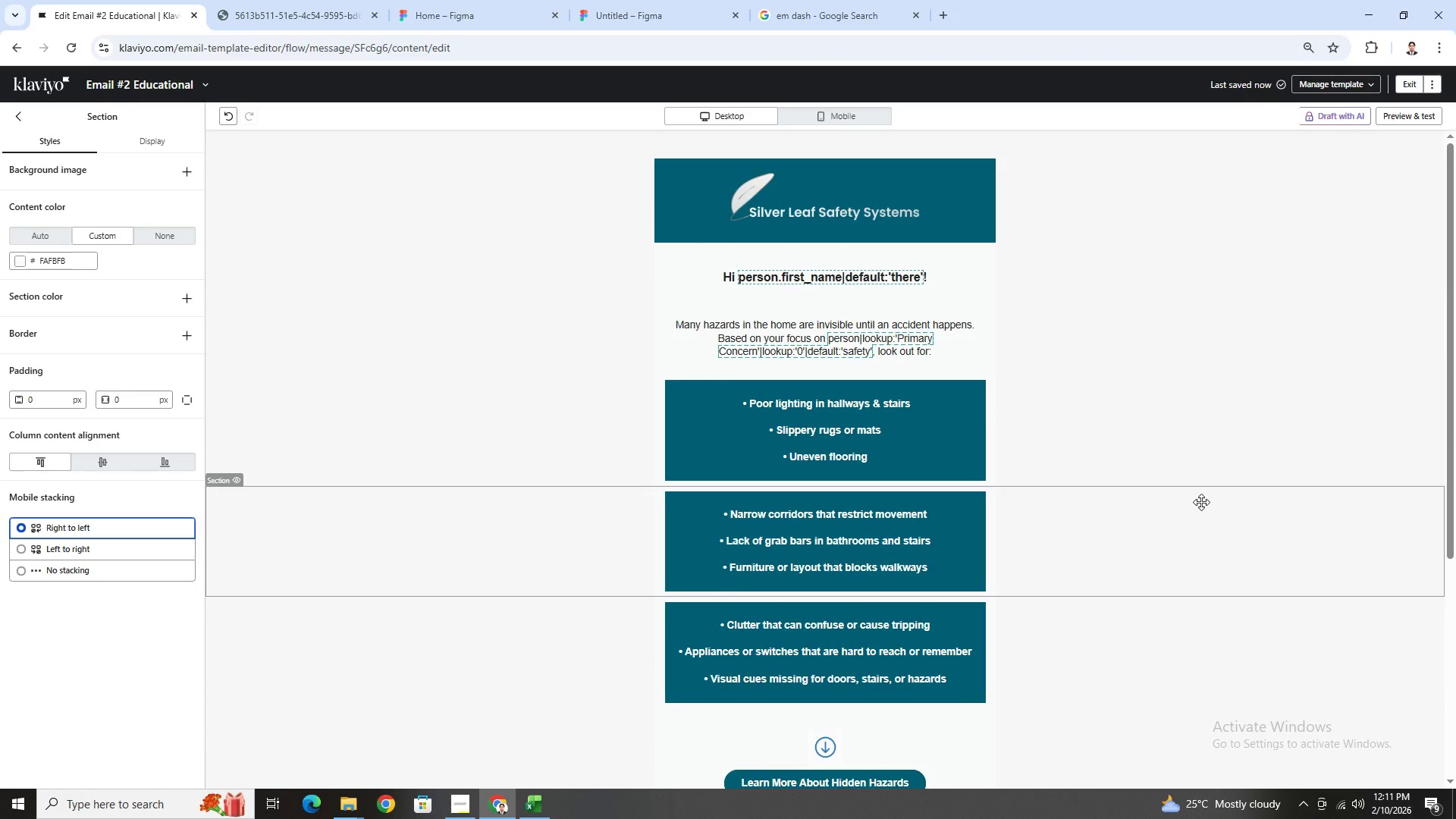 
scroll: coordinate [1201, 502], scroll_direction: down, amount: 4.0
 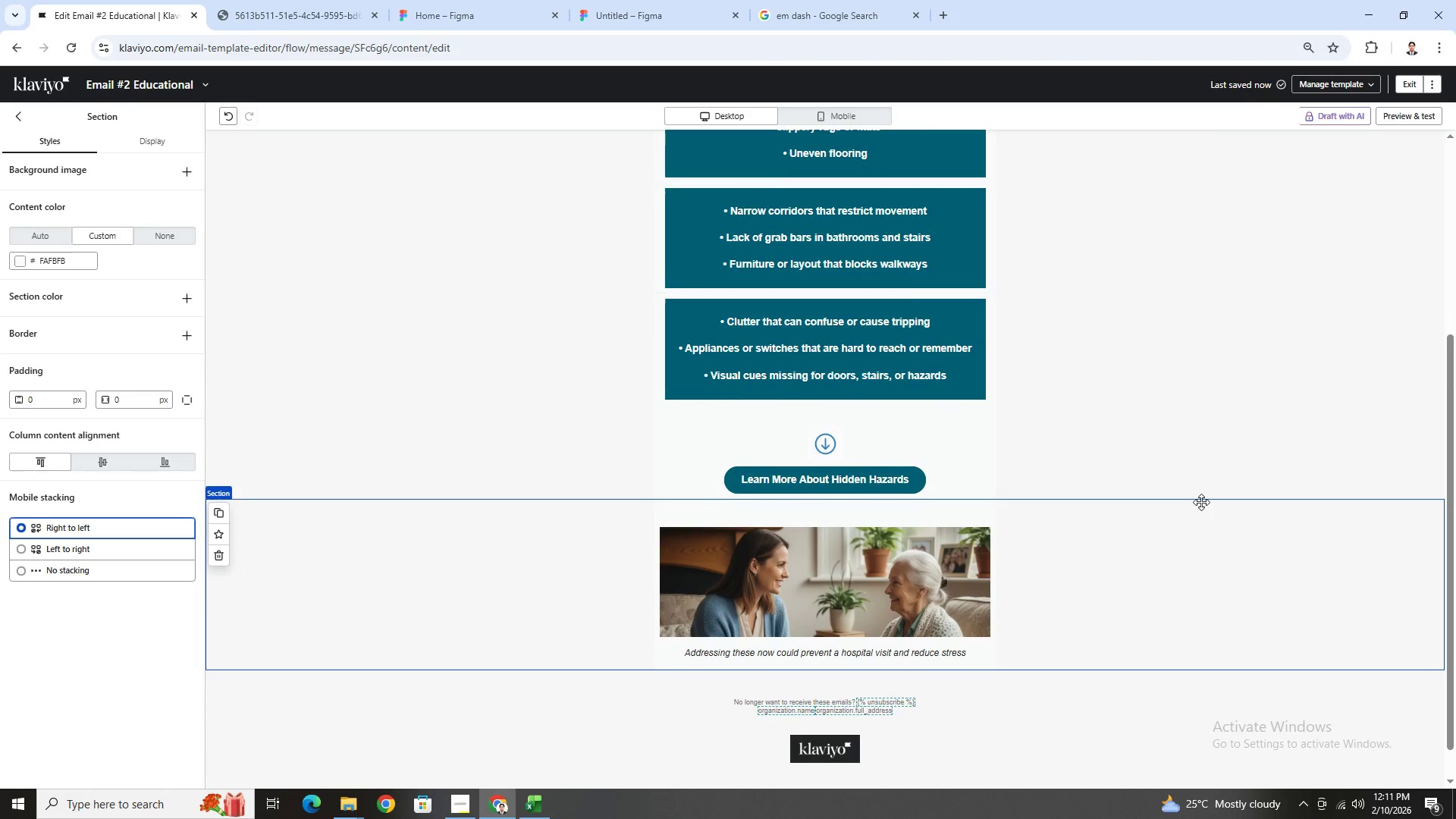 
scroll: coordinate [1201, 502], scroll_direction: up, amount: 4.0
 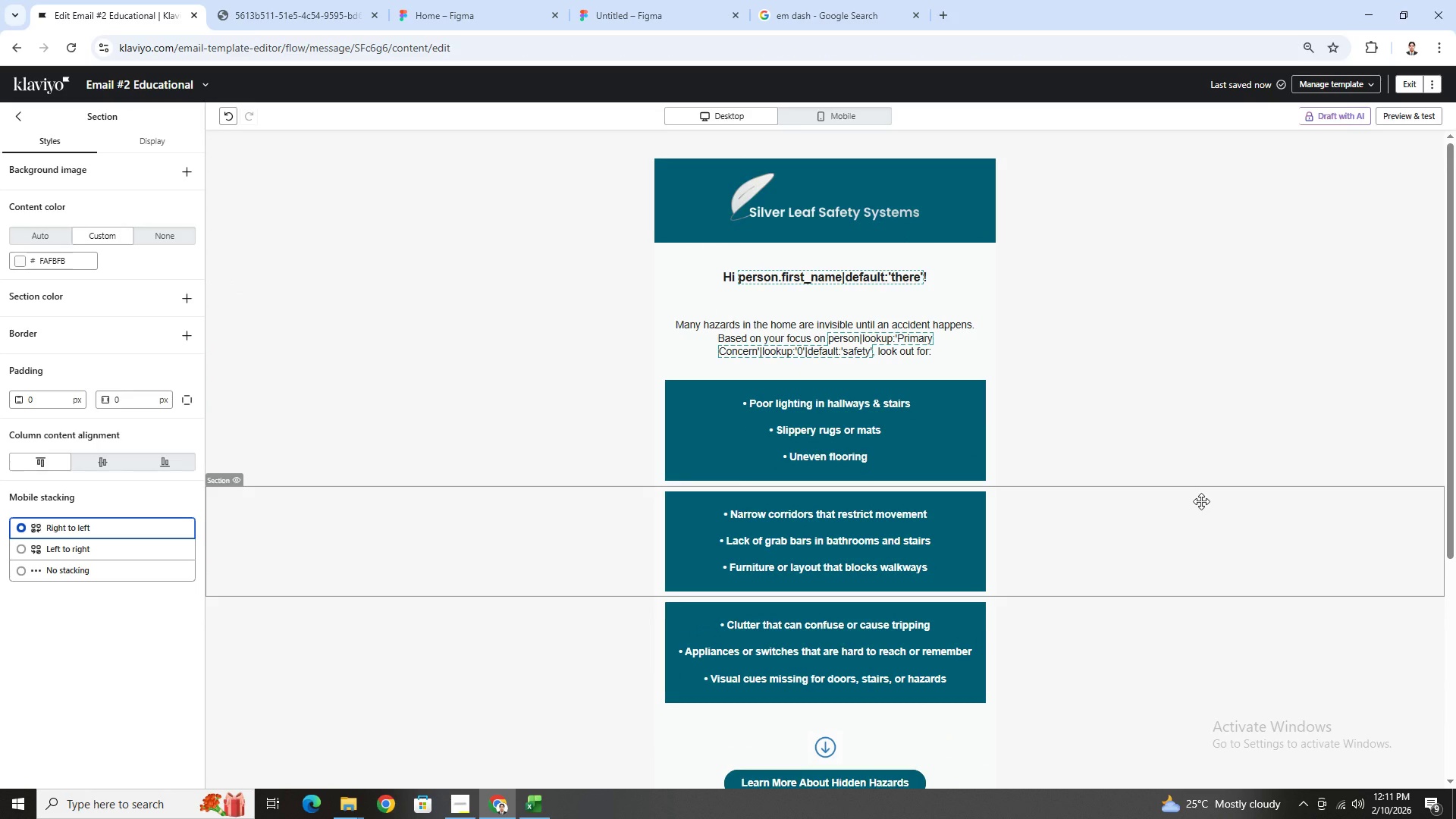 
scroll: coordinate [1201, 501], scroll_direction: down, amount: 5.0
 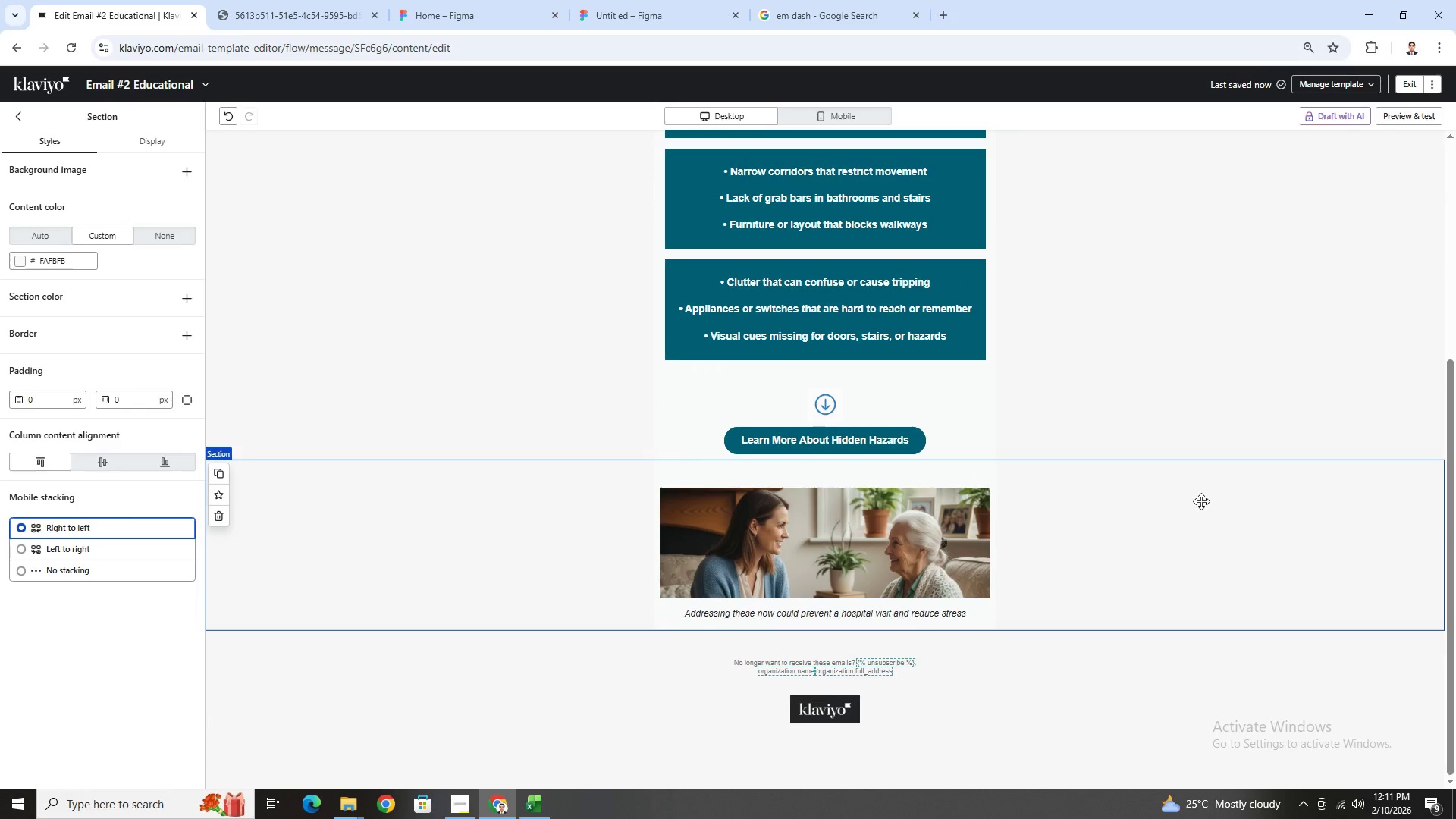 
scroll: coordinate [1201, 501], scroll_direction: up, amount: 4.0
 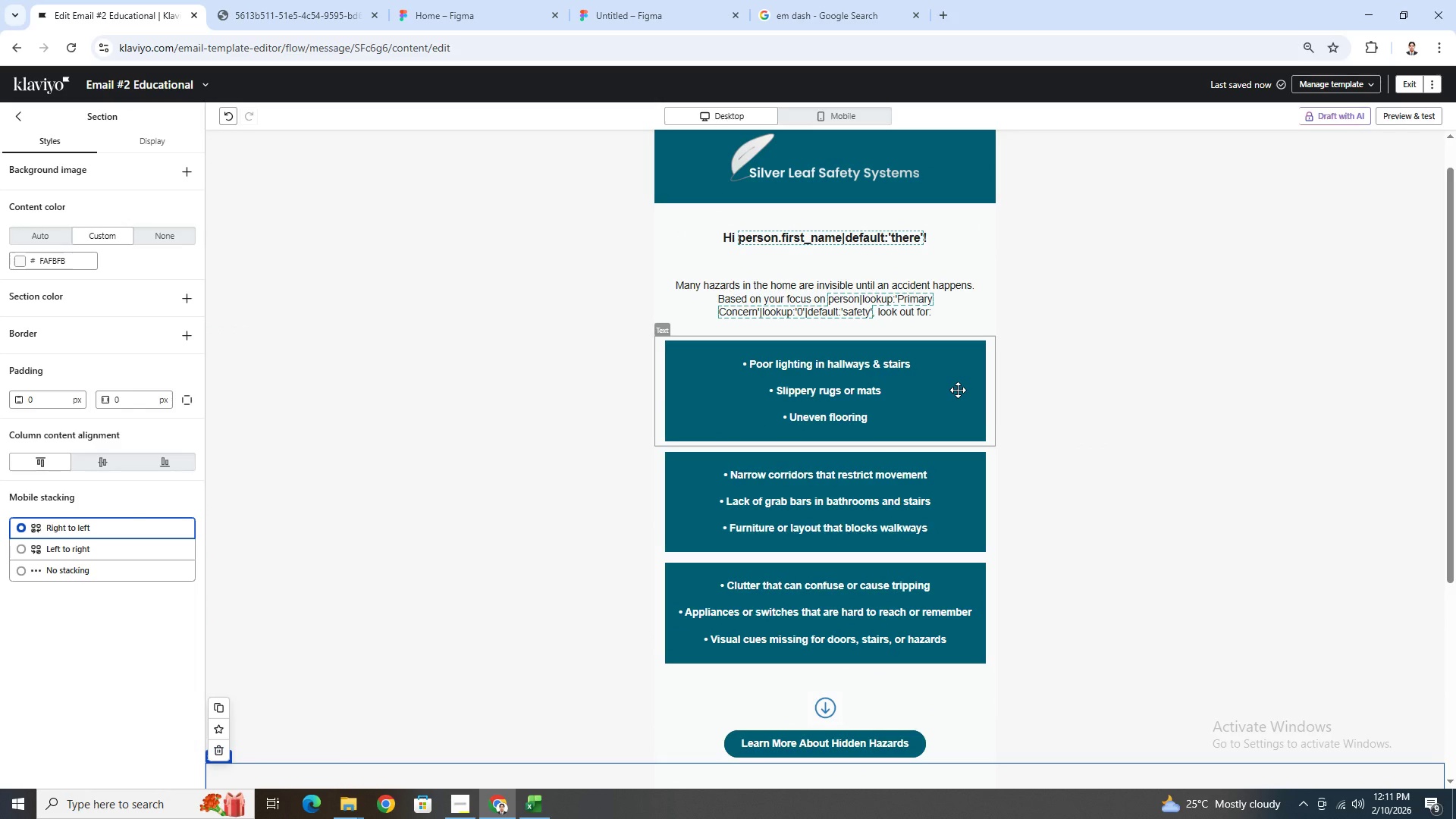 
wait(5.26)
 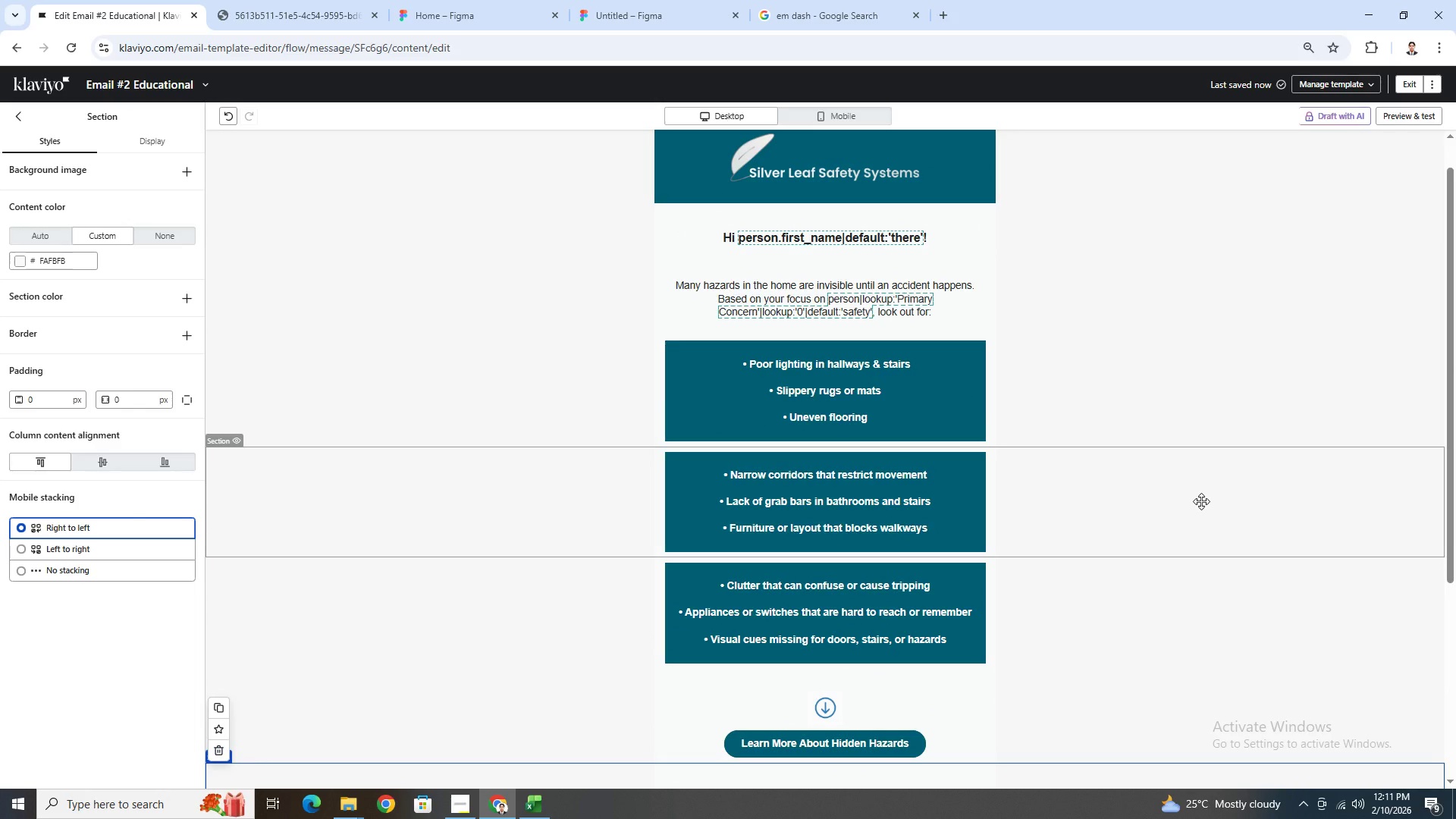 
left_click([908, 303])
 